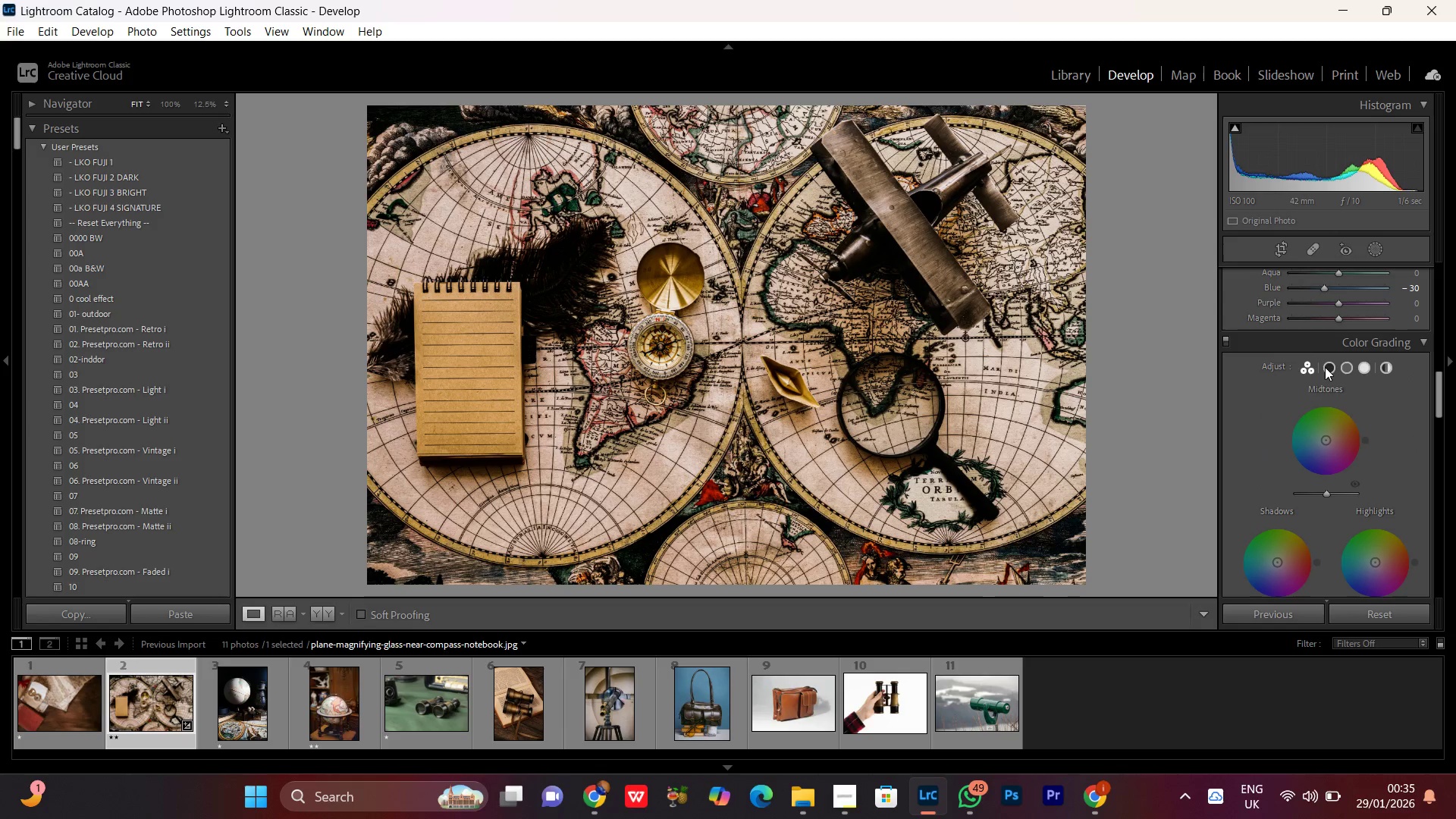 
left_click([1325, 367])
 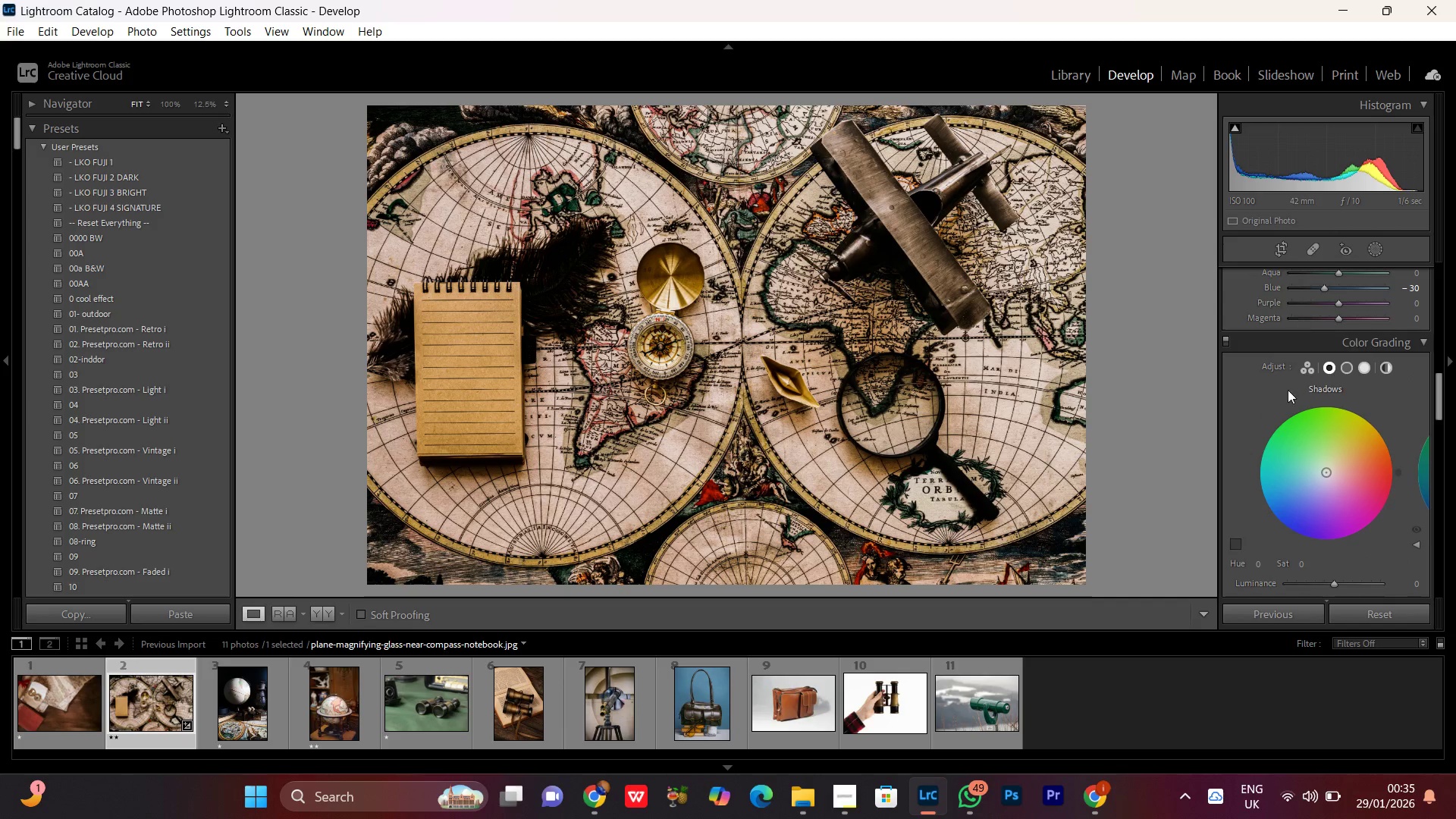 
wait(7.94)
 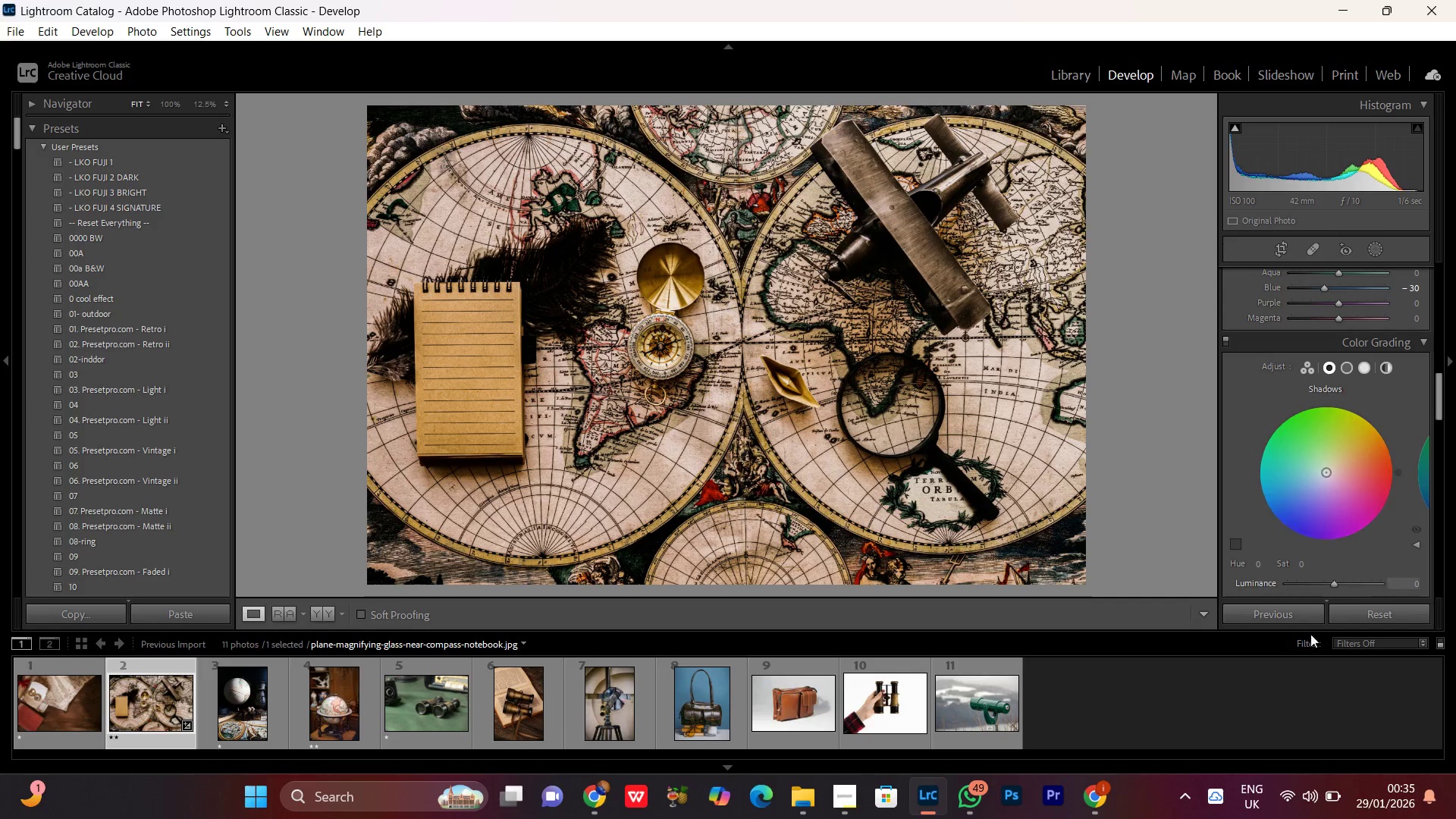 
left_click([1260, 561])
 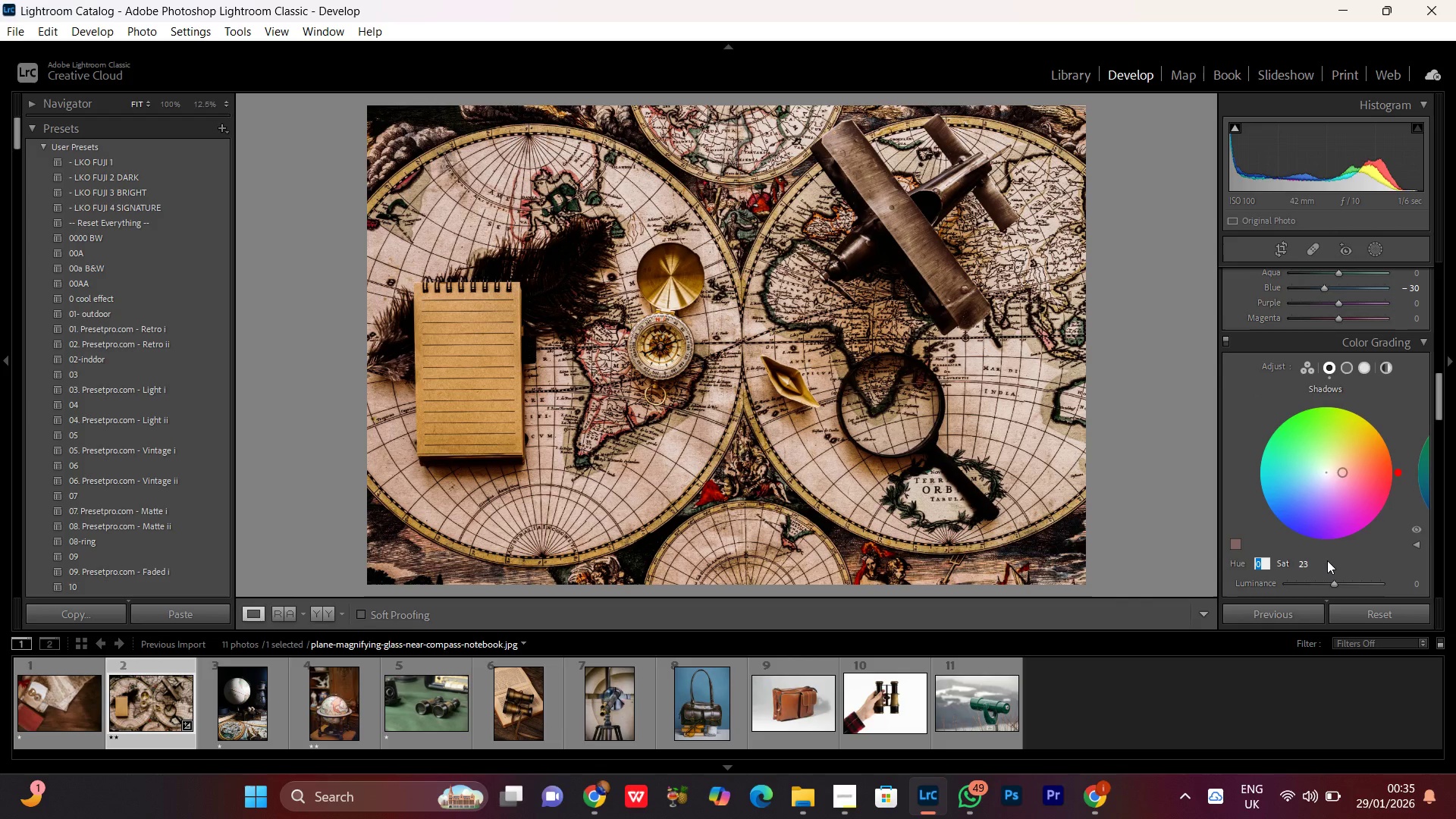 
wait(5.75)
 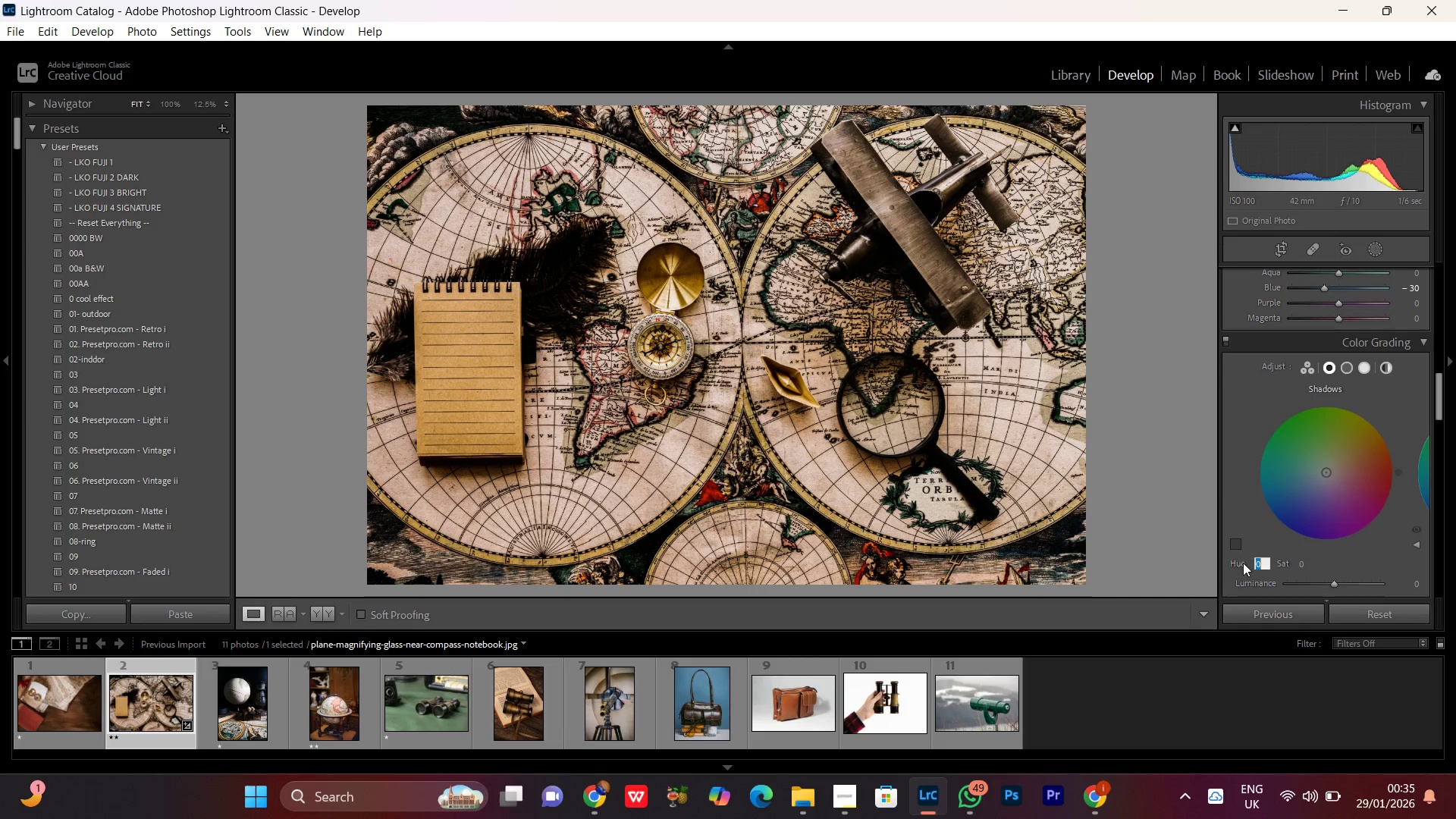 
left_click([1245, 568])
 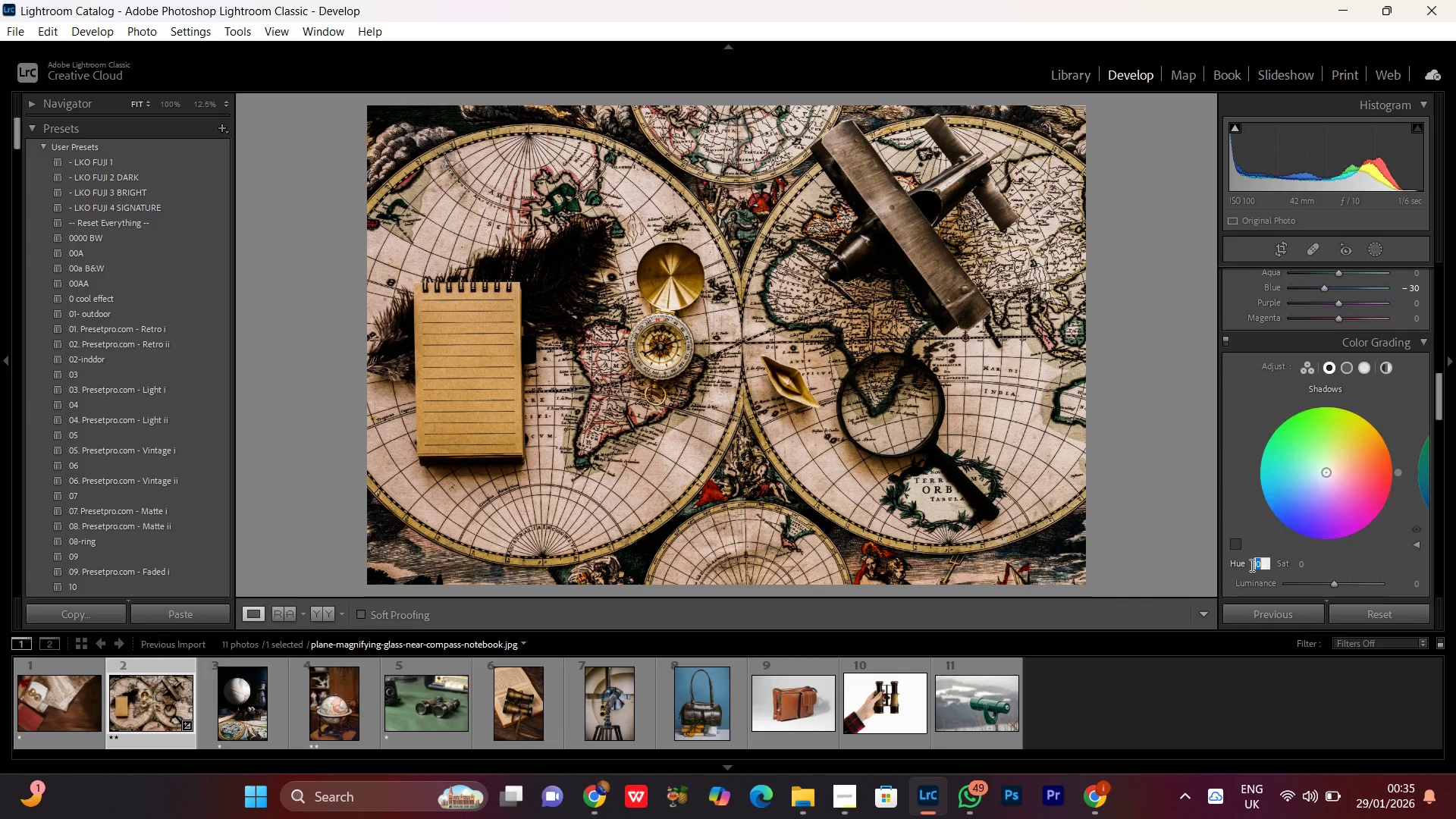 
left_click([1247, 566])
 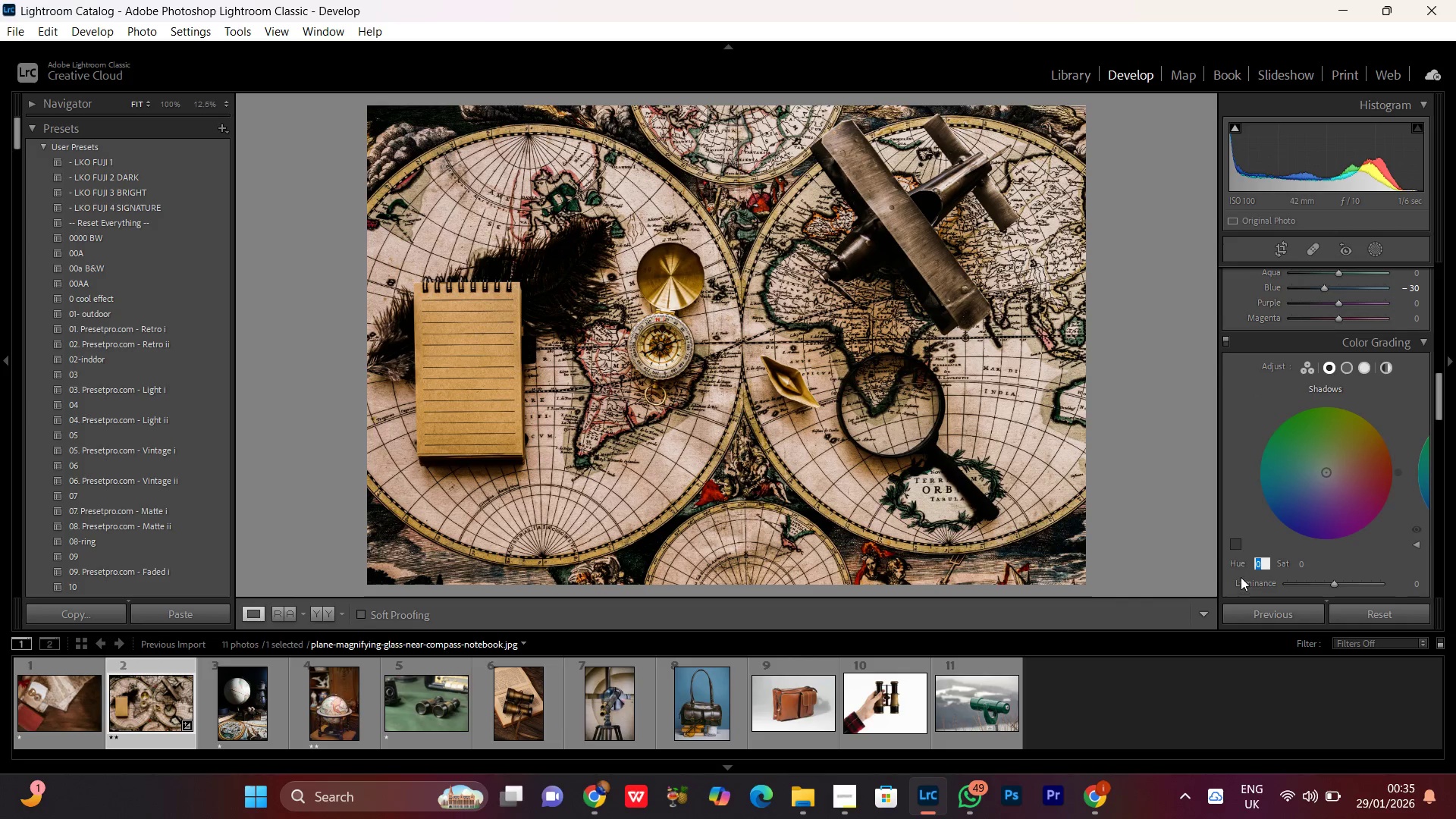 
left_click([1241, 576])
 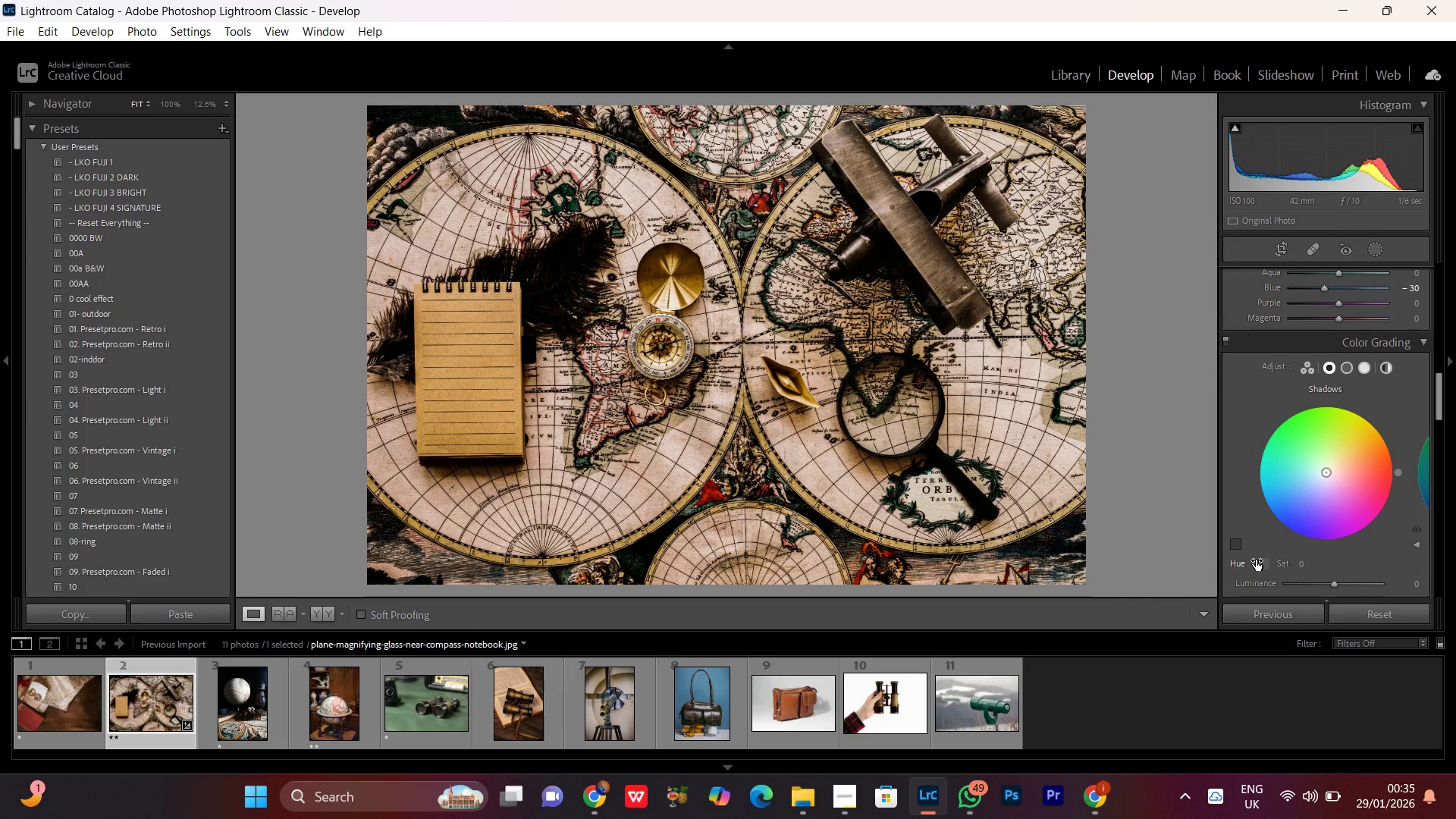 
left_click_drag(start_coordinate=[1256, 560], to_coordinate=[1287, 572])
 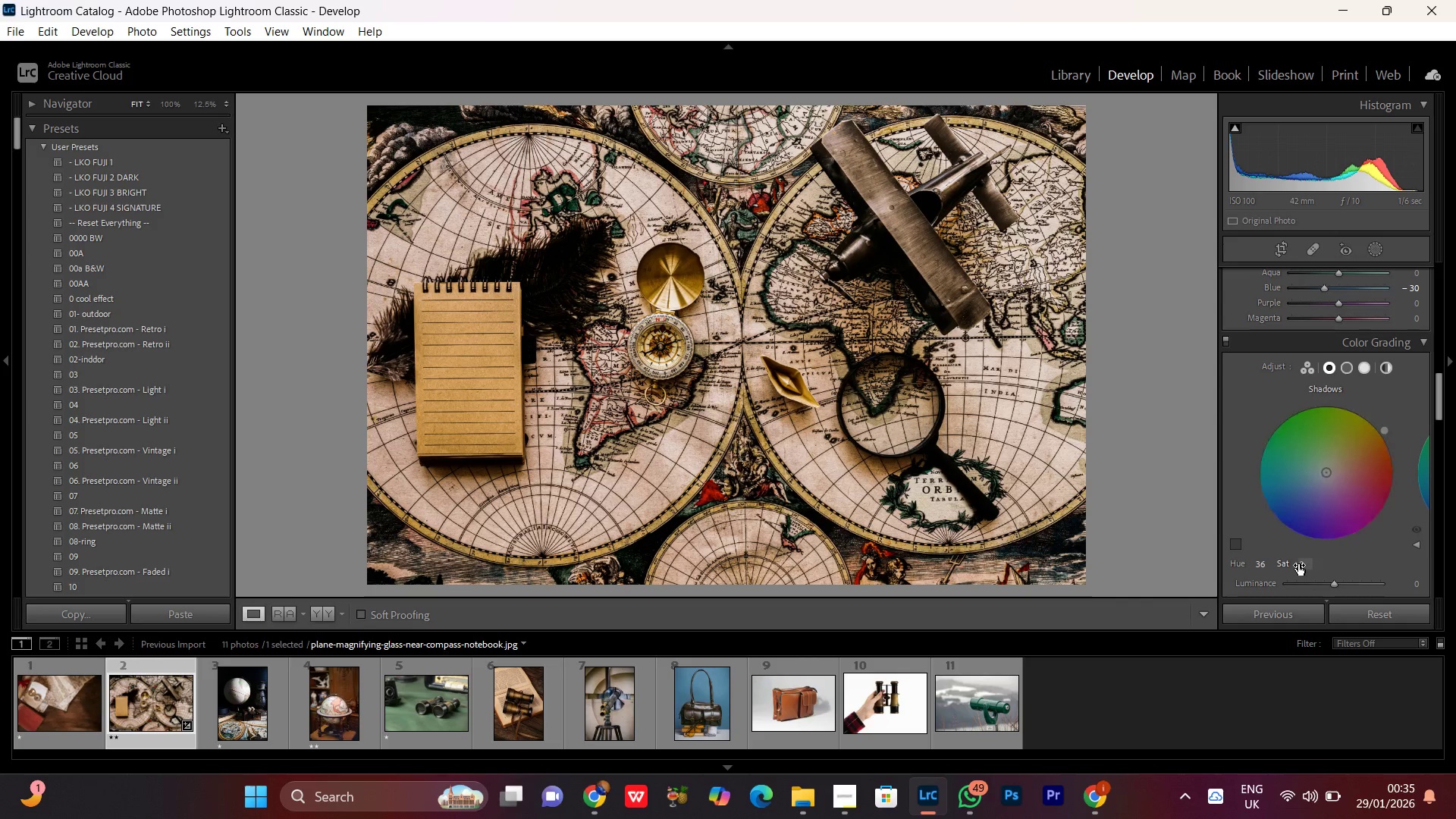 
left_click_drag(start_coordinate=[1298, 563], to_coordinate=[1306, 567])
 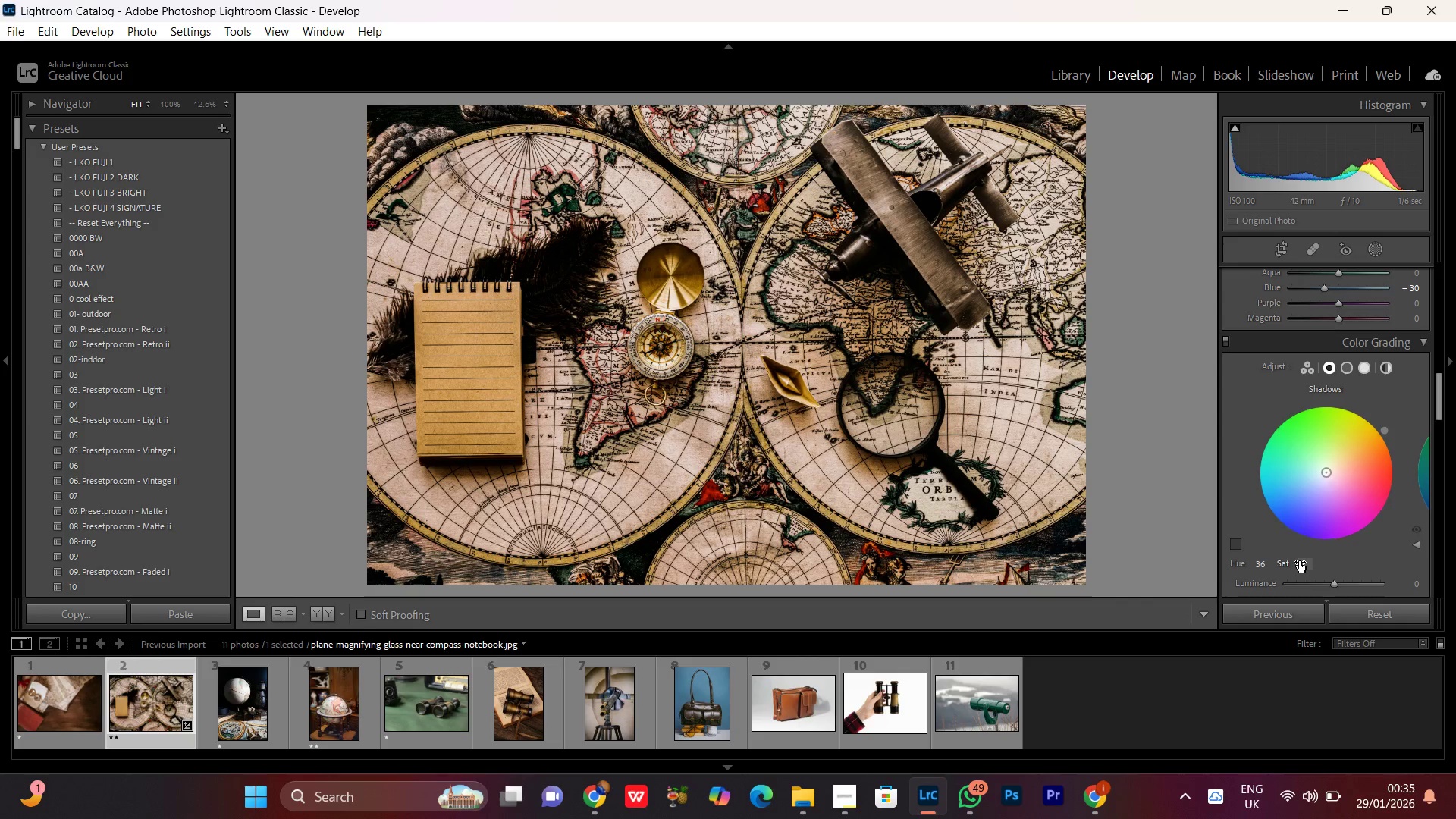 
left_click_drag(start_coordinate=[1299, 560], to_coordinate=[1308, 563])
 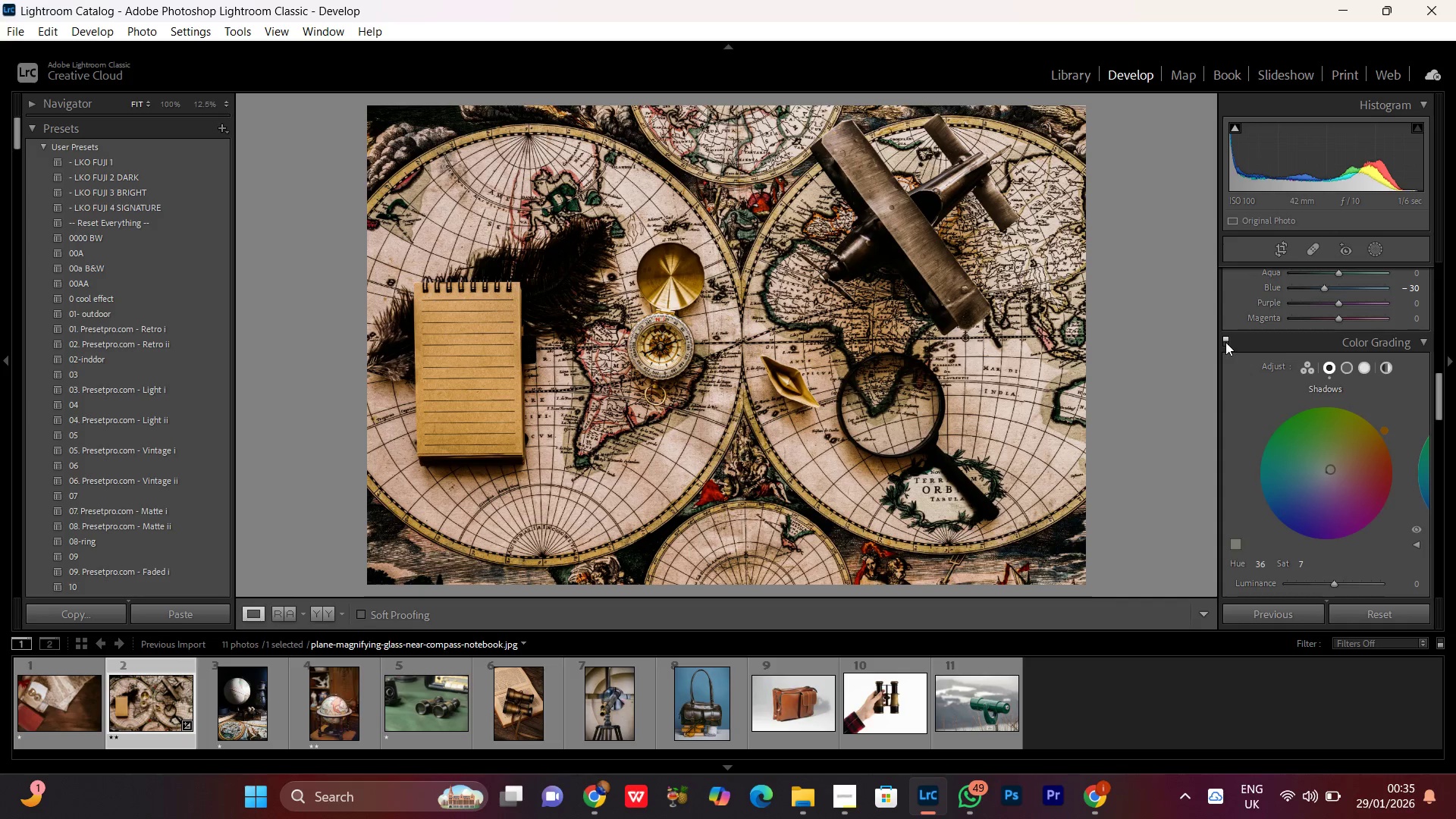 
left_click([1225, 341])
 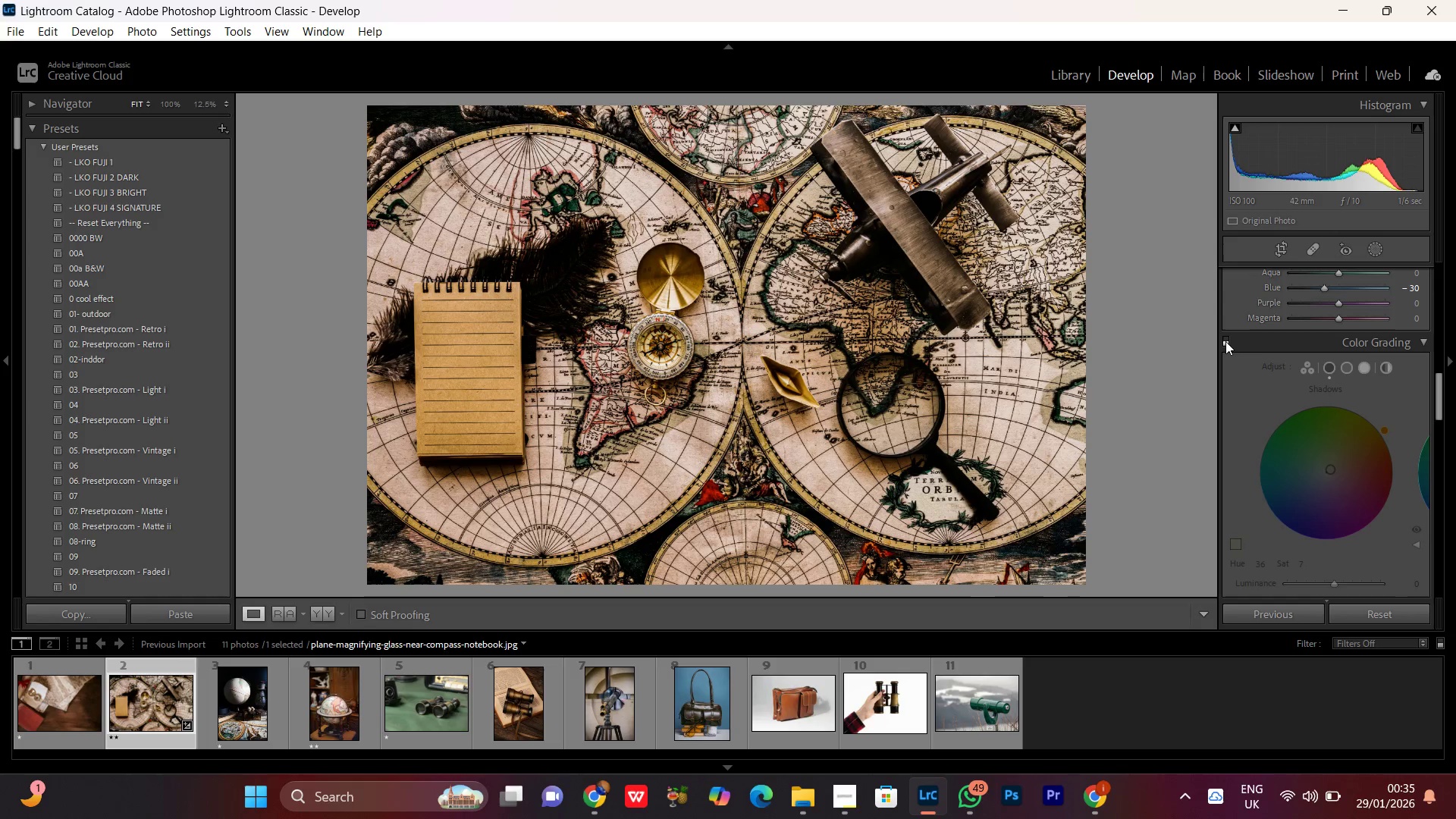 
left_click([1225, 341])
 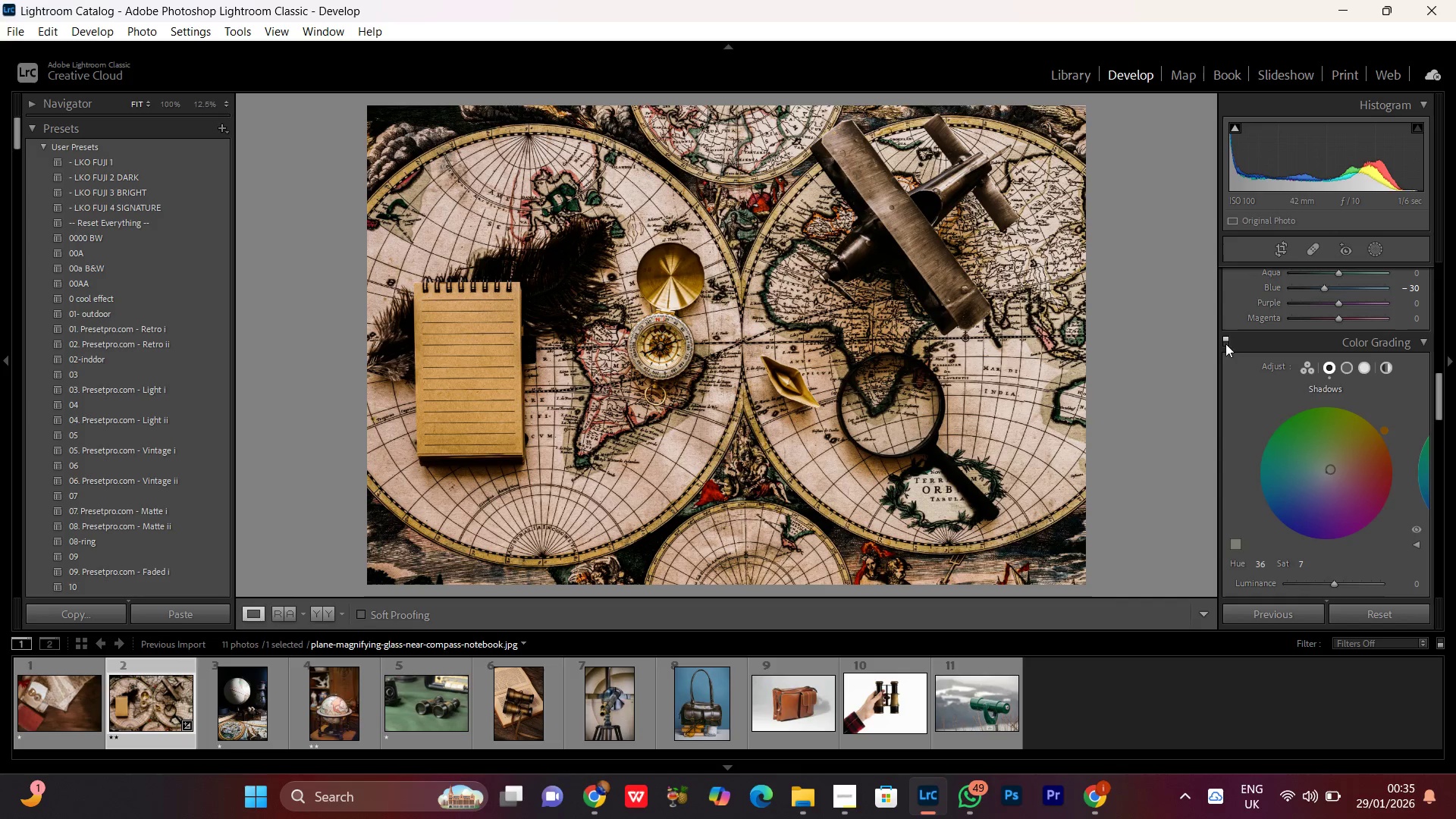 
left_click([1219, 340])
 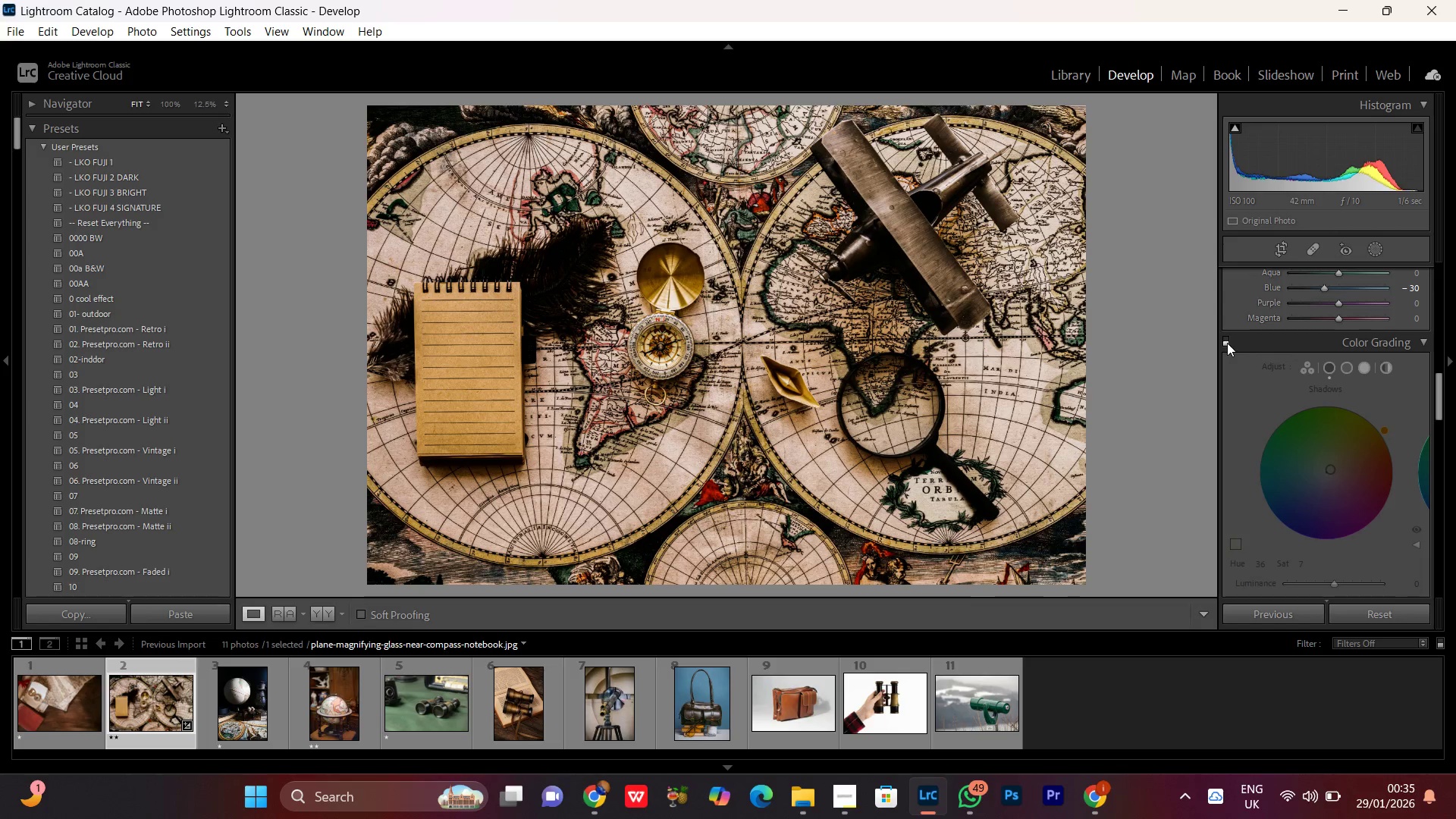 
double_click([1227, 343])
 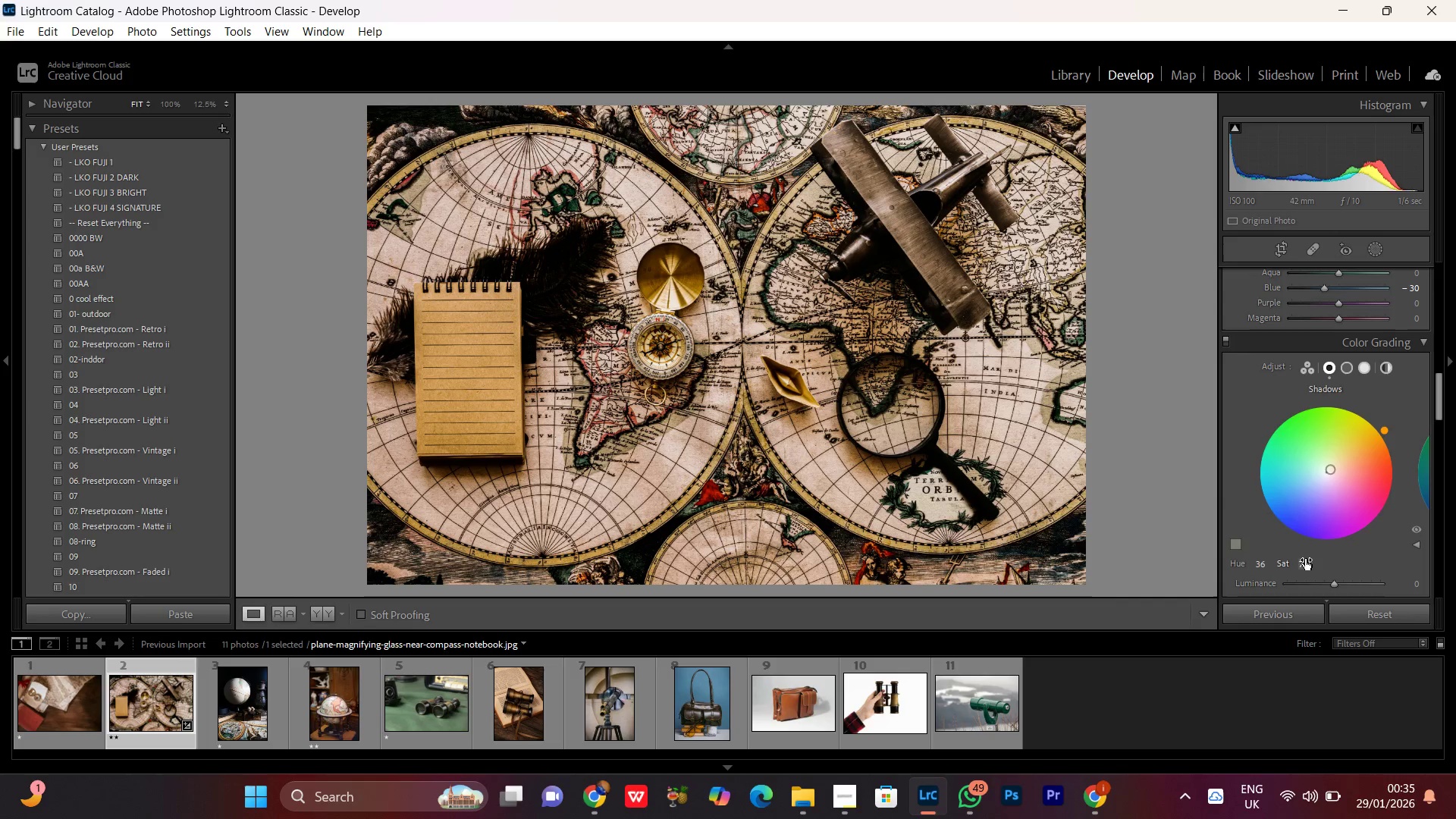 
left_click_drag(start_coordinate=[1304, 559], to_coordinate=[1308, 560])
 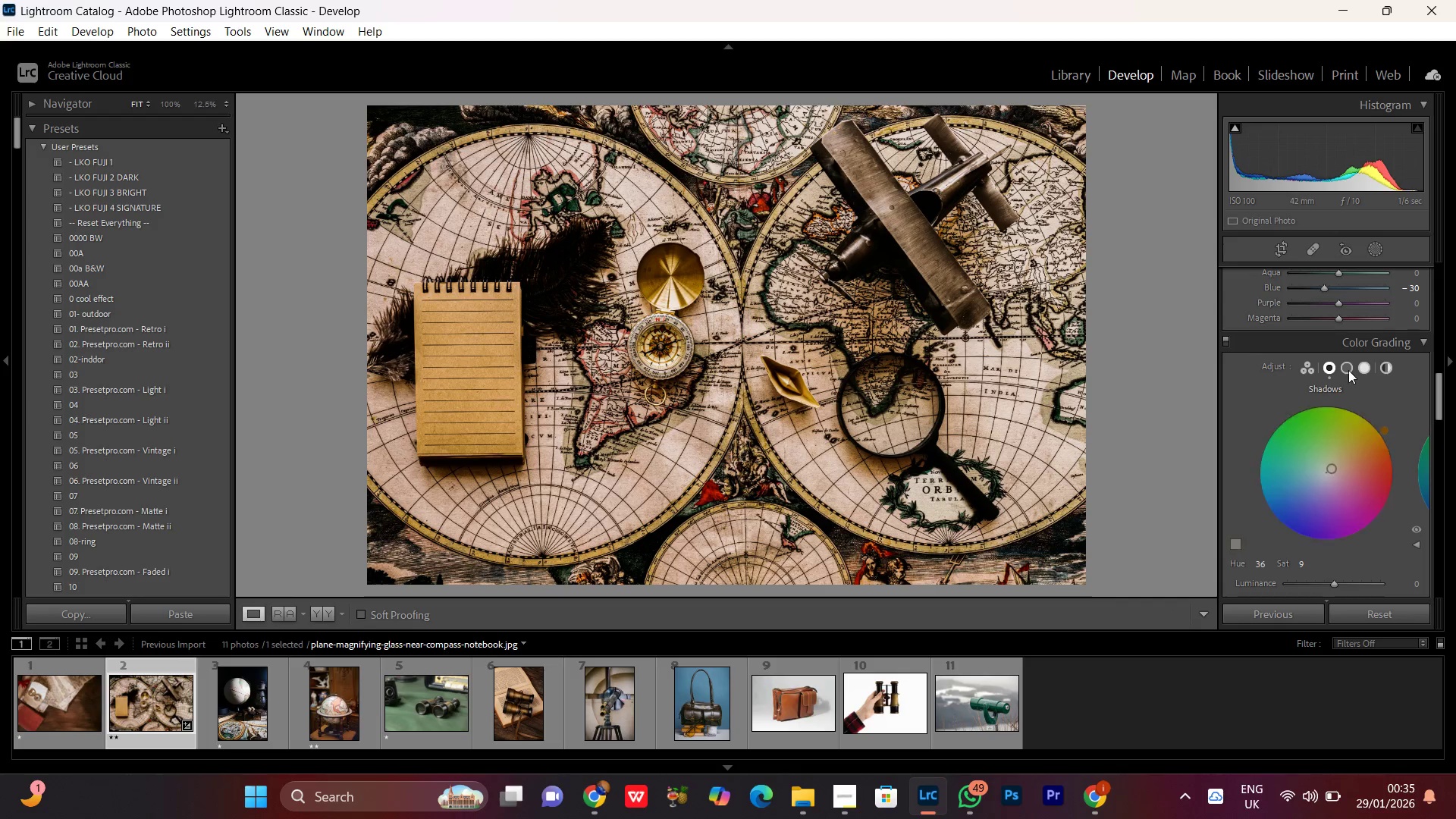 
left_click([1348, 368])
 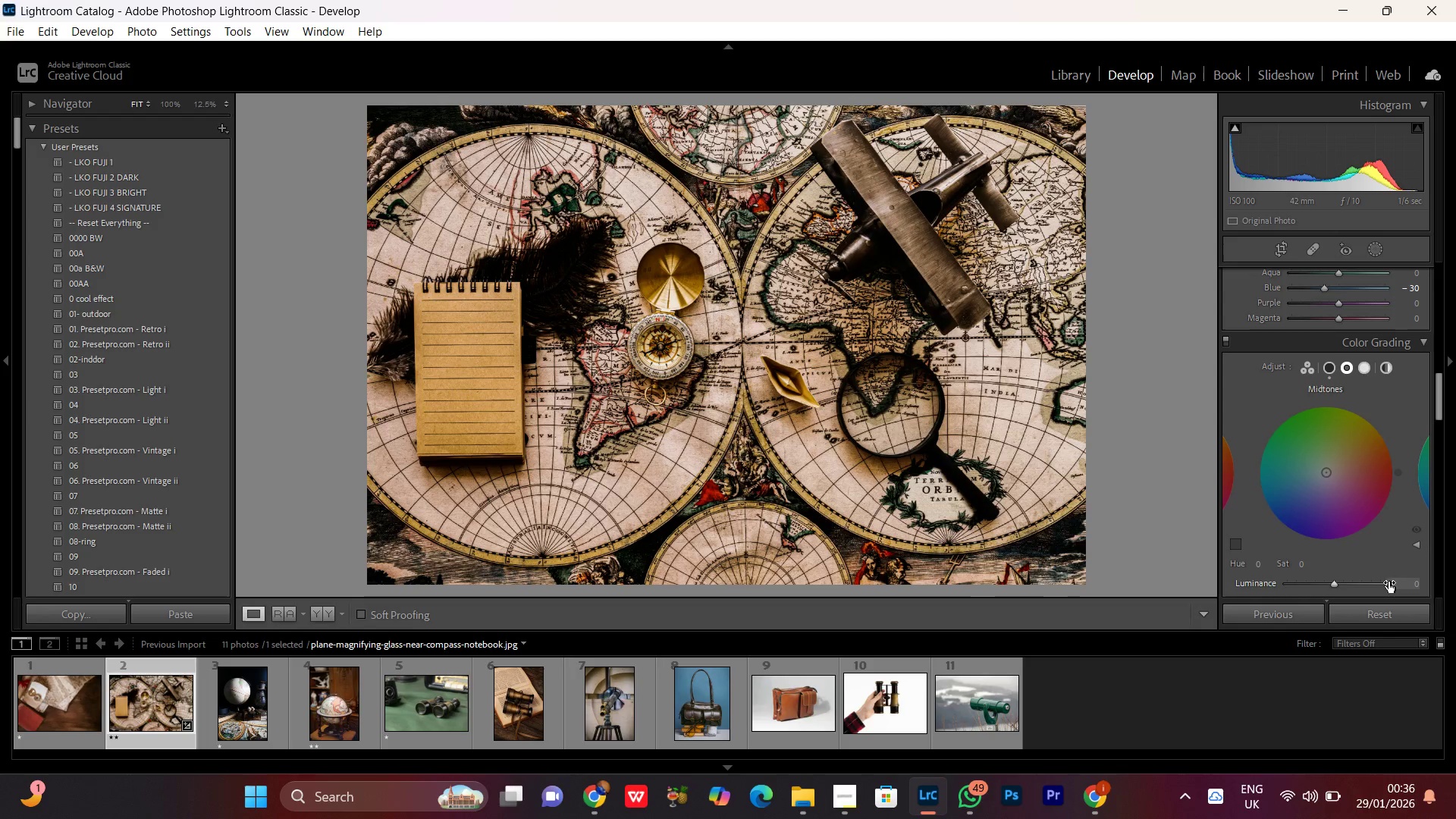 
wait(5.52)
 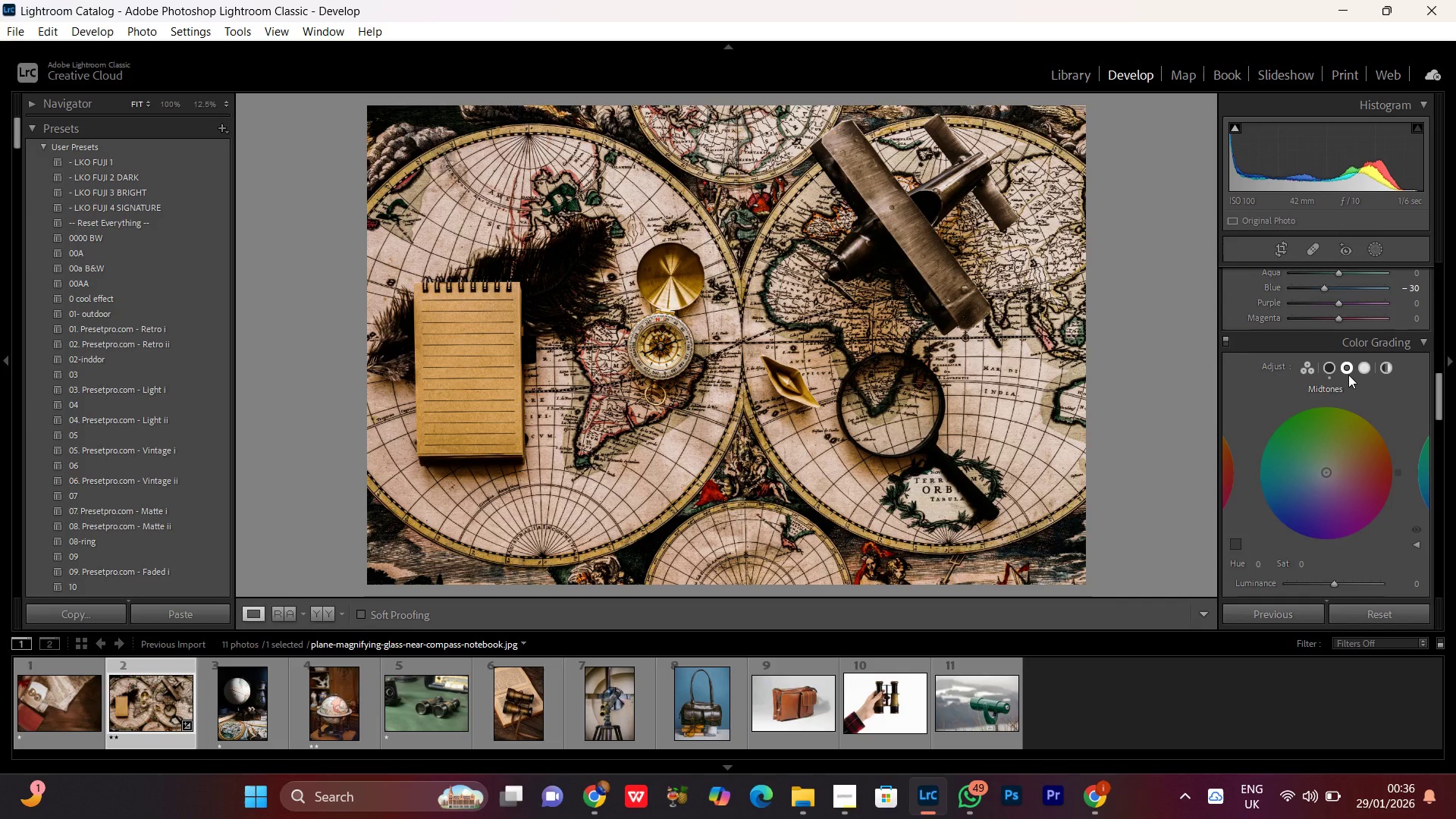 
left_click_drag(start_coordinate=[1255, 561], to_coordinate=[1287, 559])
 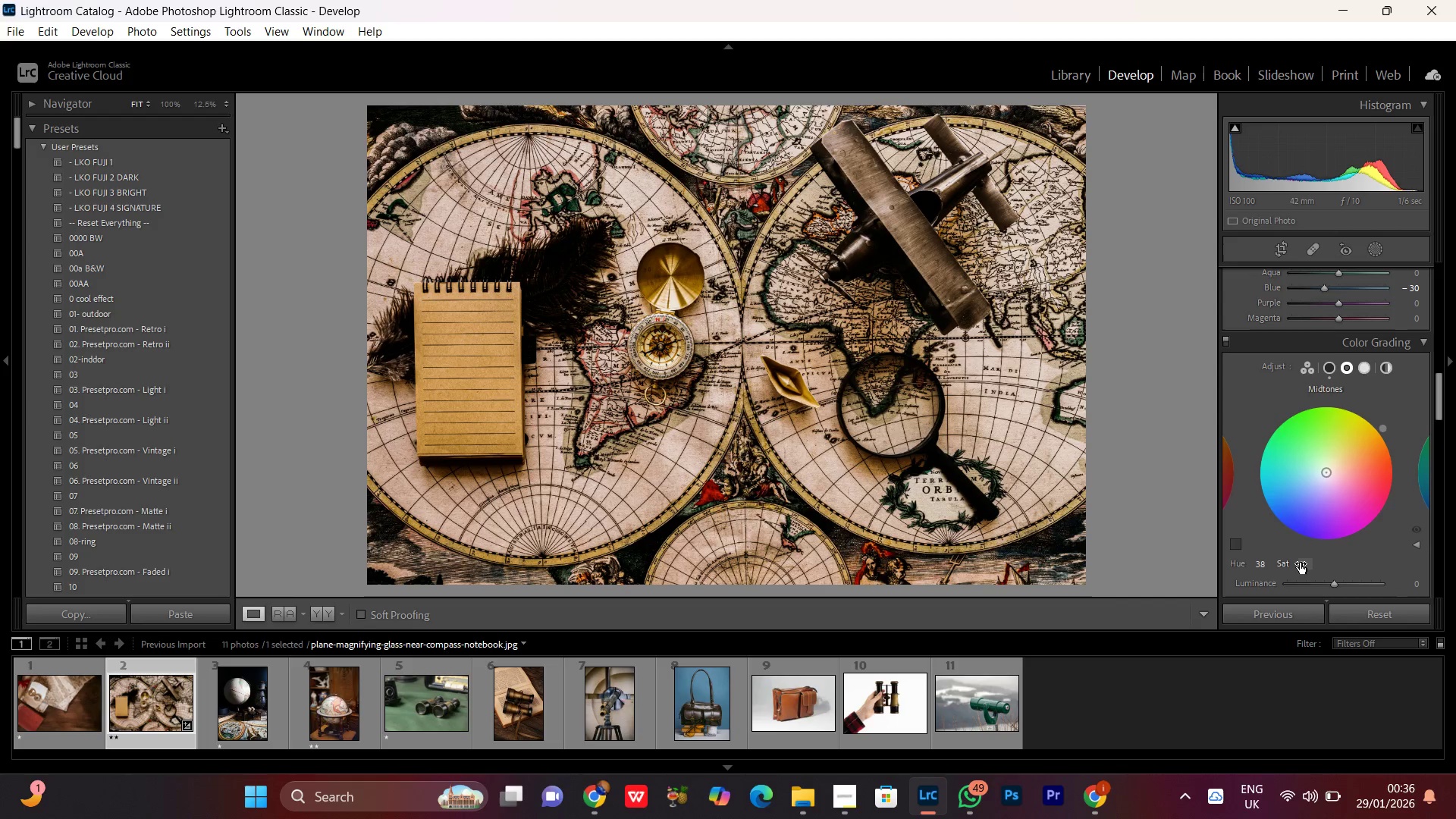 
left_click_drag(start_coordinate=[1300, 563], to_coordinate=[1309, 563])
 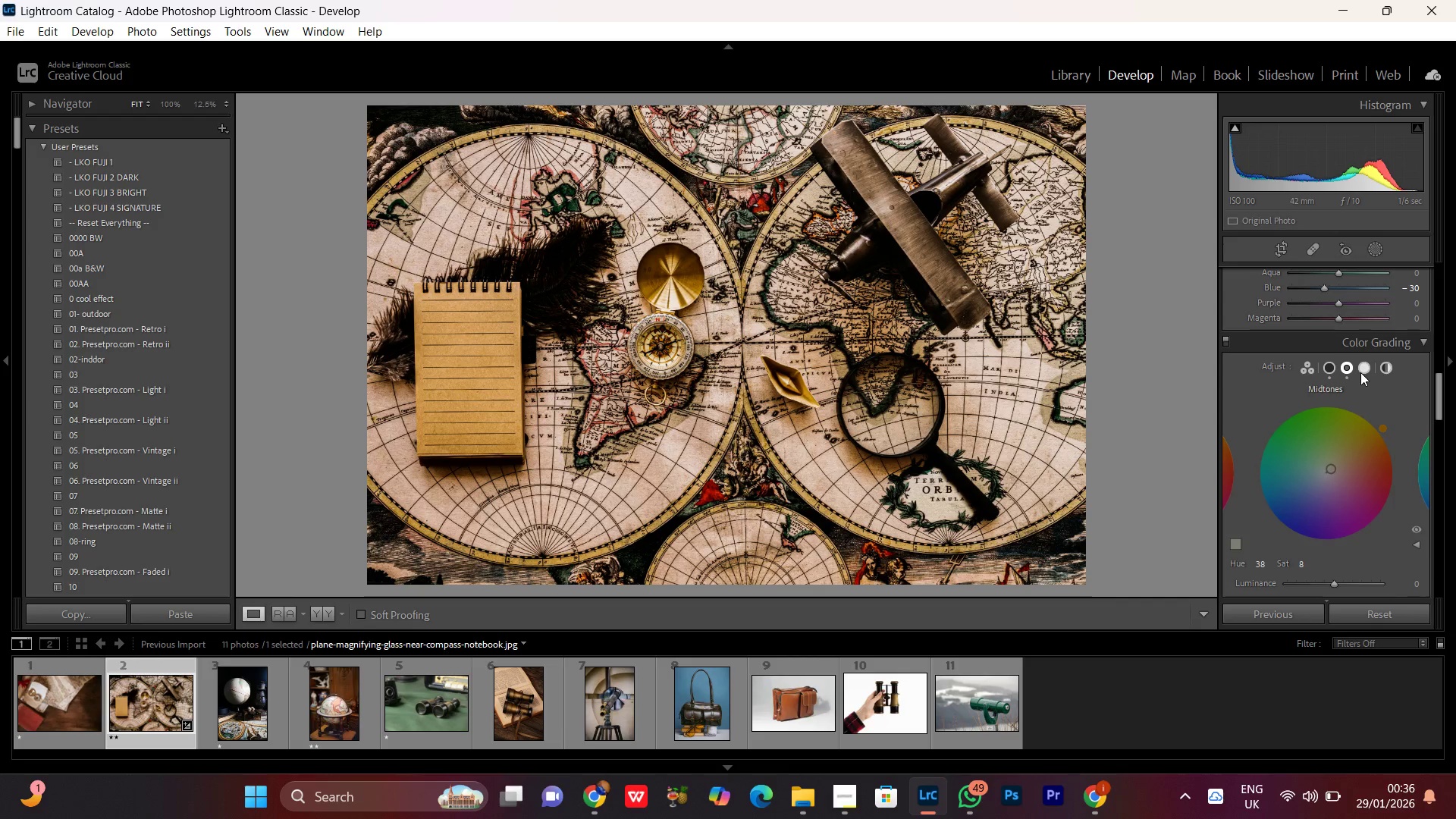 
left_click([1360, 370])
 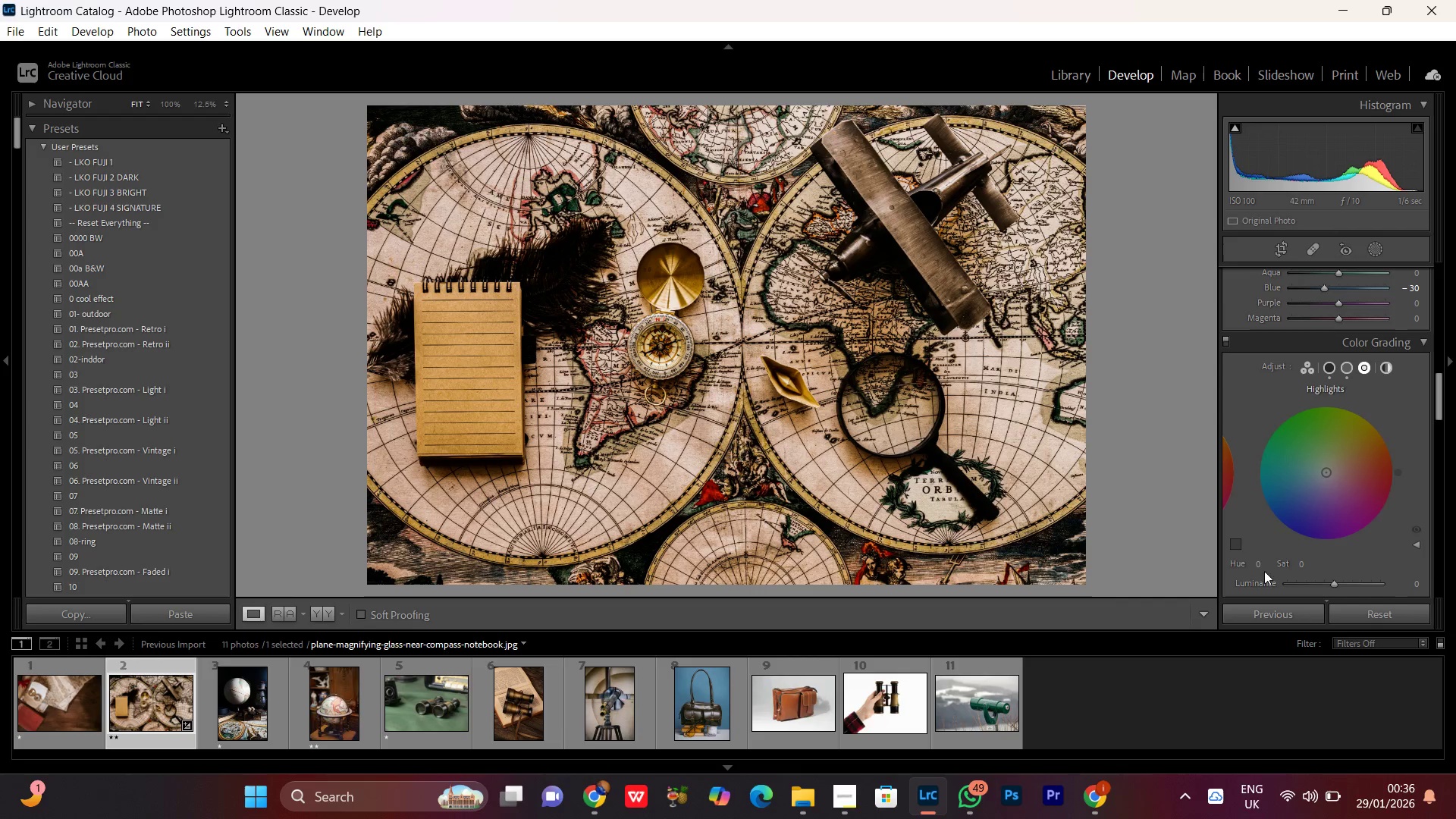 
left_click_drag(start_coordinate=[1259, 560], to_coordinate=[1297, 561])
 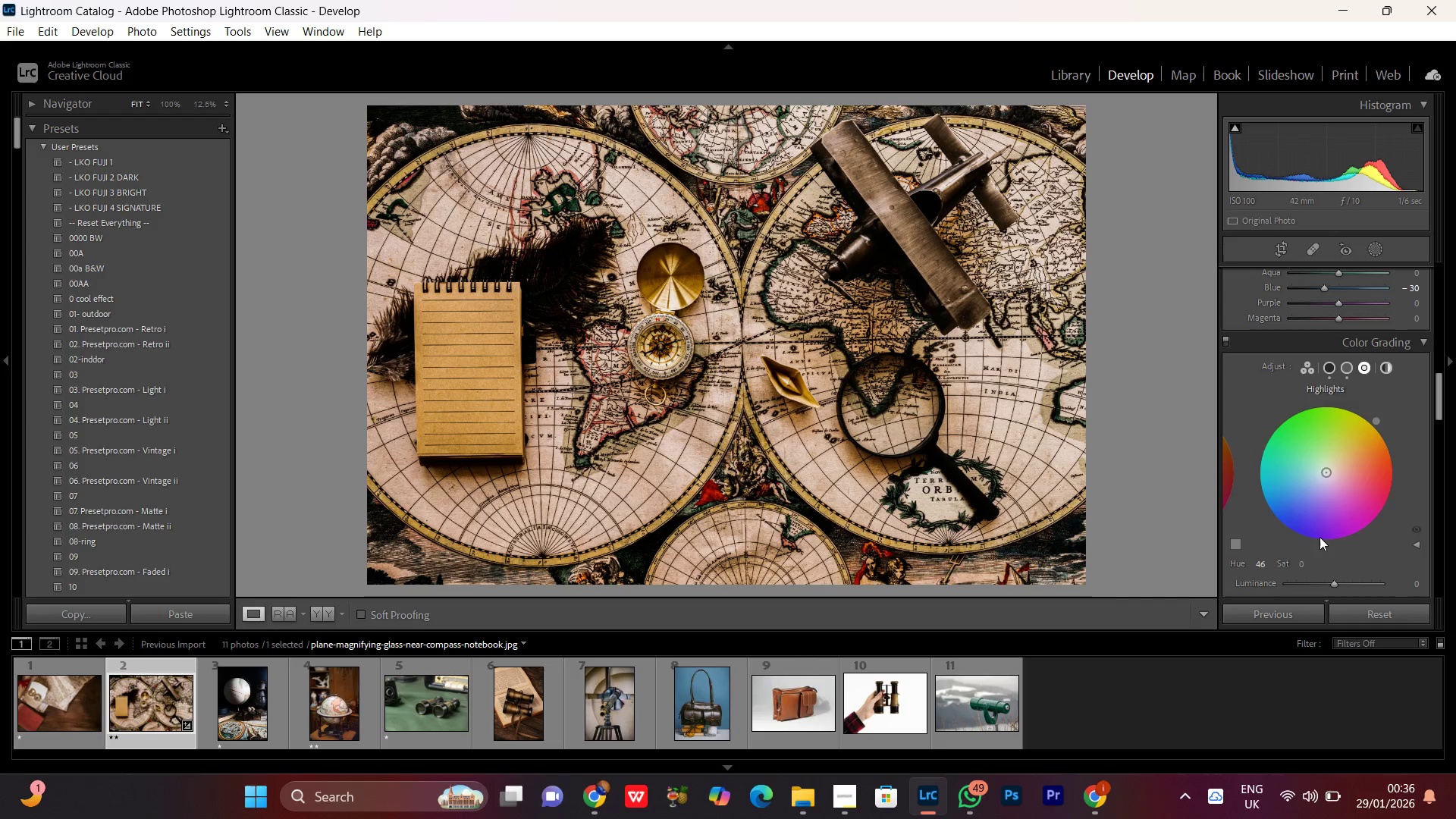 
left_click_drag(start_coordinate=[1296, 561], to_coordinate=[1315, 563])
 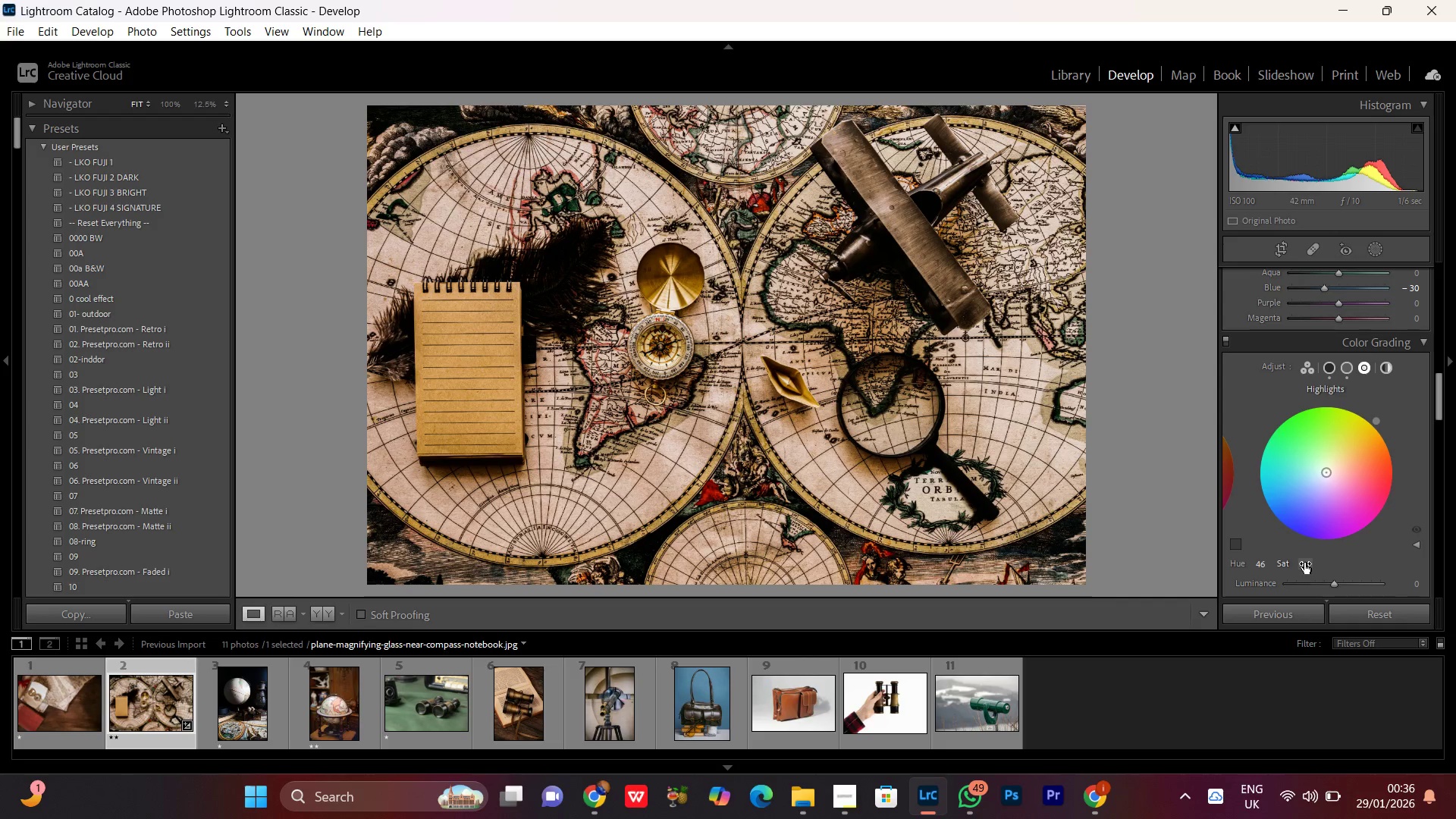 
left_click_drag(start_coordinate=[1304, 563], to_coordinate=[1318, 558])
 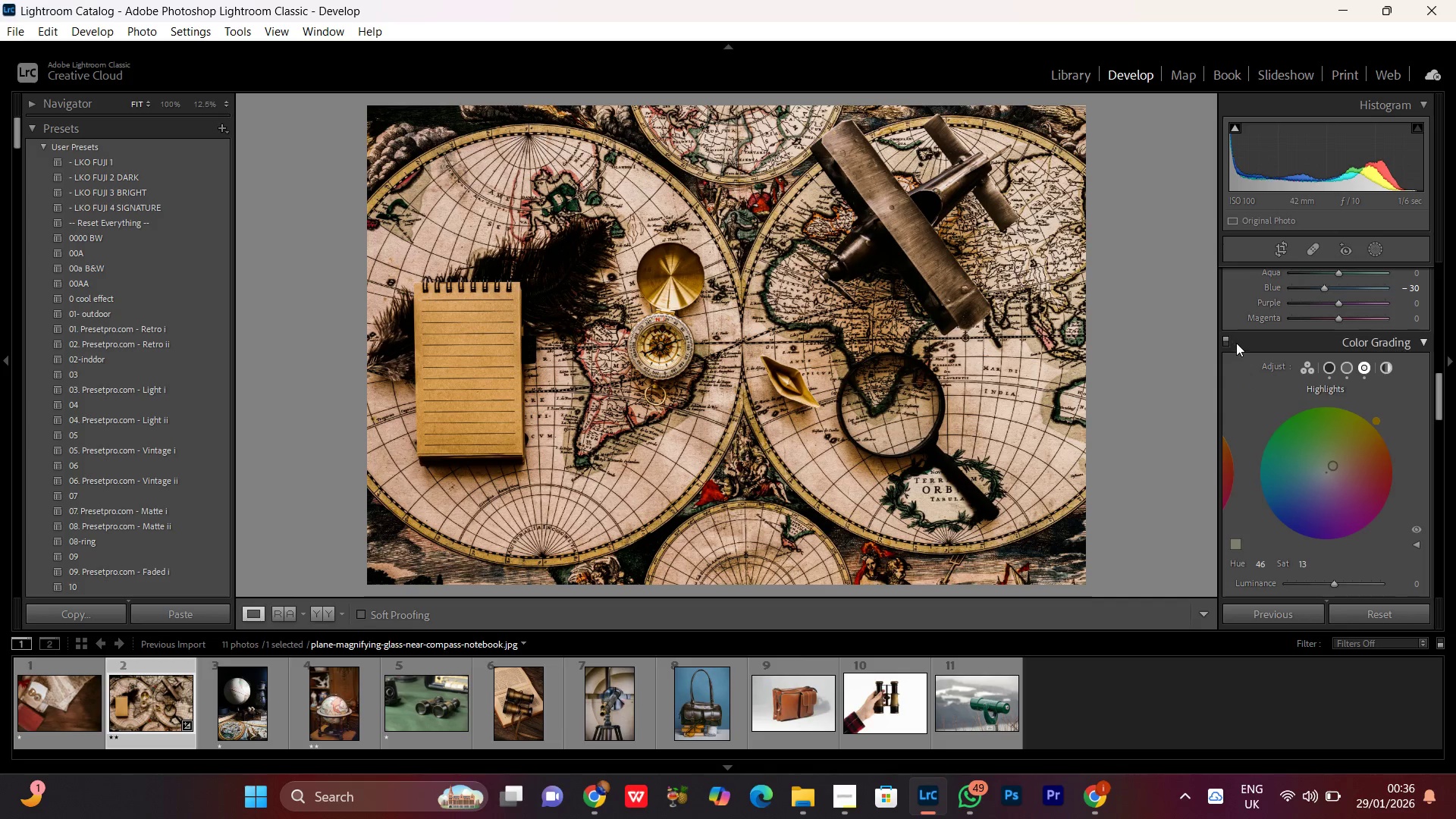 
left_click([1228, 342])
 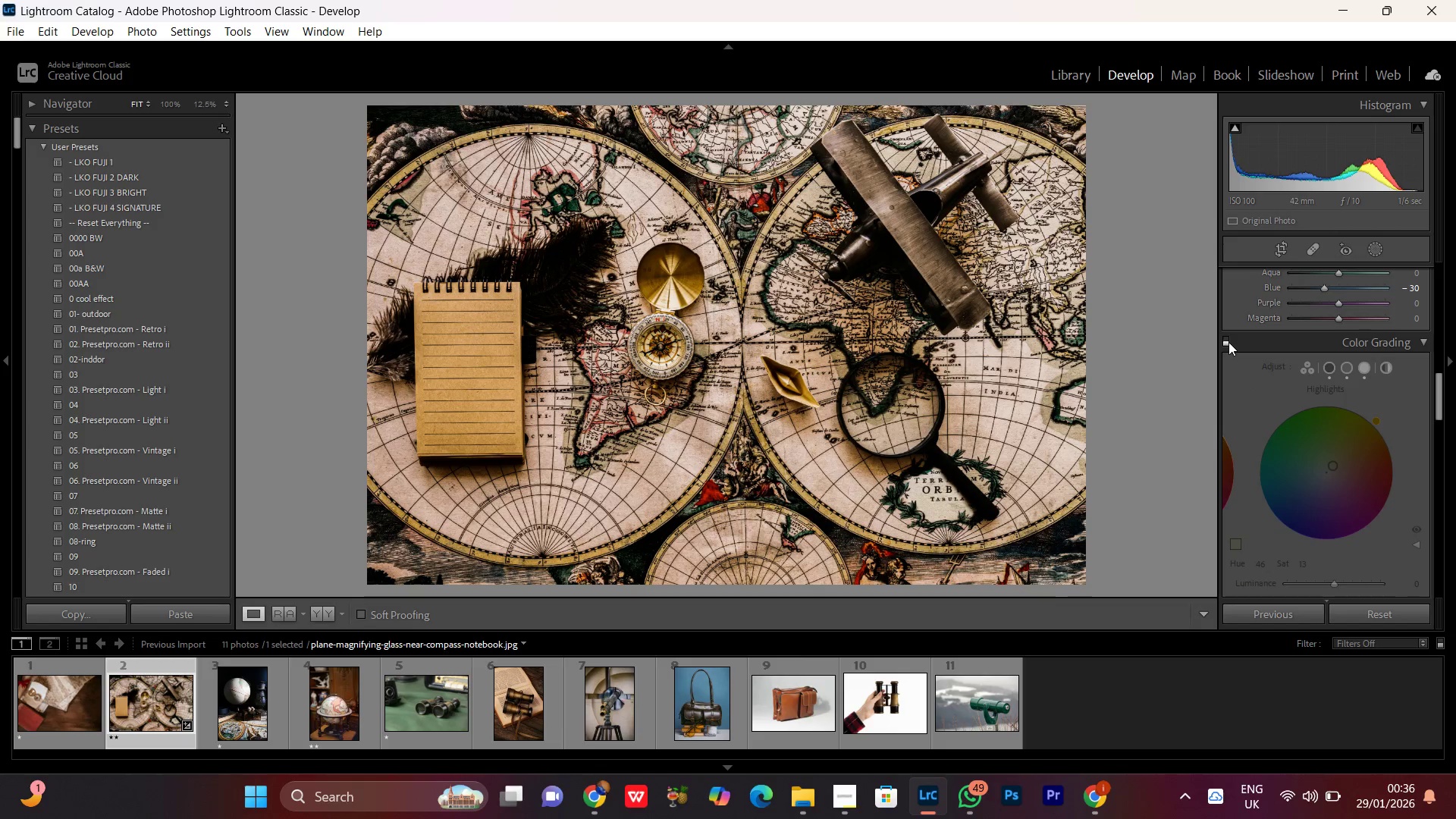 
left_click([1228, 342])
 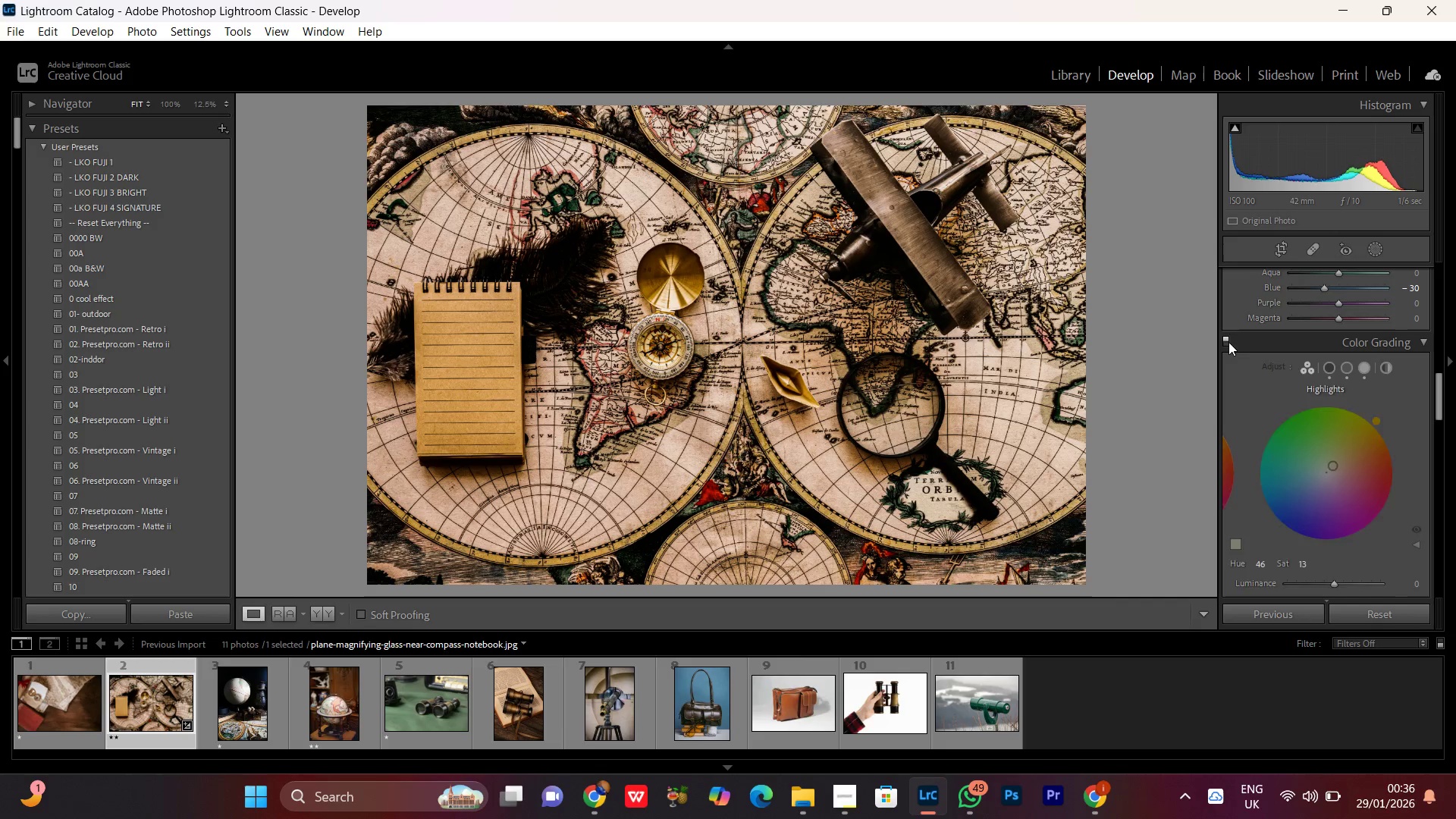 
double_click([1228, 342])
 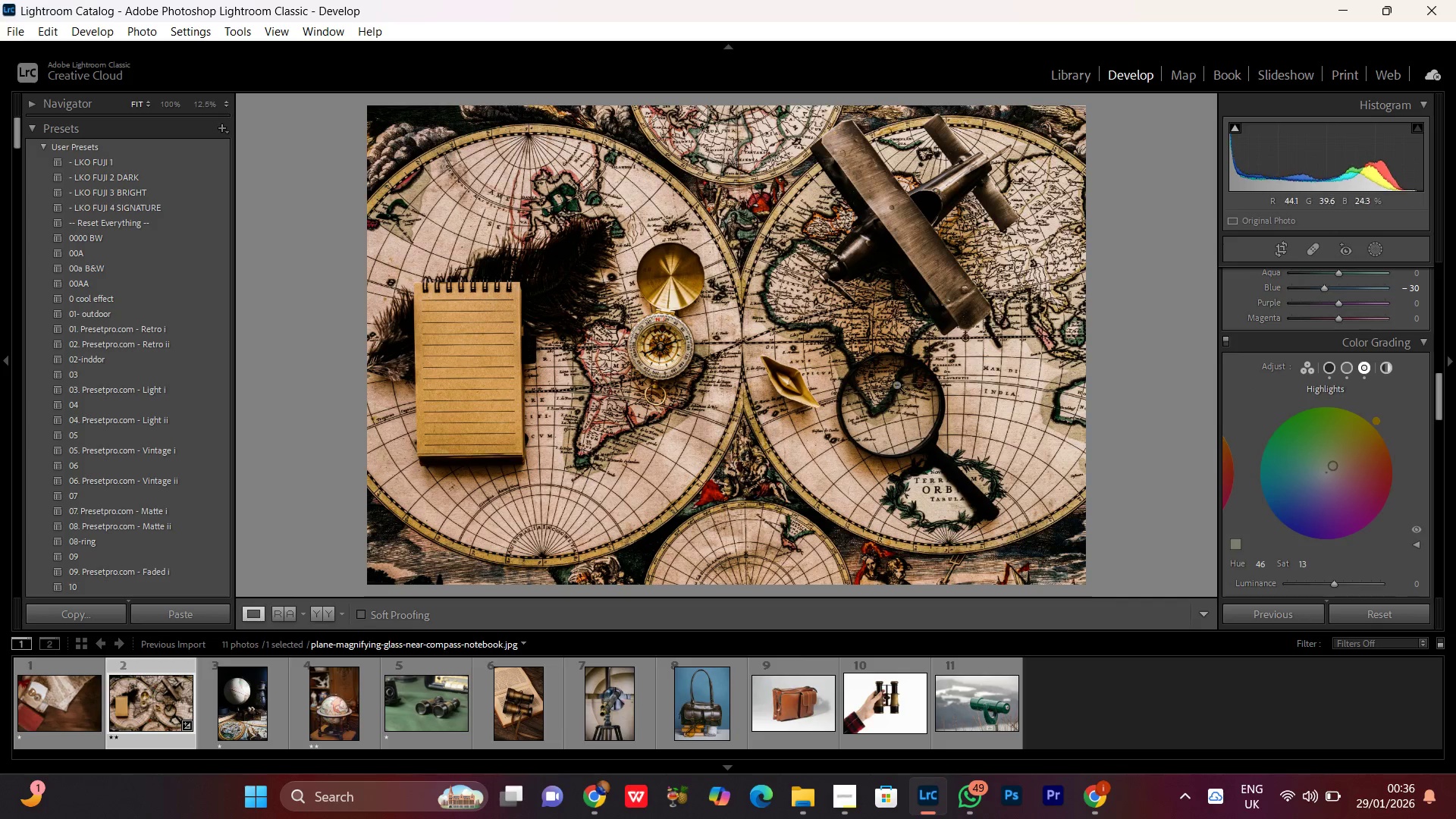 
left_click([896, 379])
 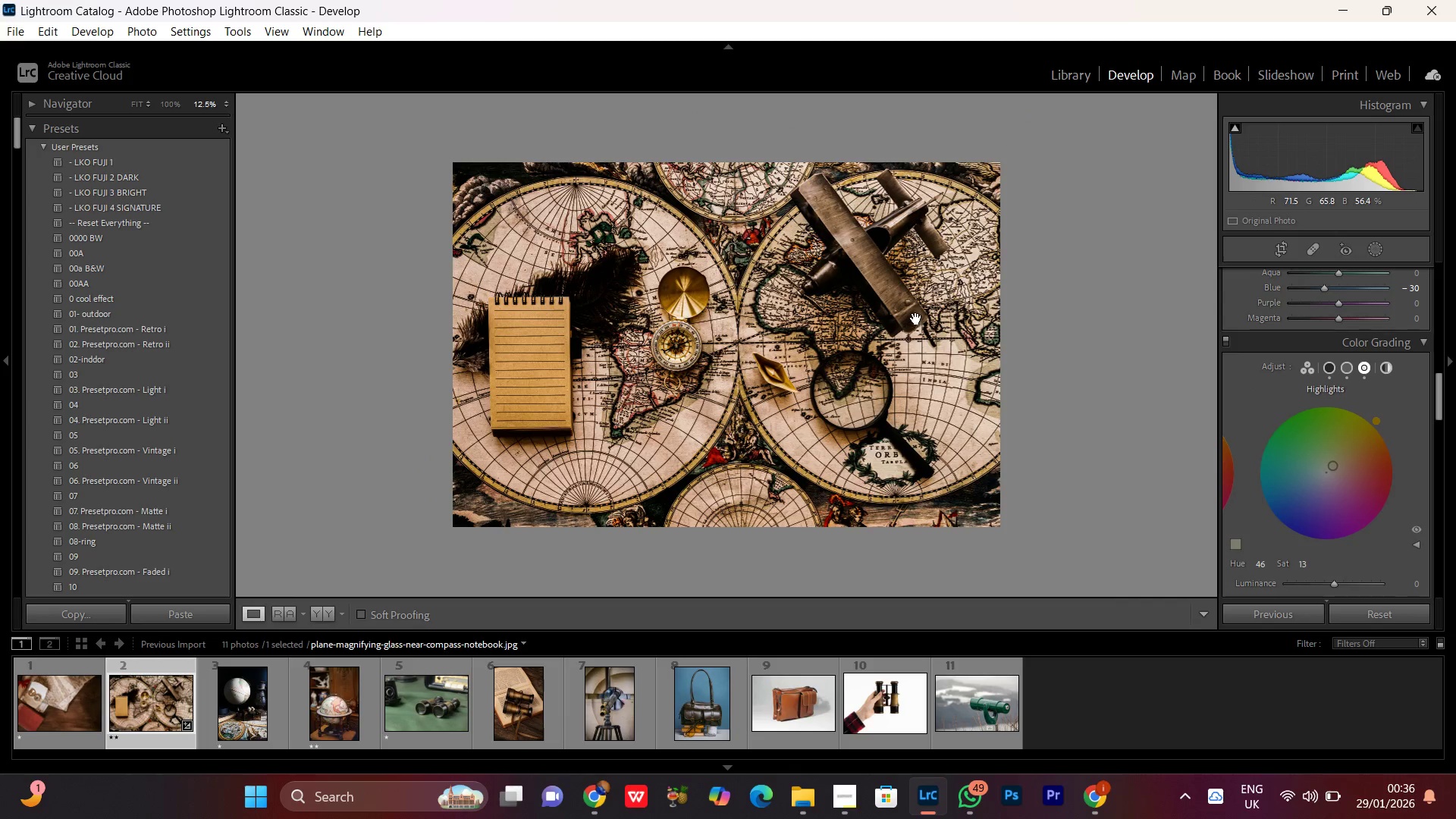 
left_click_drag(start_coordinate=[908, 335], to_coordinate=[913, 332])
 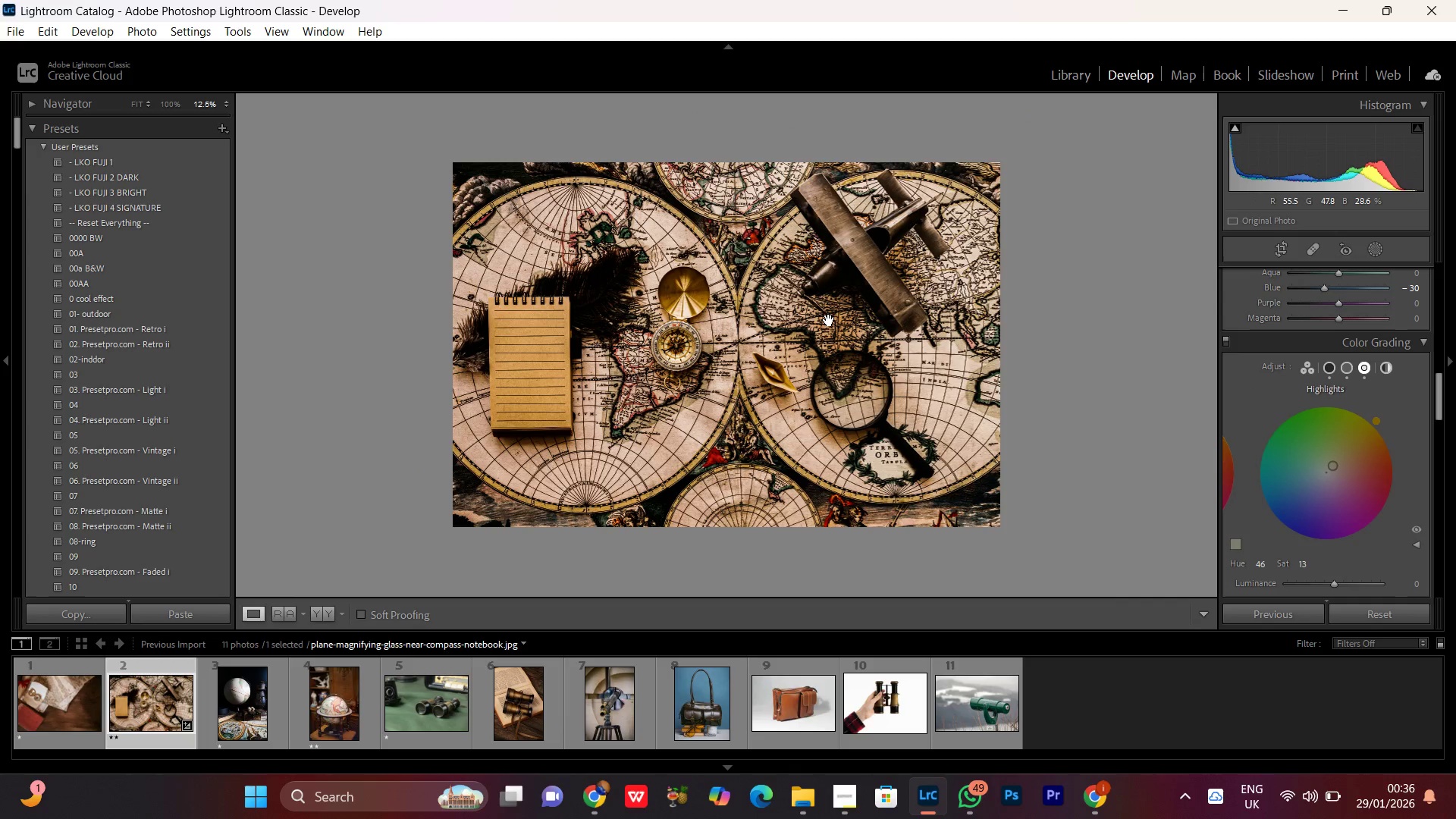 
left_click([827, 320])
 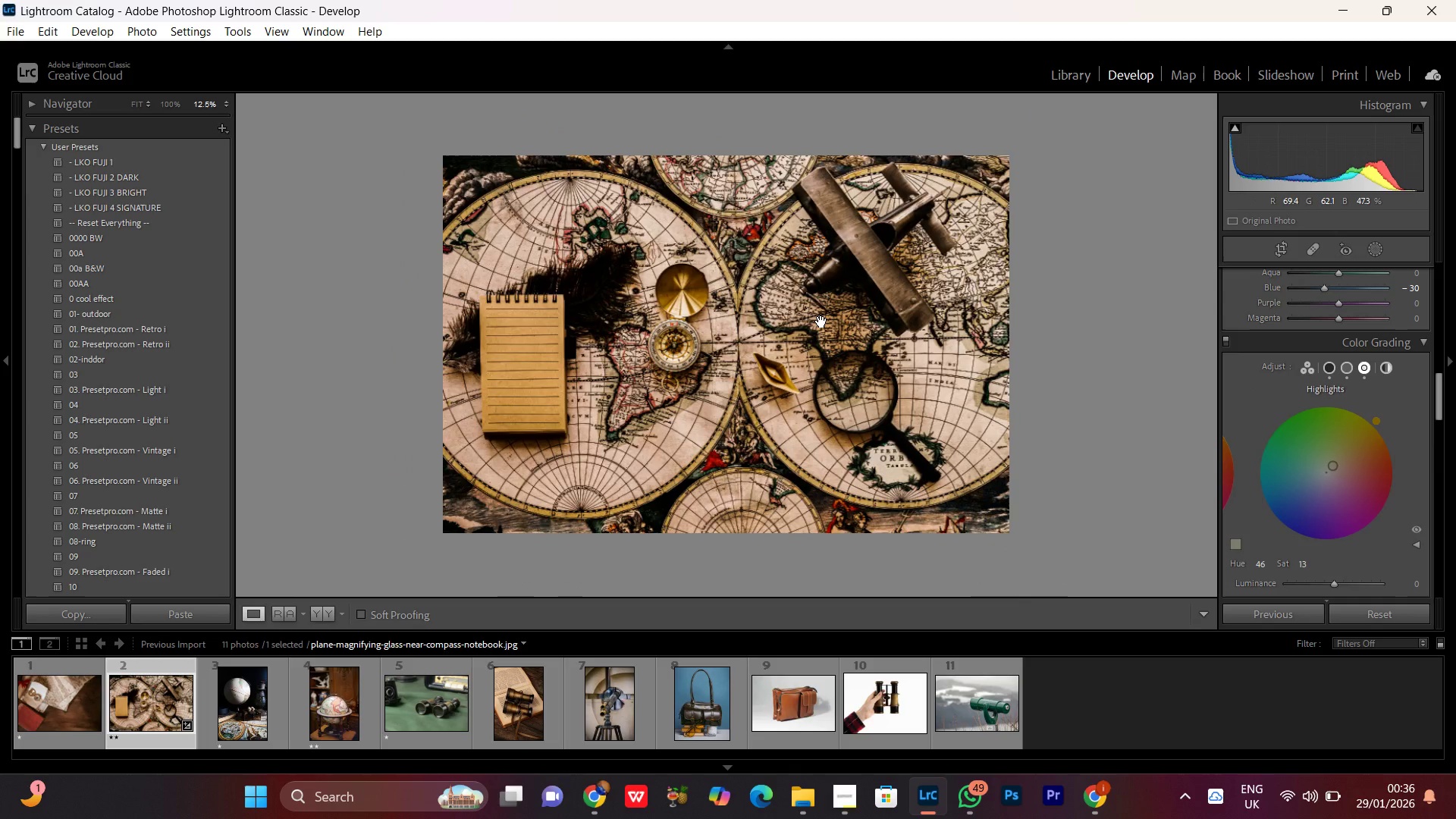 
double_click([821, 322])
 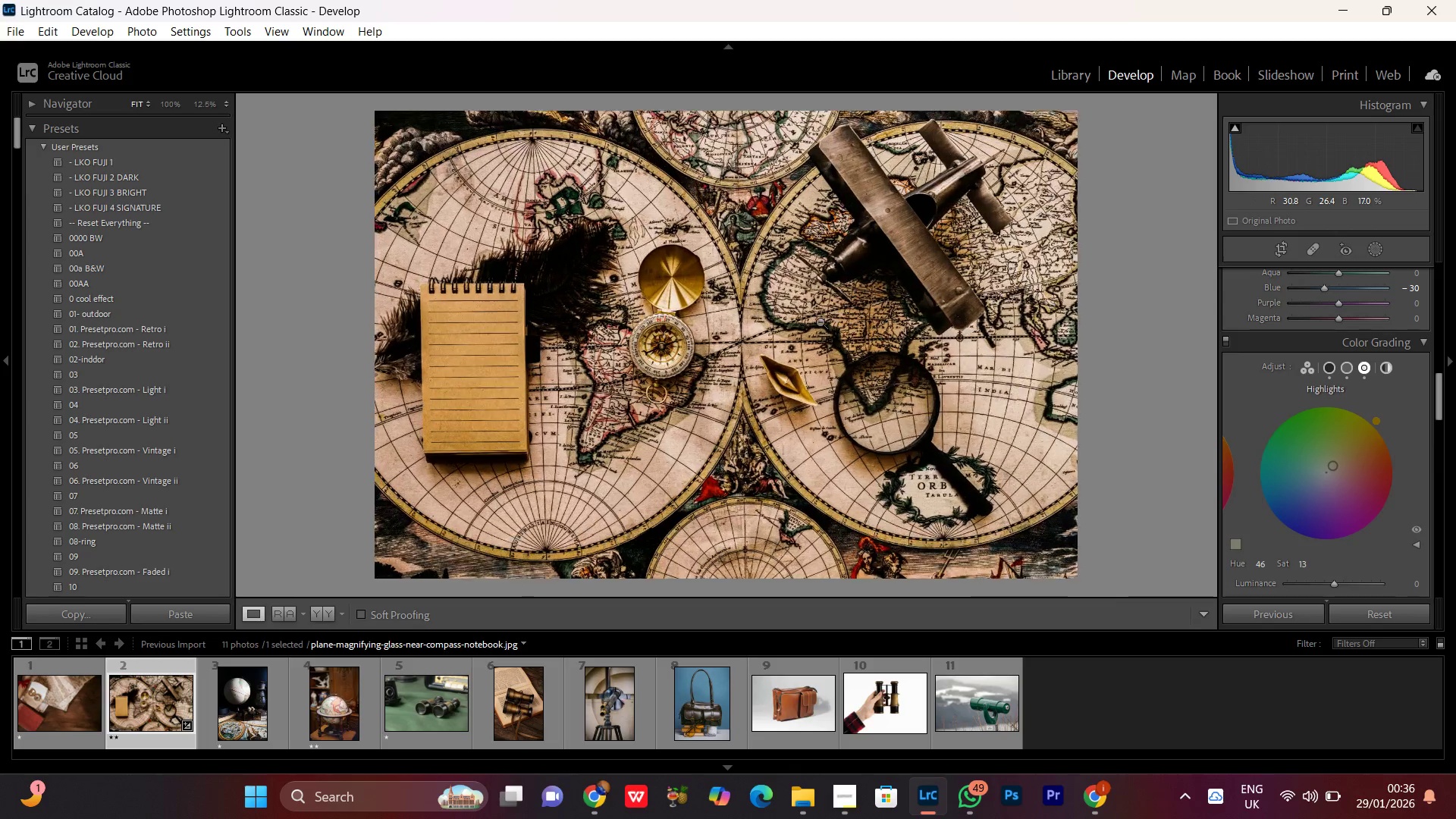 
triple_click([820, 322])
 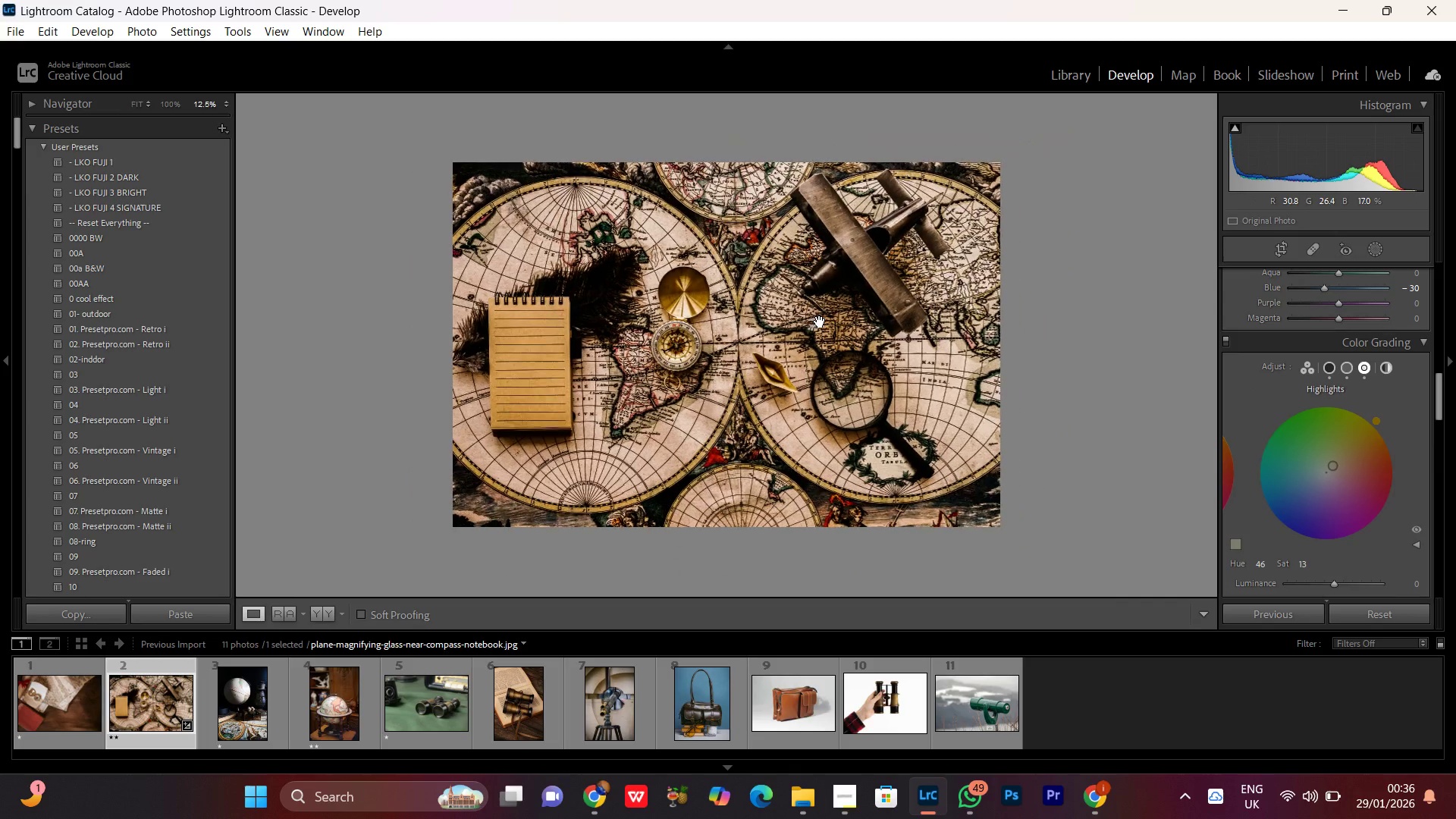 
triple_click([820, 322])
 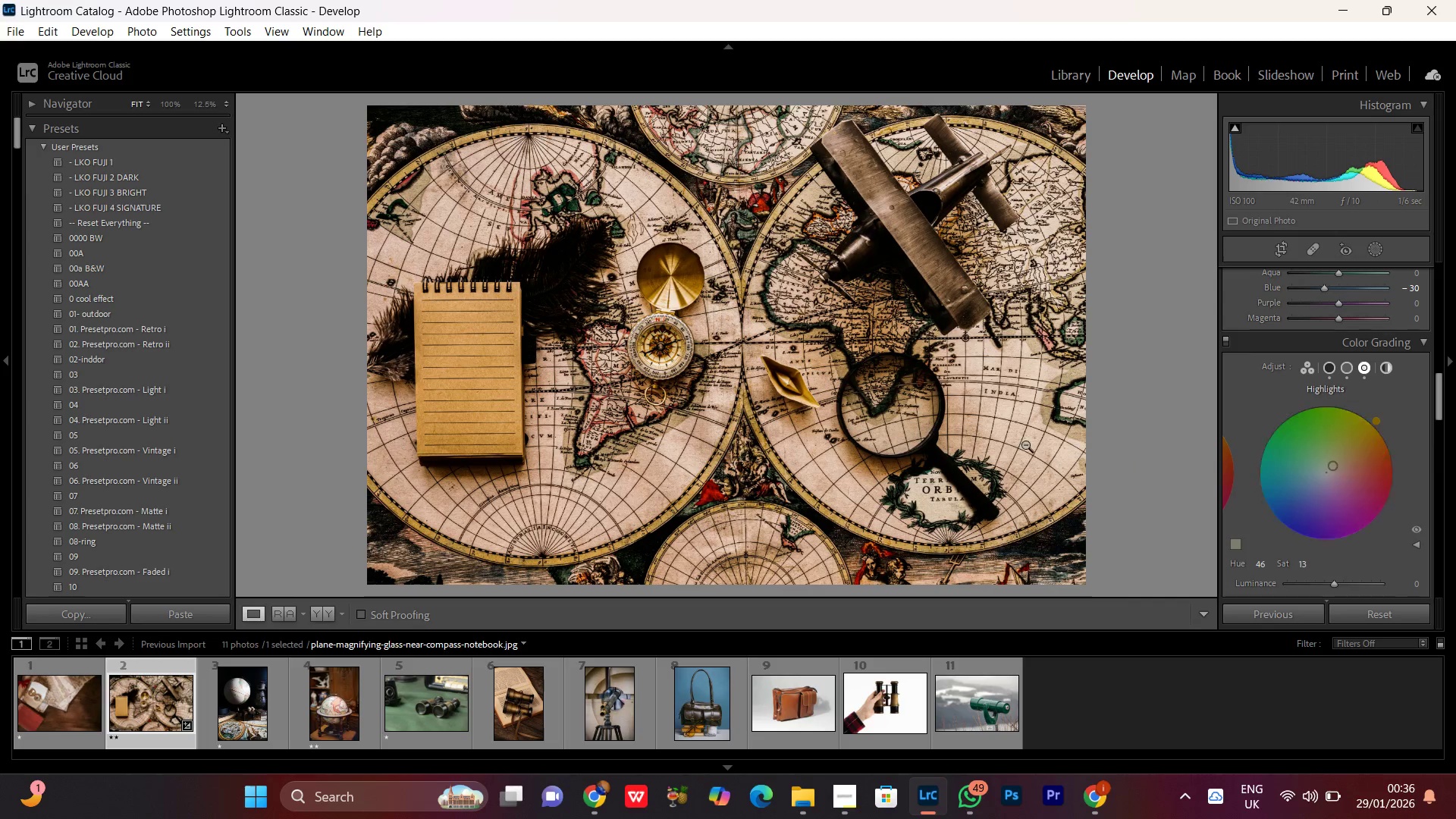 
double_click([965, 425])
 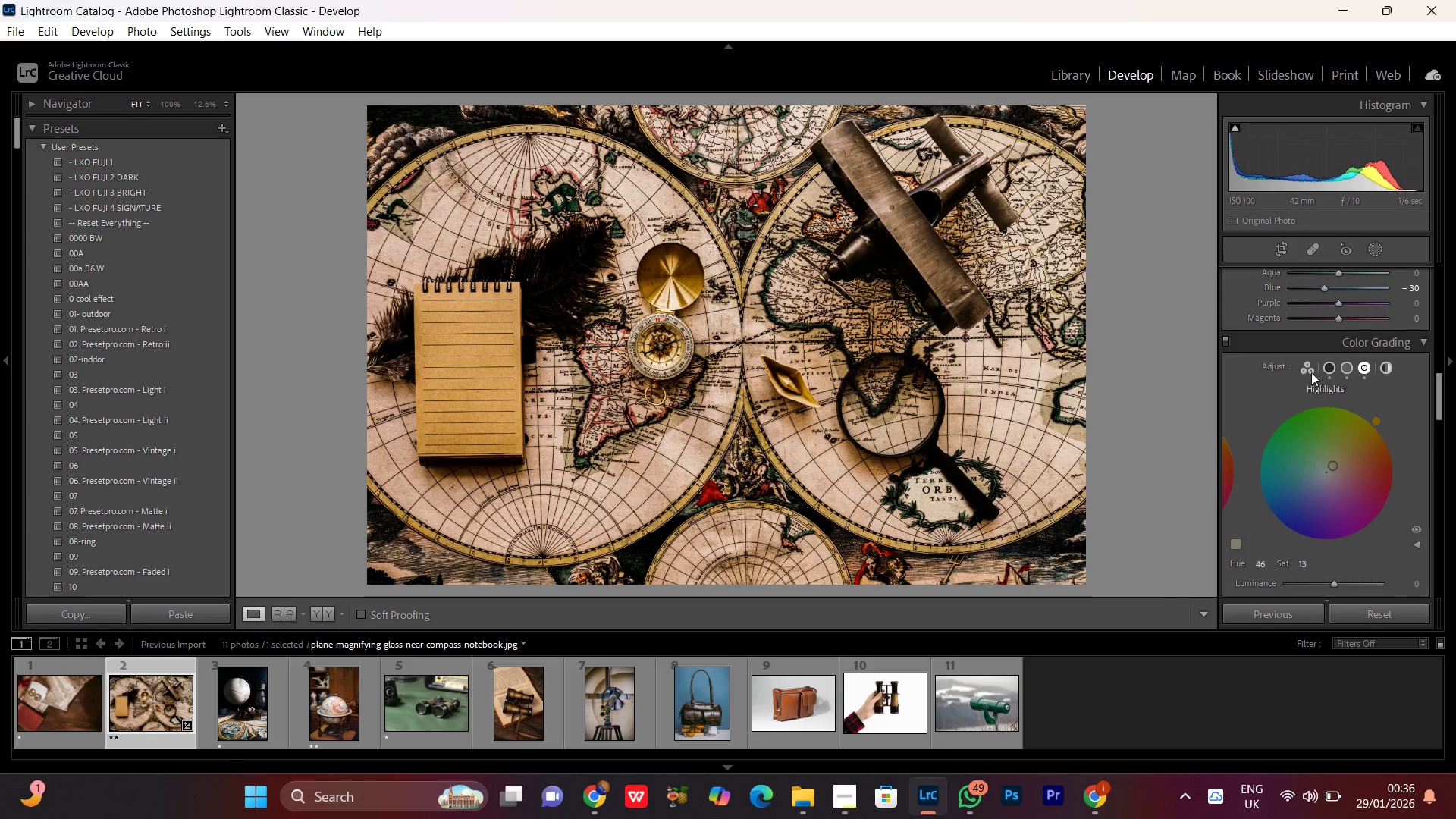 
left_click([1308, 369])
 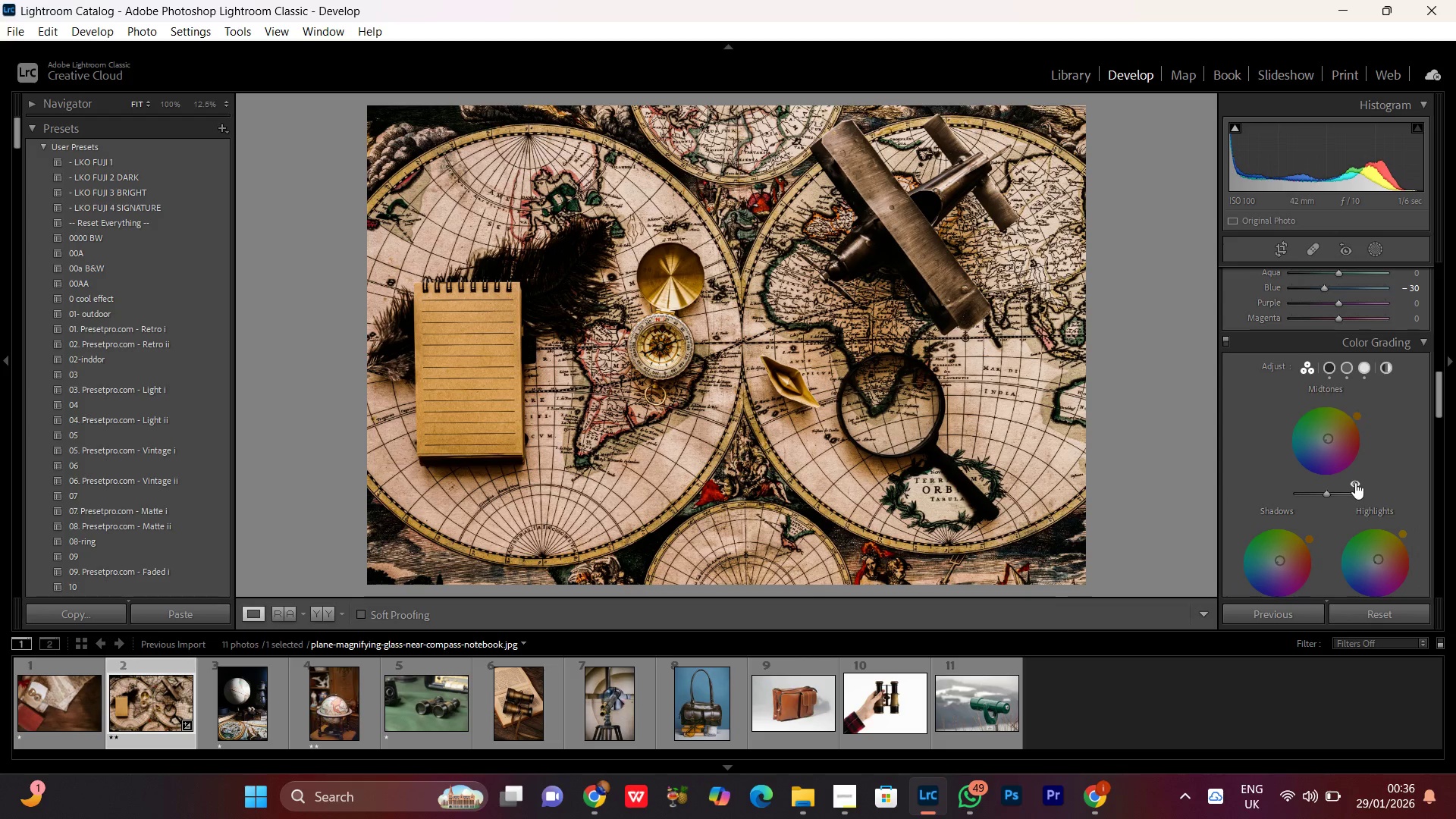 
left_click([1355, 482])
 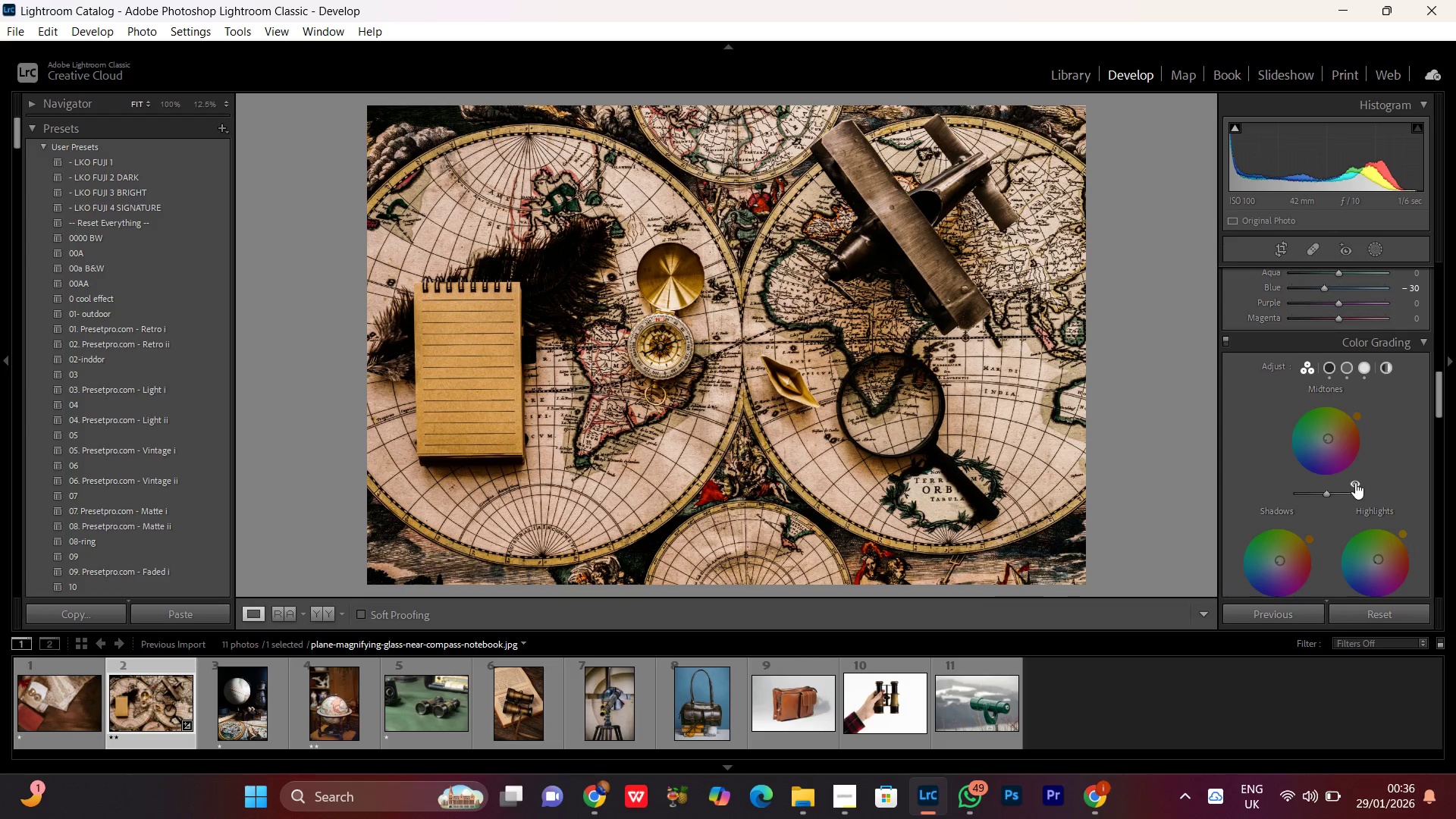 
left_click([1355, 482])
 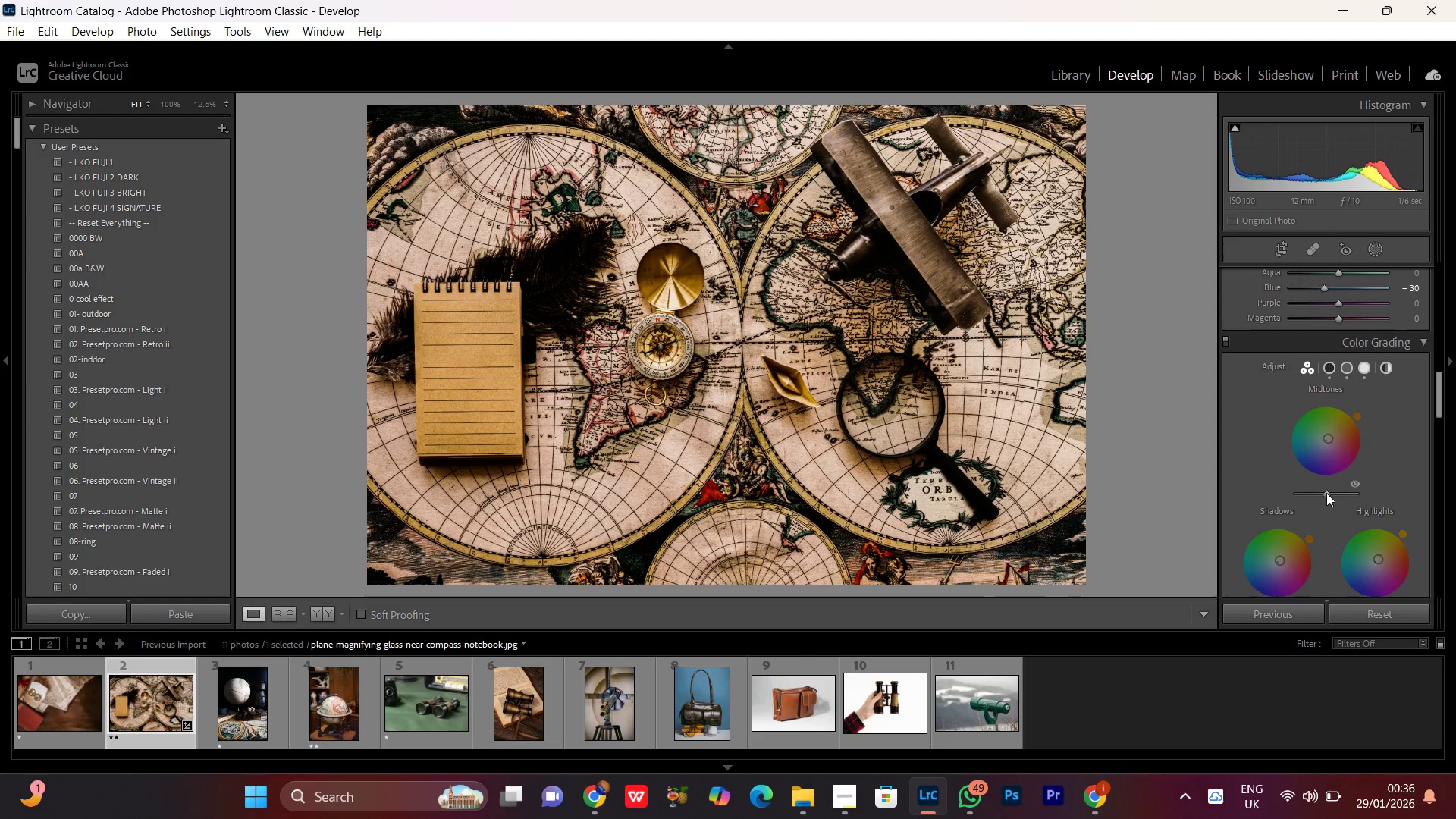 
left_click_drag(start_coordinate=[1327, 493], to_coordinate=[1341, 494])
 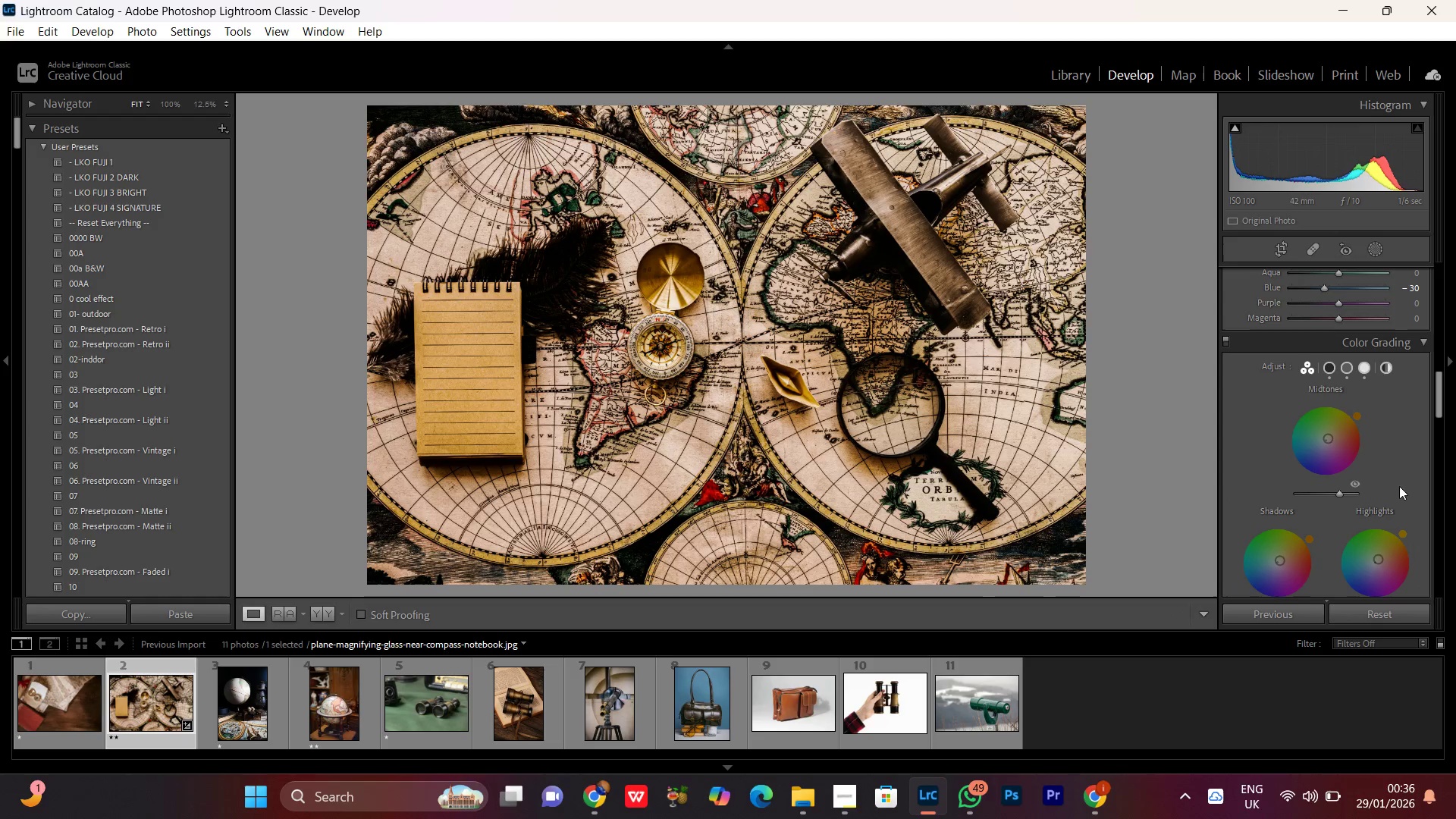 
wait(5.89)
 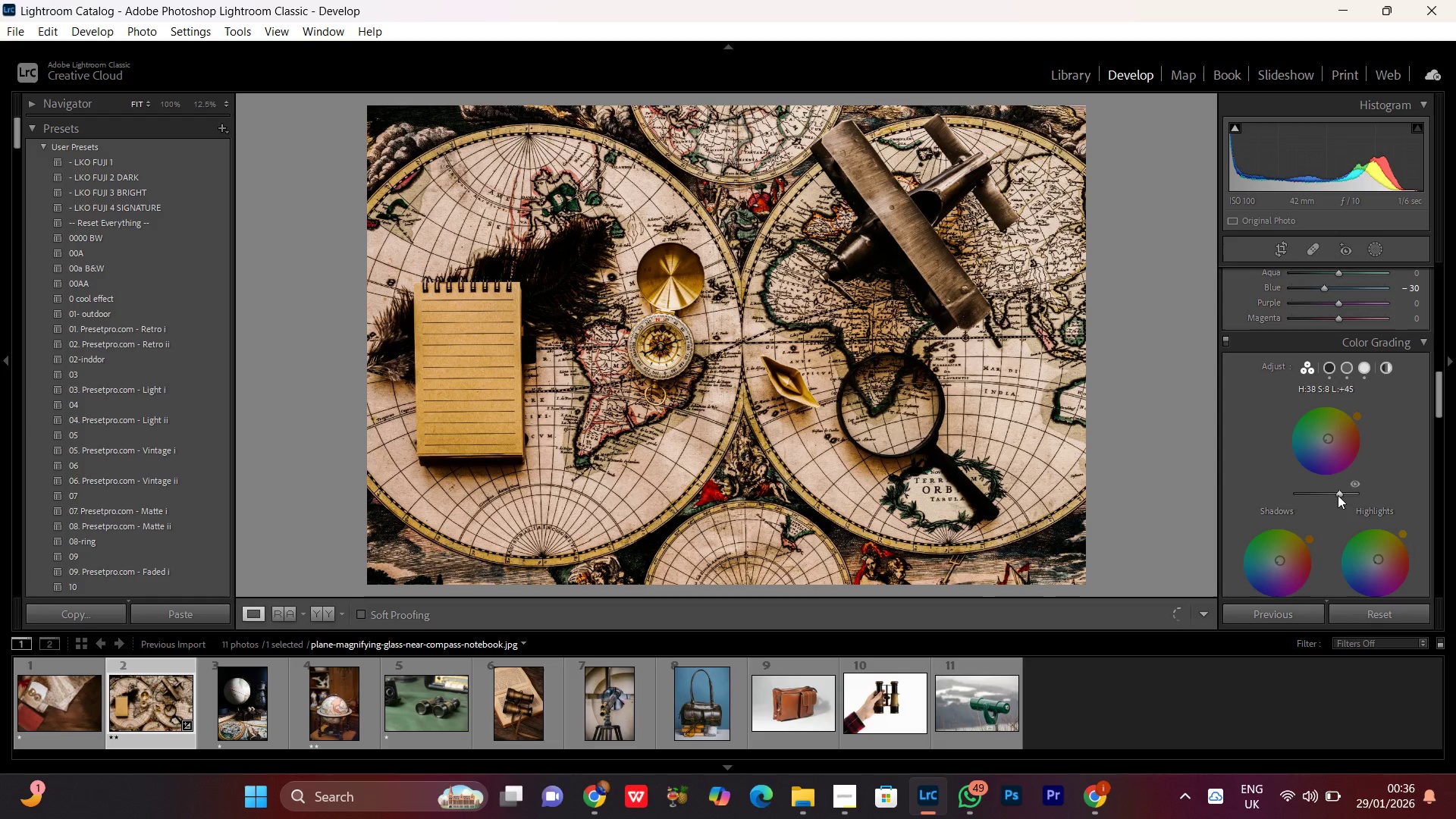 
scroll: coordinate [1393, 467], scroll_direction: down, amount: 1.0
 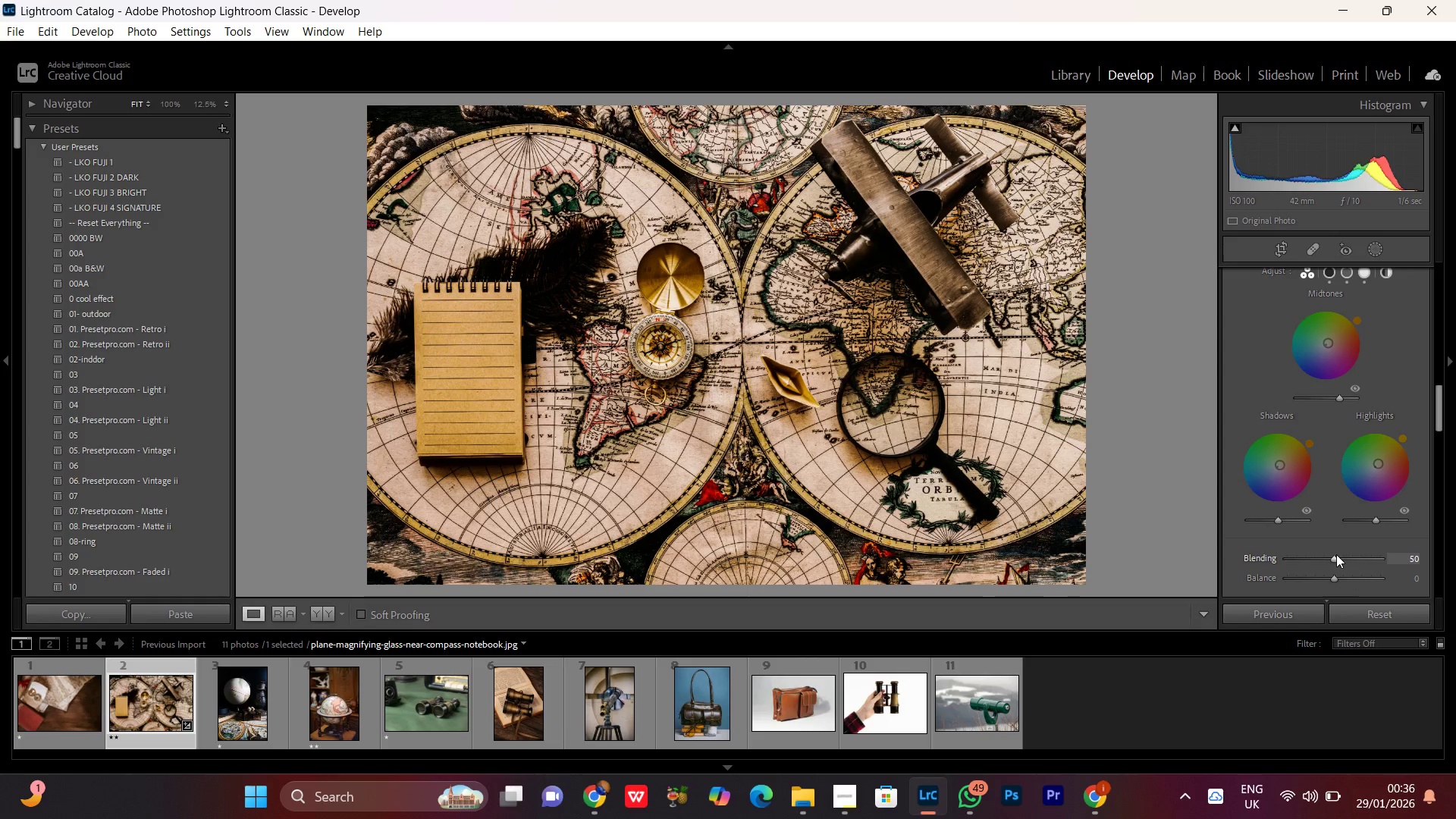 
left_click_drag(start_coordinate=[1336, 554], to_coordinate=[1345, 554])
 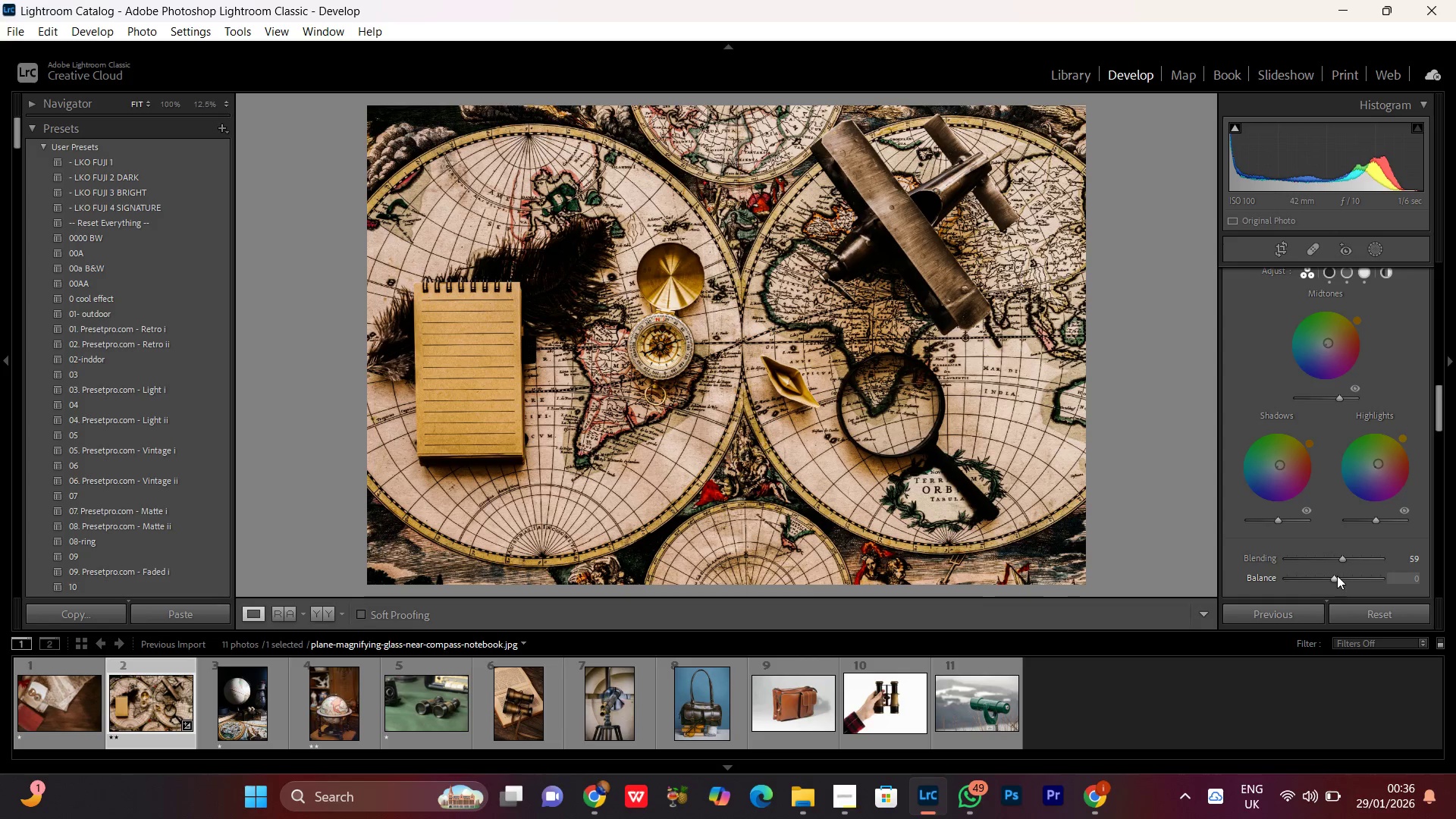 
left_click_drag(start_coordinate=[1337, 576], to_coordinate=[1344, 579])
 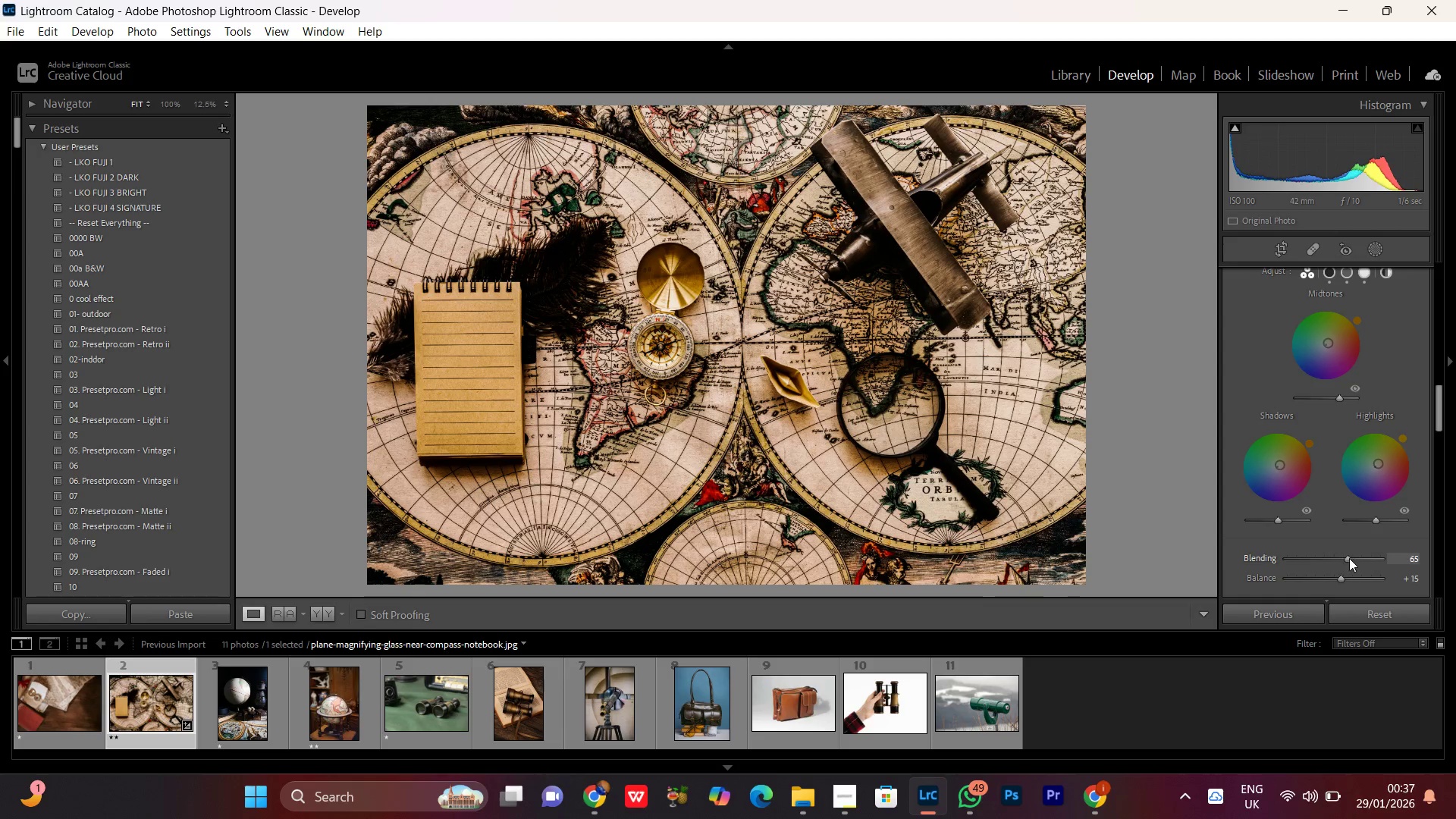 
left_click_drag(start_coordinate=[1344, 559], to_coordinate=[1314, 563])
 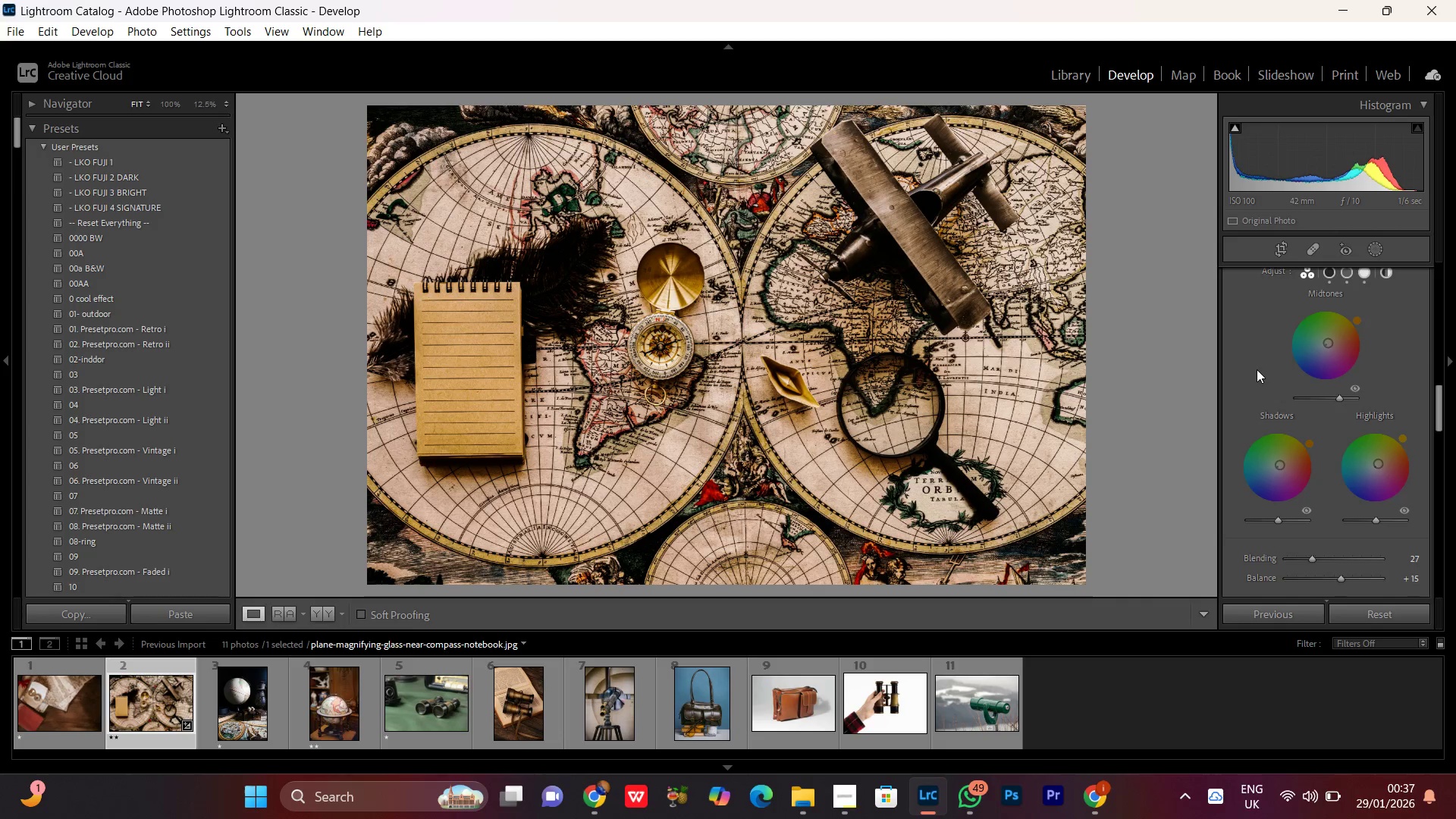 
scroll: coordinate [1257, 369], scroll_direction: up, amount: 1.0
 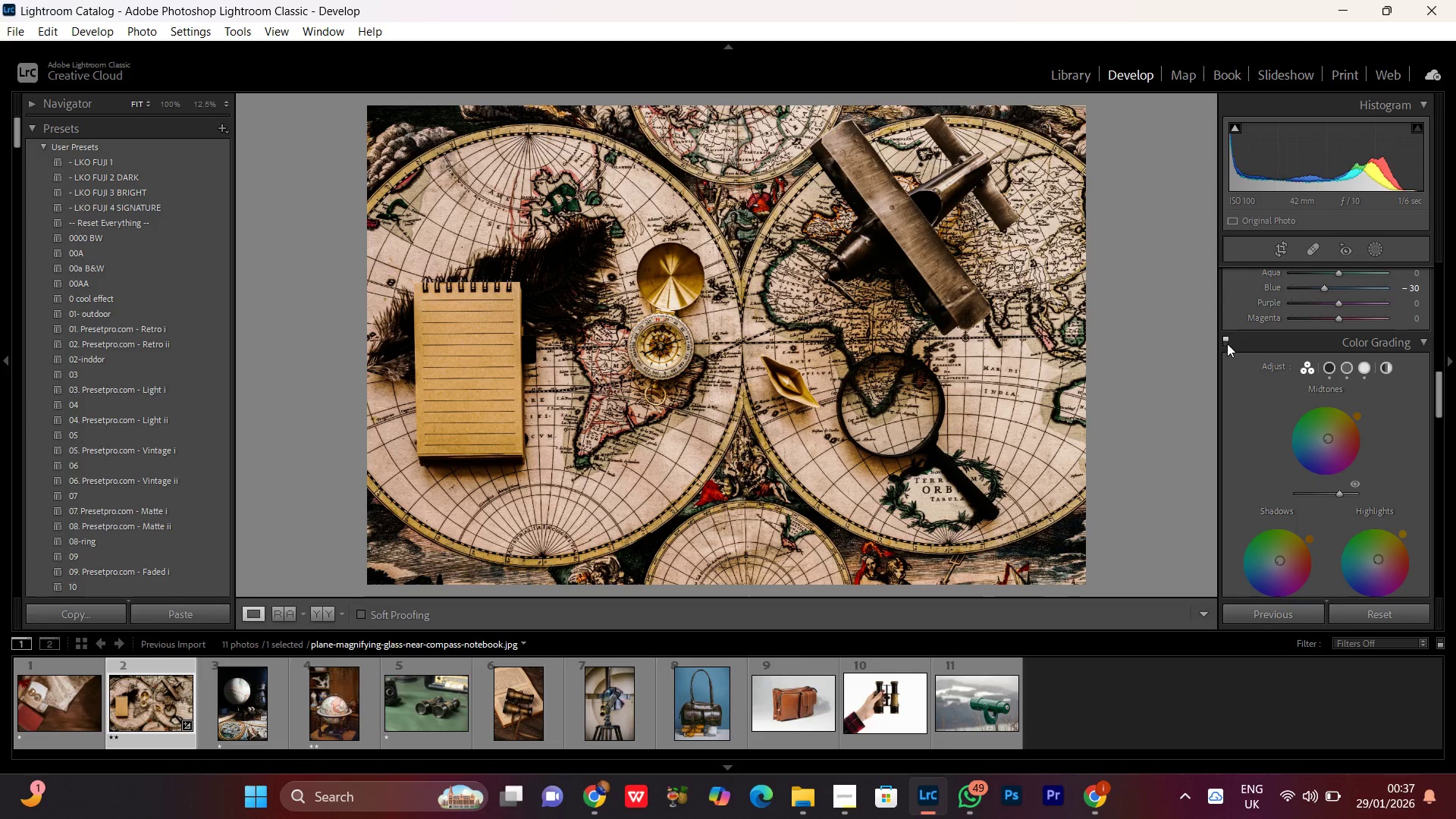 
left_click([1227, 344])
 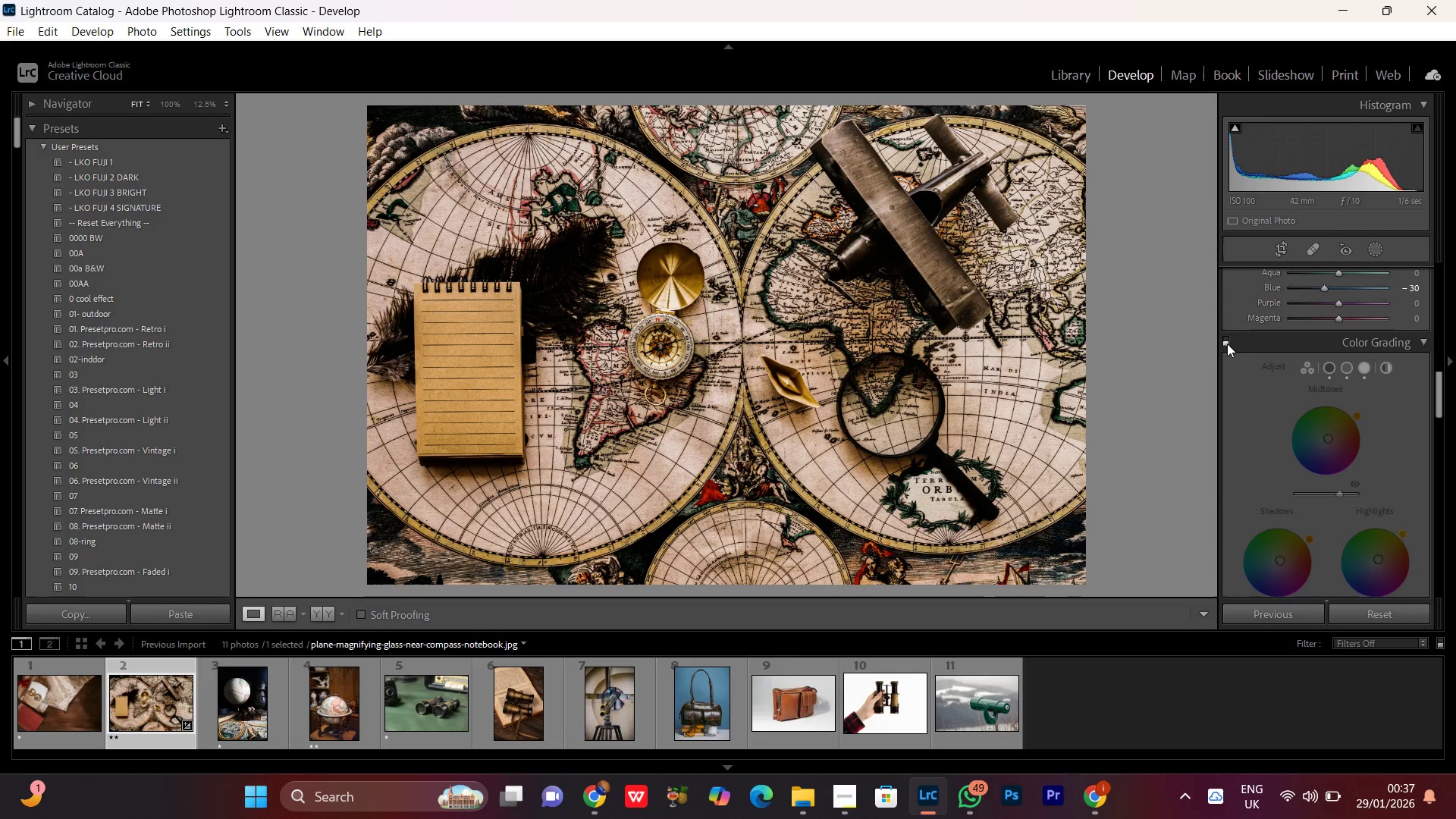 
left_click([1227, 344])
 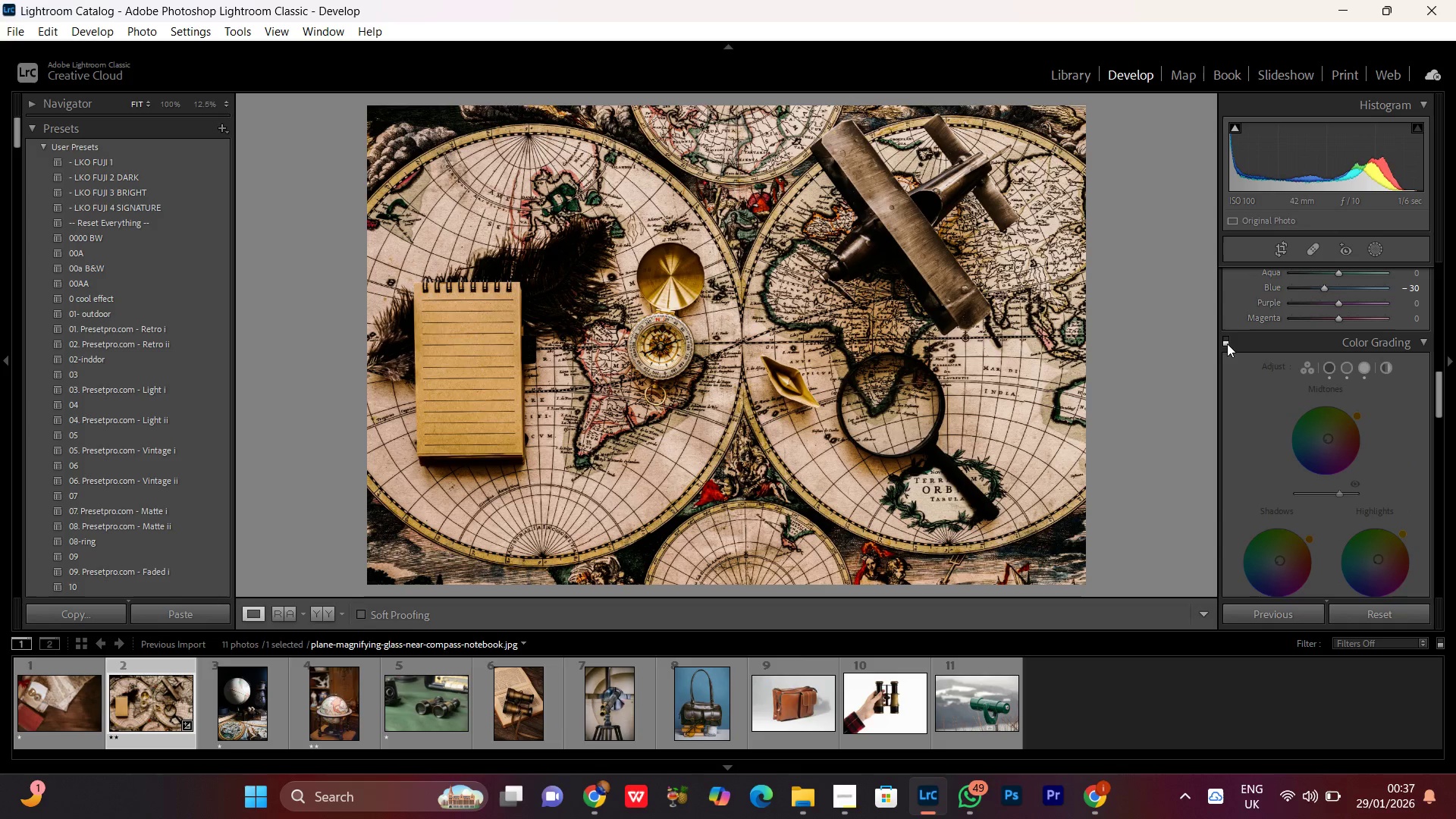 
double_click([1227, 344])
 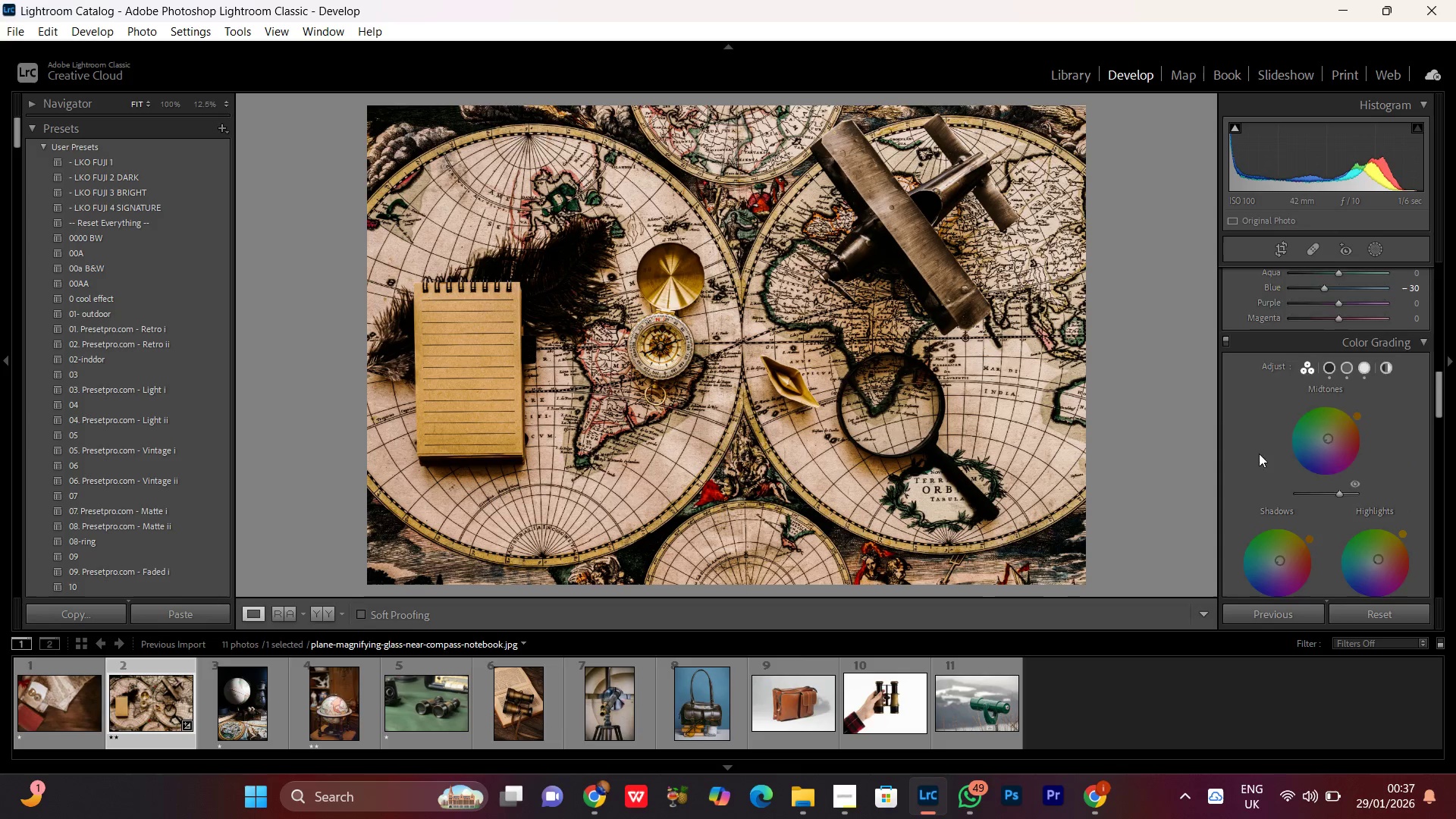 
scroll: coordinate [1259, 453], scroll_direction: down, amount: 2.0
 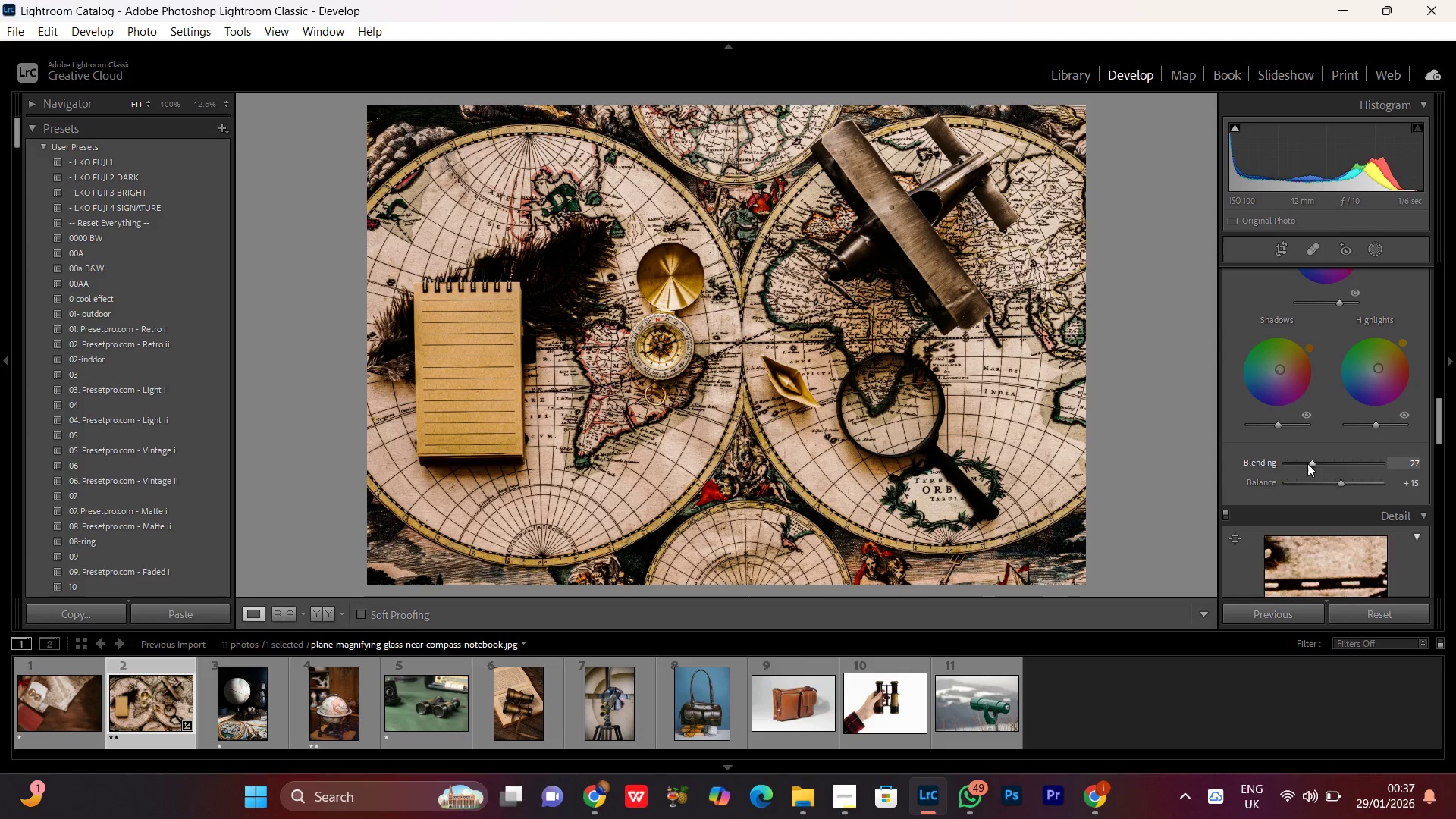 
left_click([1312, 462])
 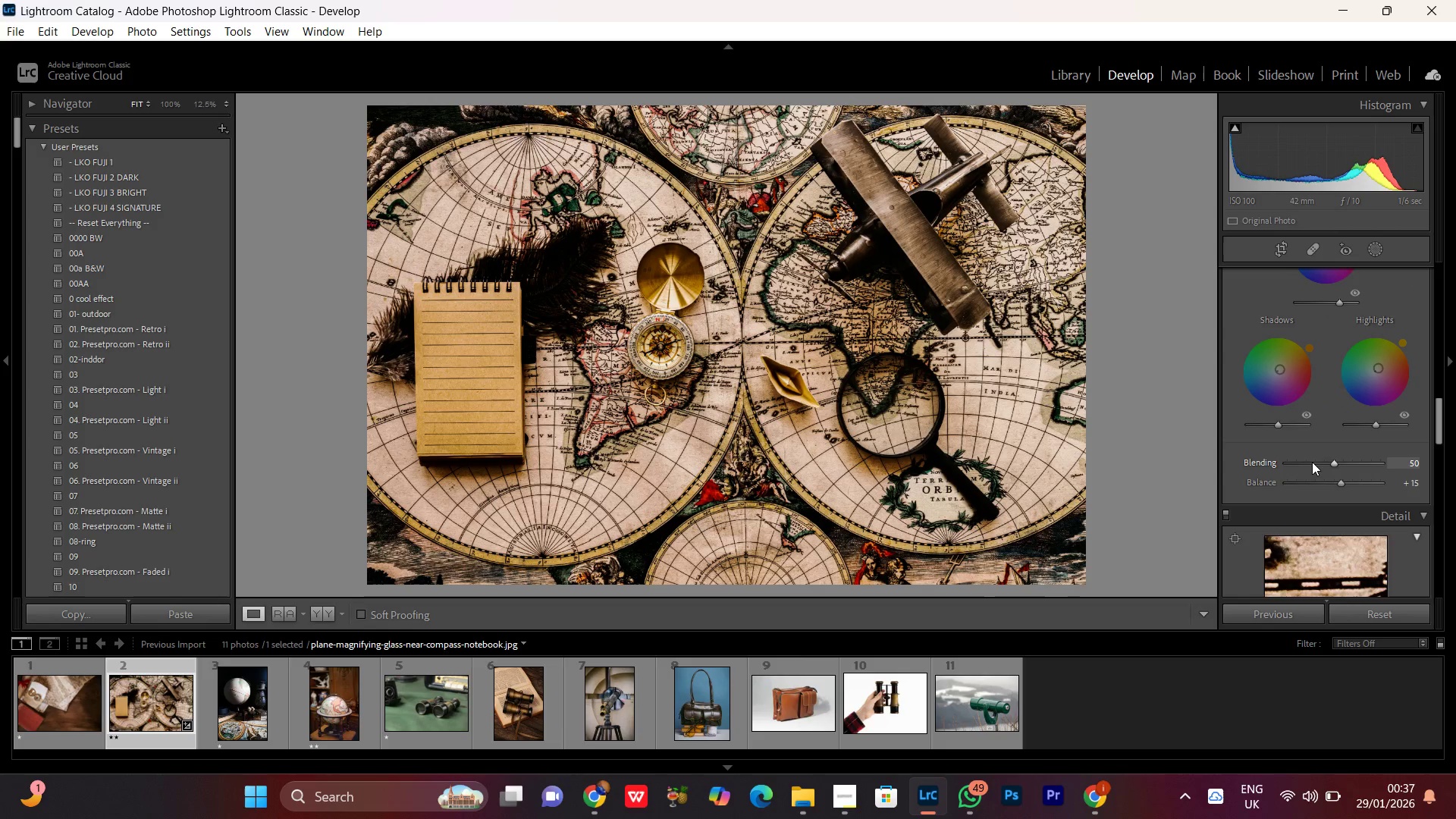 
double_click([1312, 462])
 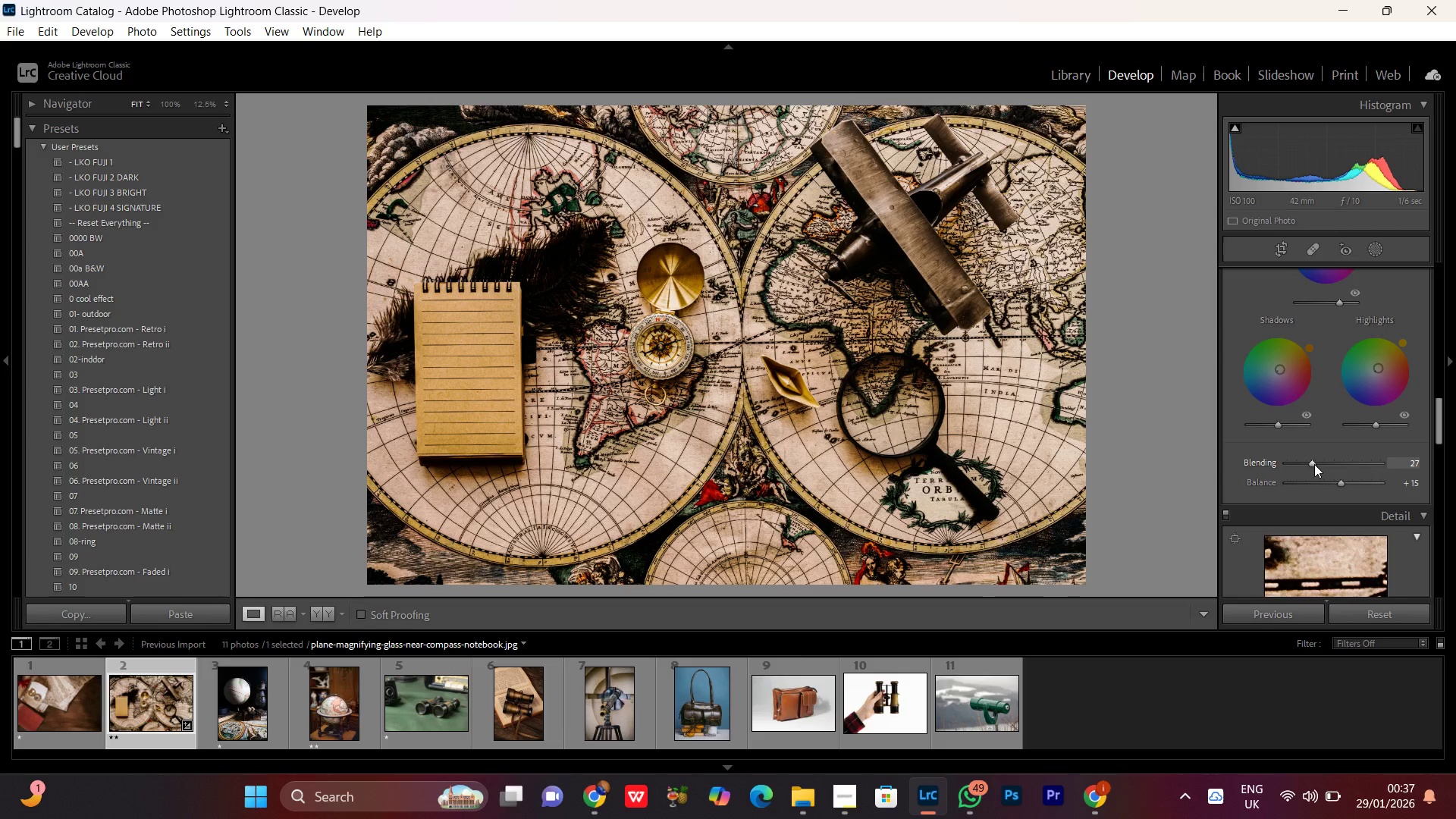 
double_click([1314, 464])
 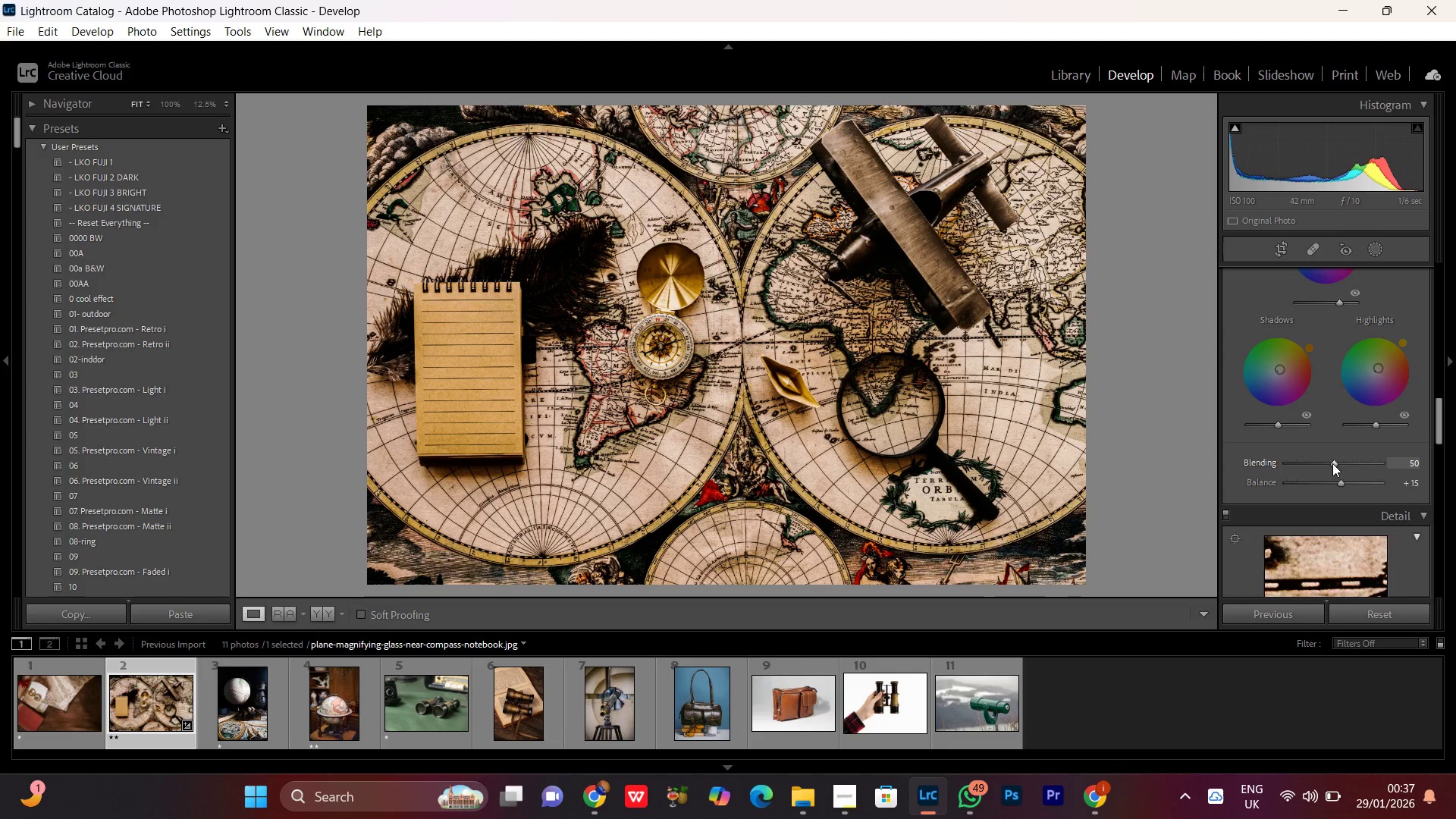 
left_click([1332, 463])
 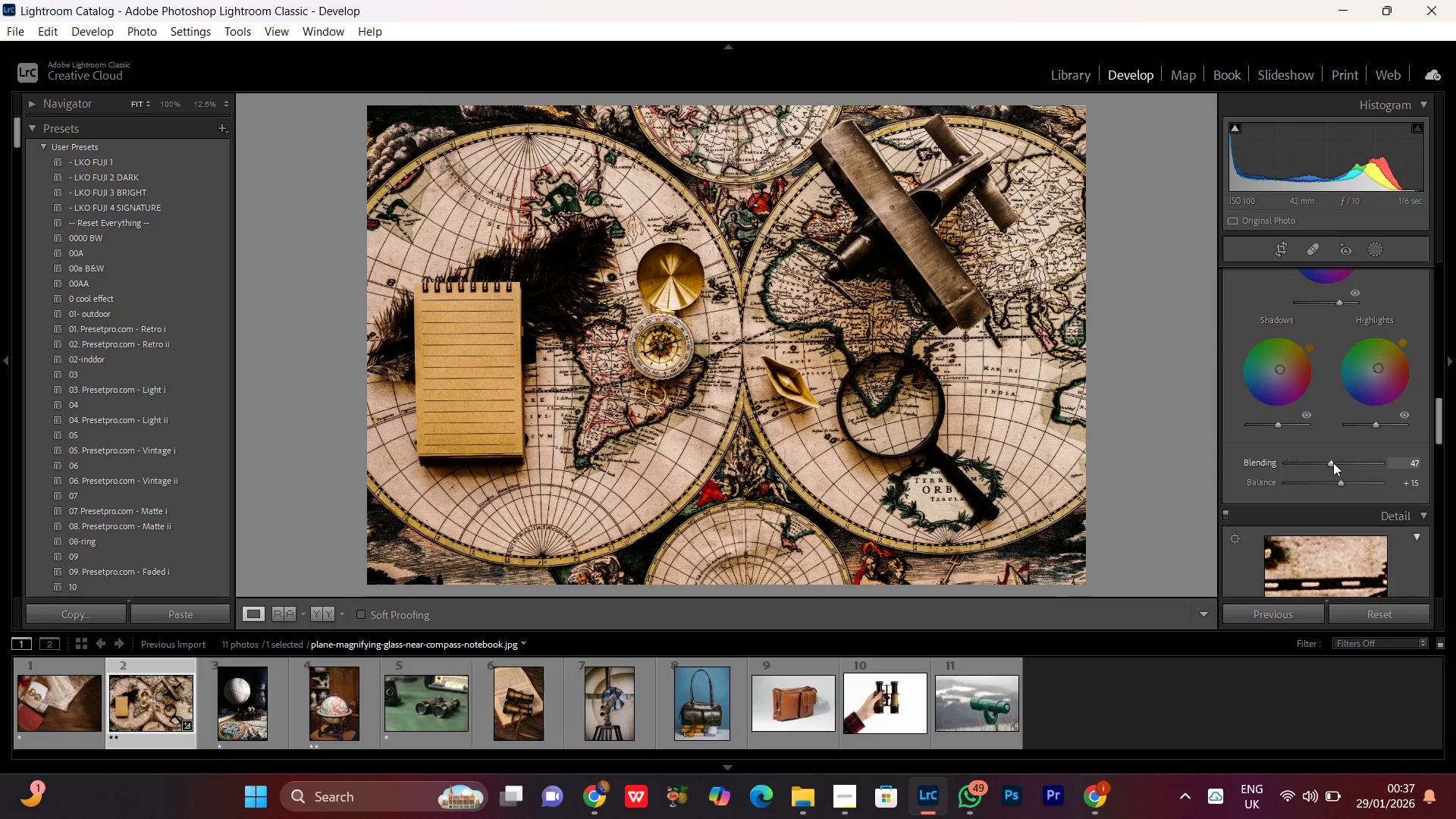 
scroll: coordinate [1333, 463], scroll_direction: down, amount: 10.0
 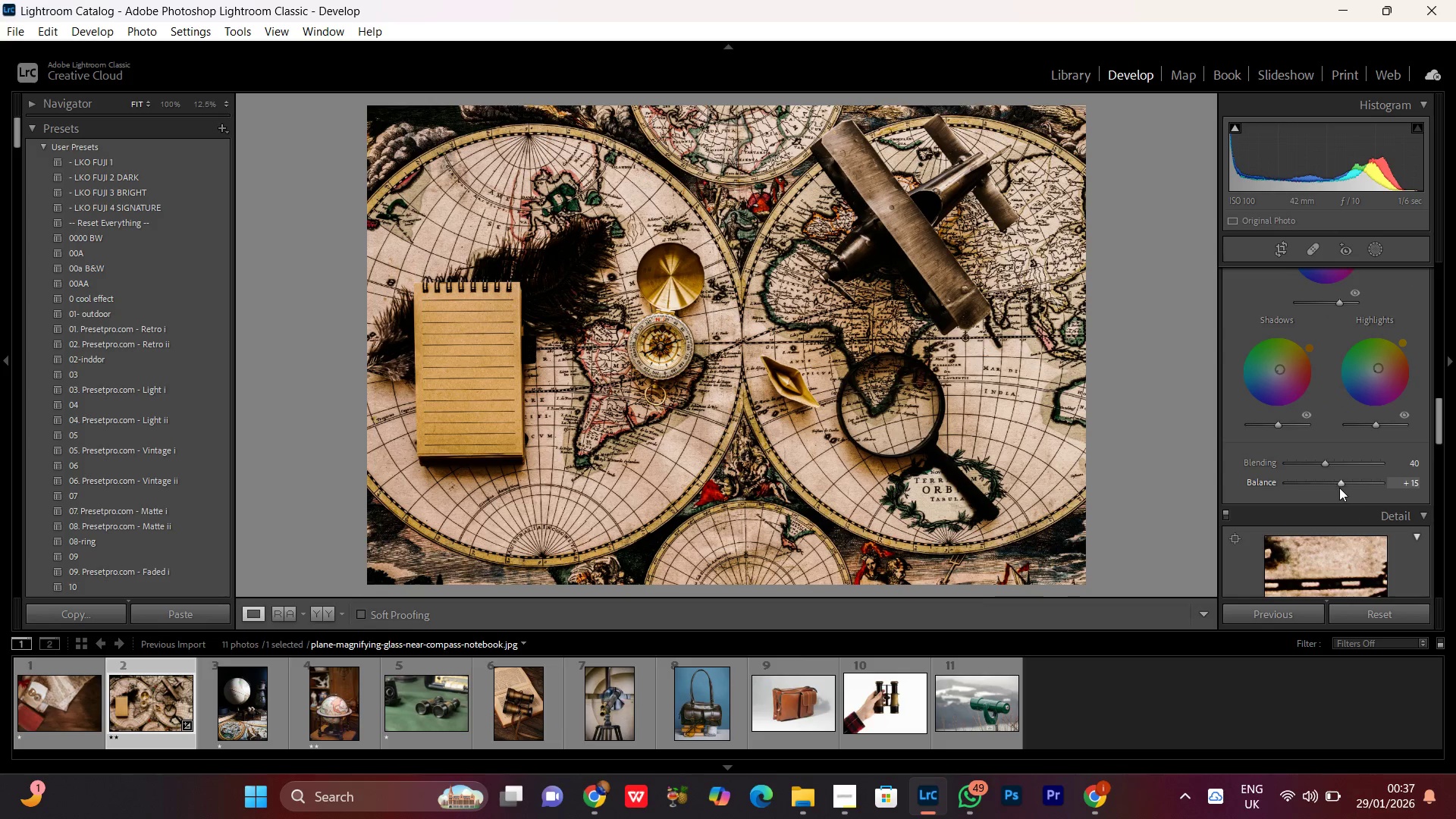 
left_click([1338, 485])
 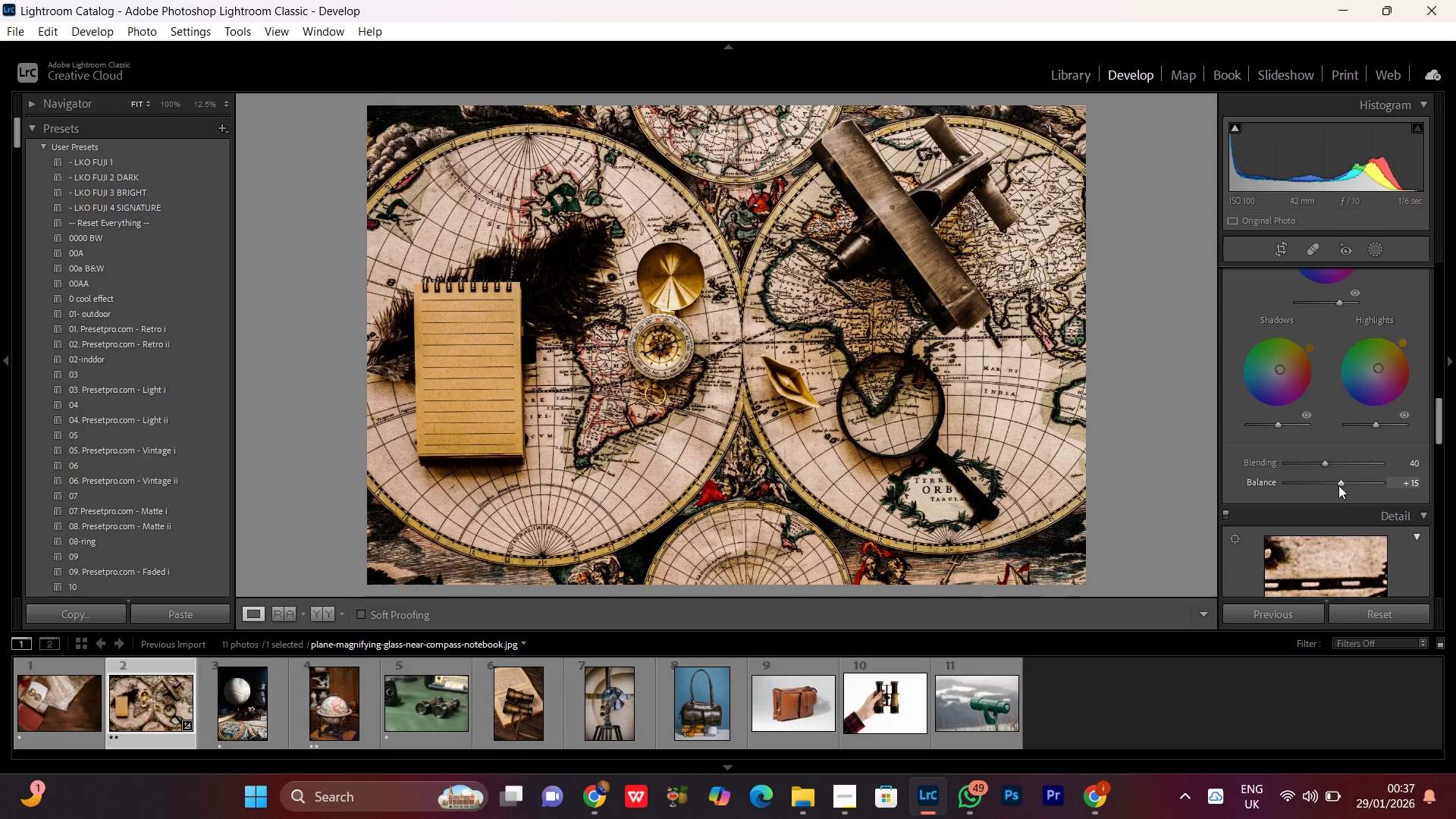 
scroll: coordinate [1323, 411], scroll_direction: up, amount: 9.0
 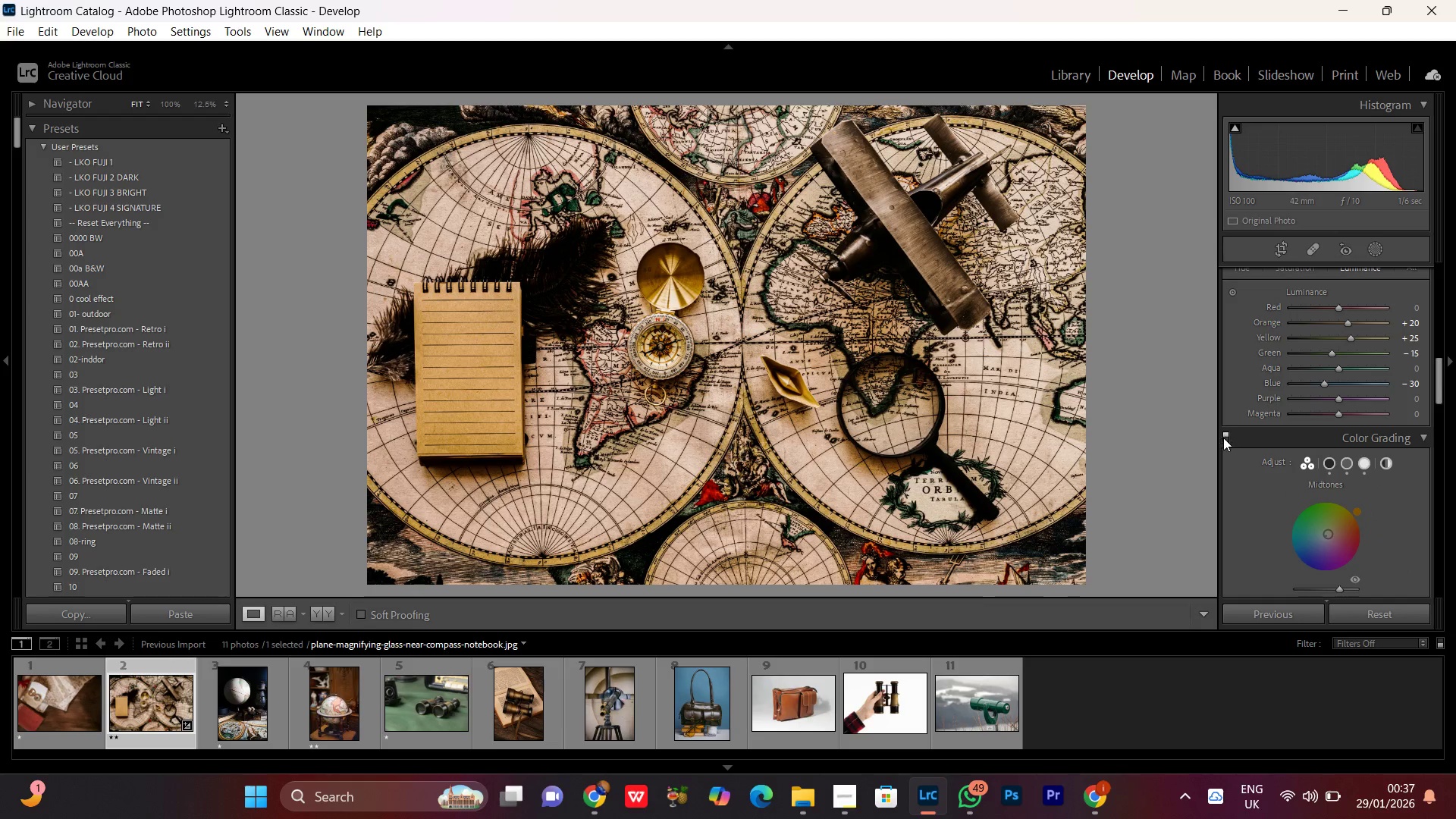 
left_click([1224, 438])
 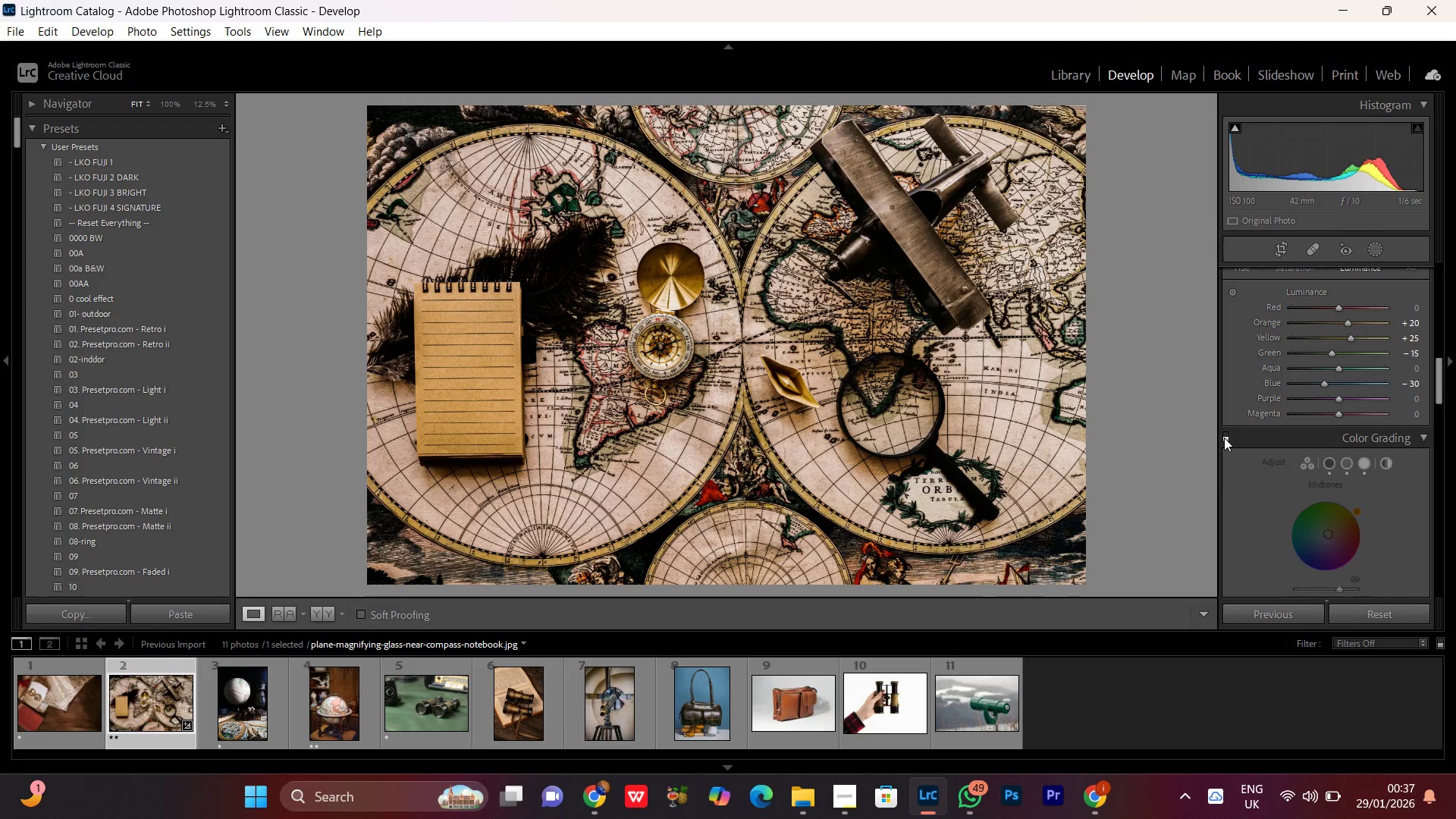 
left_click([1224, 438])
 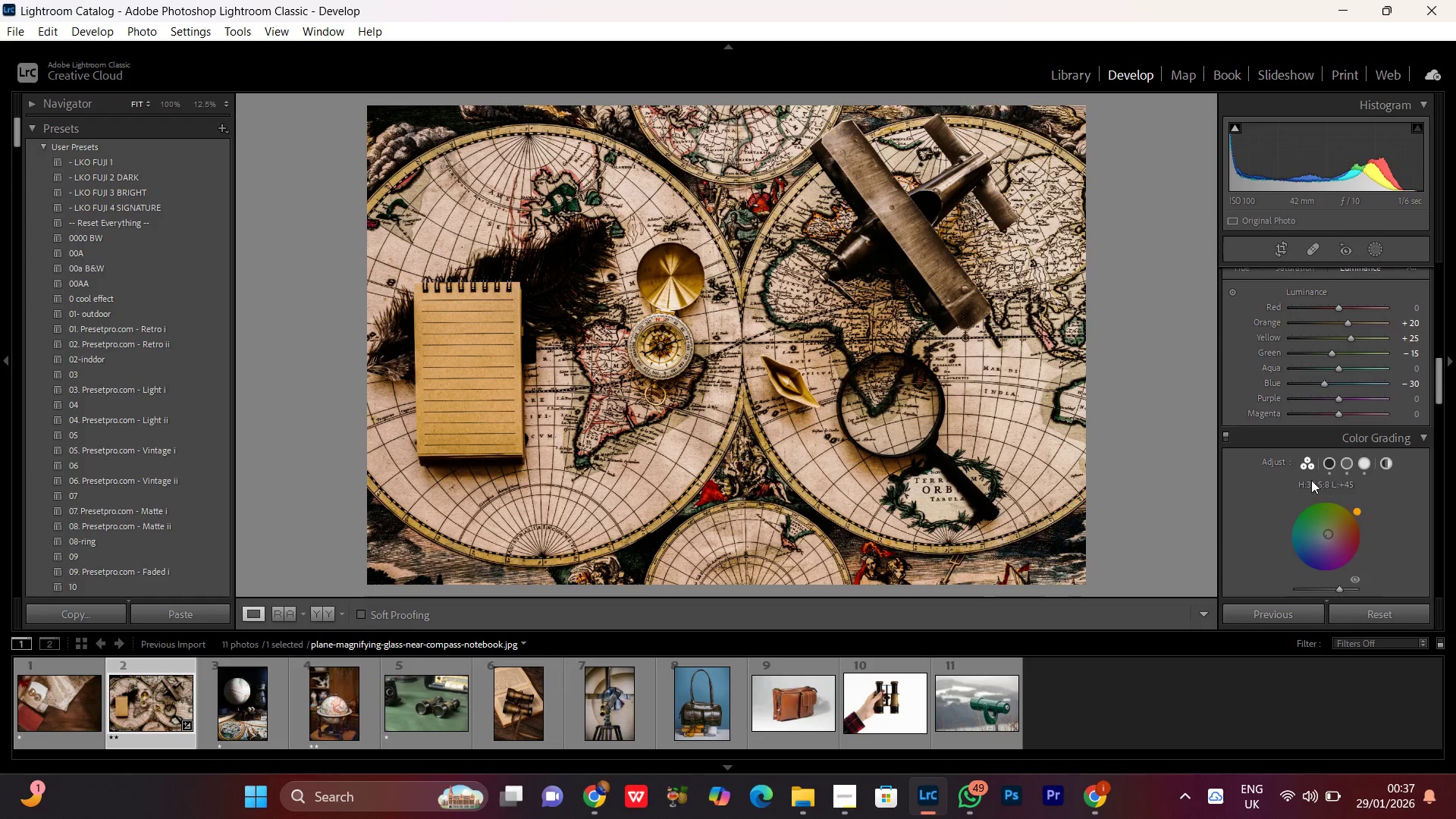 
scroll: coordinate [1298, 509], scroll_direction: down, amount: 7.0
 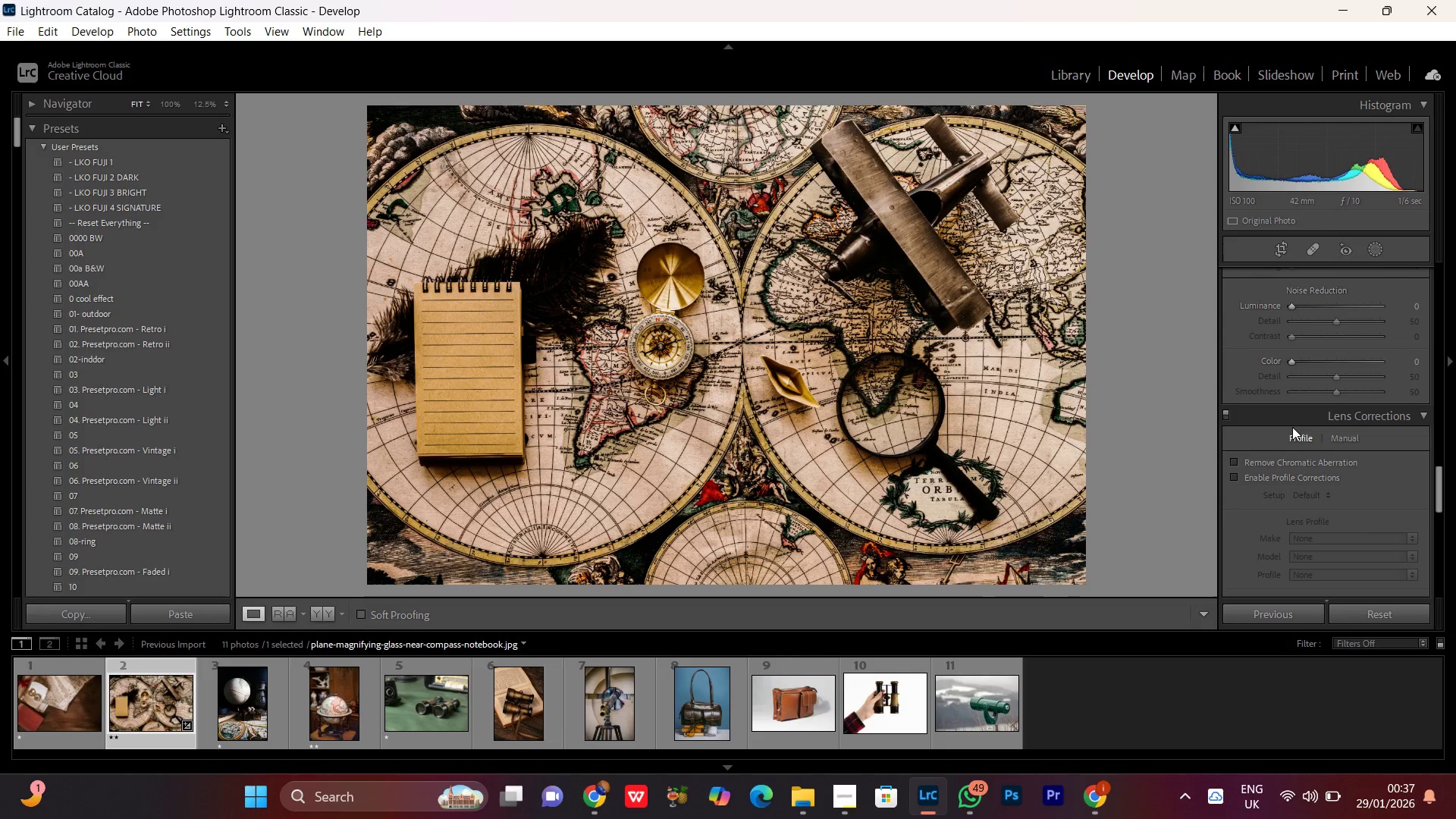 
scroll: coordinate [1286, 453], scroll_direction: up, amount: 2.0
 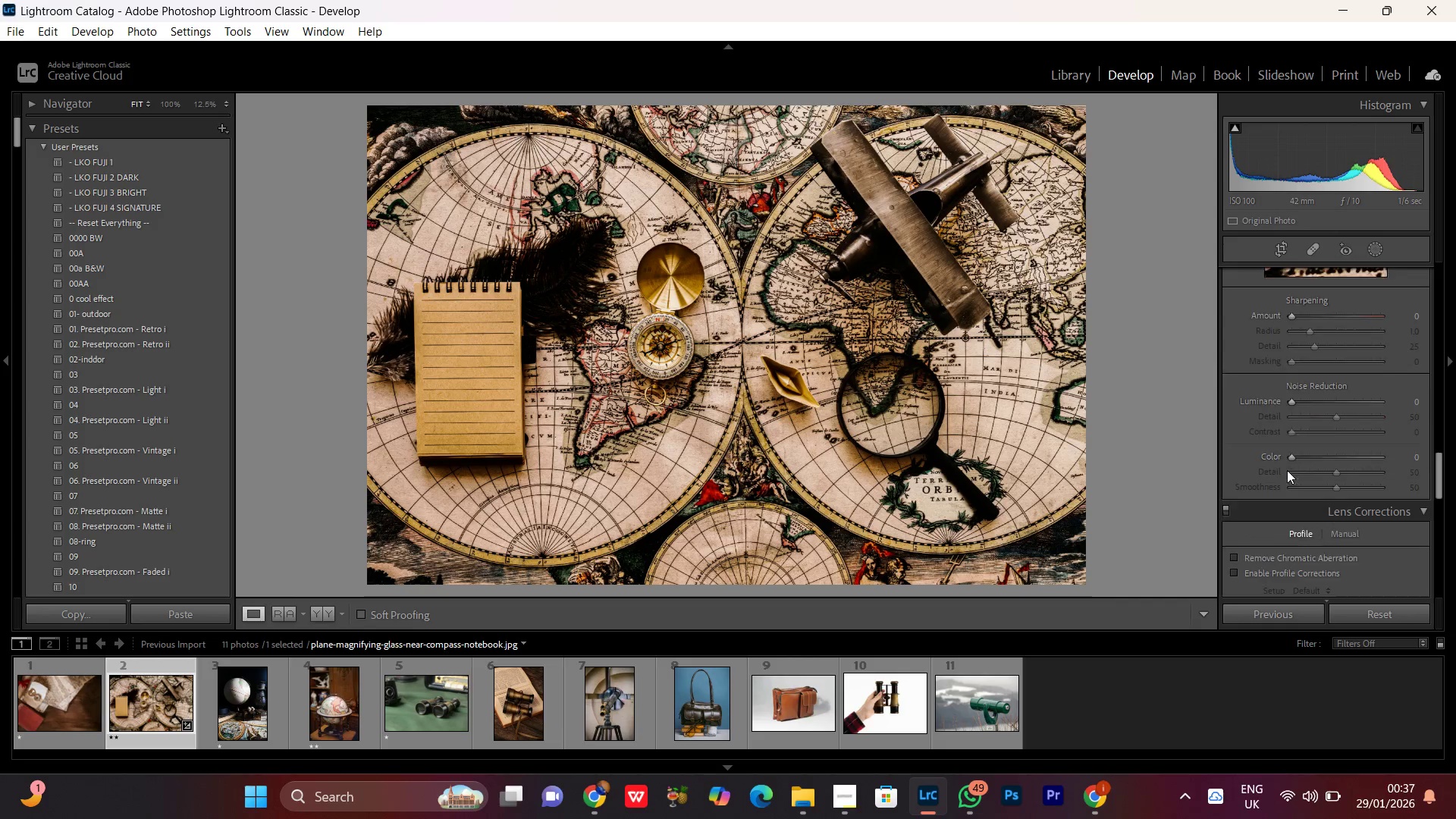 
scroll: coordinate [1287, 470], scroll_direction: down, amount: 3.0
 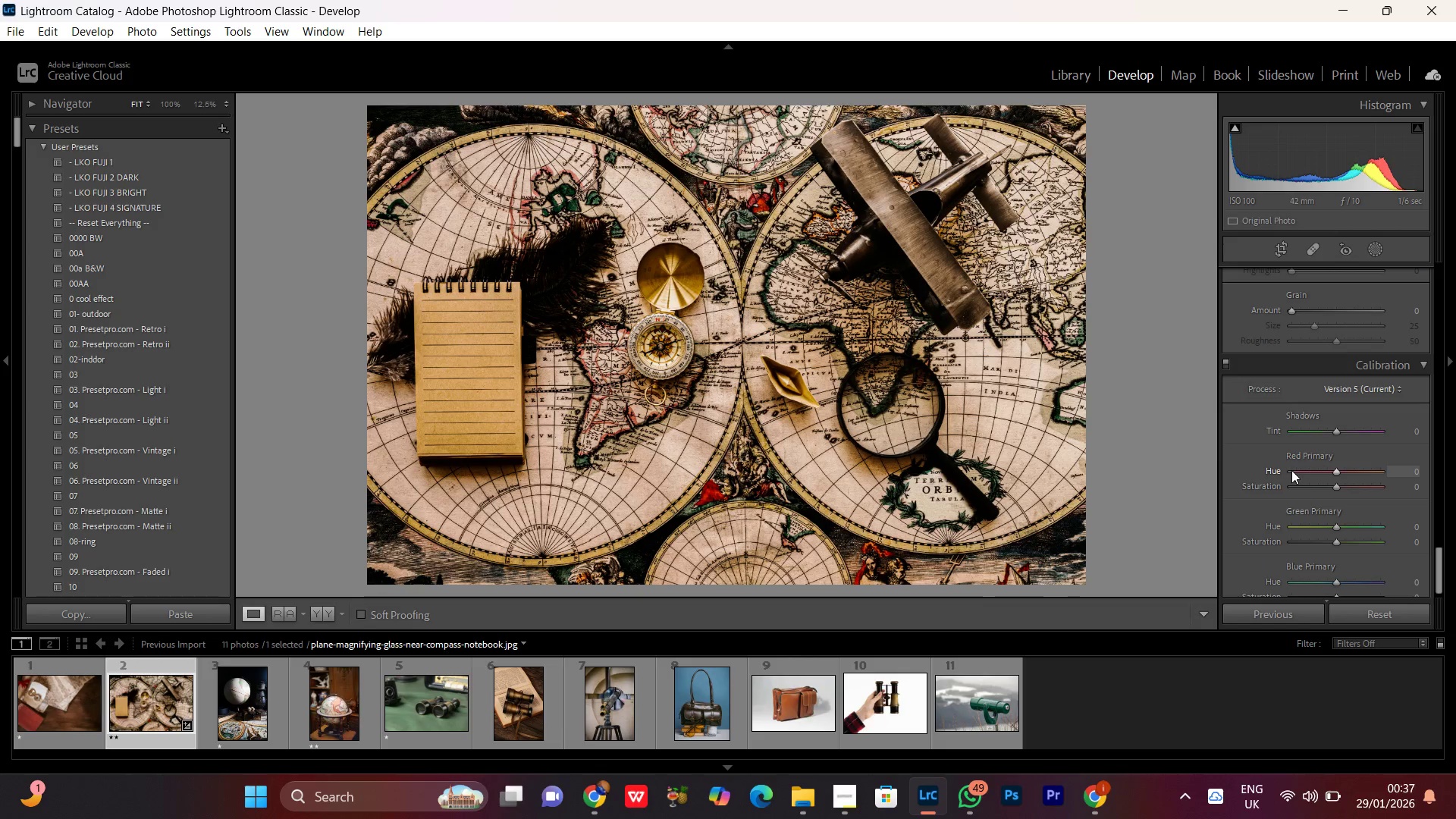 
scroll: coordinate [1316, 403], scroll_direction: up, amount: 9.0
 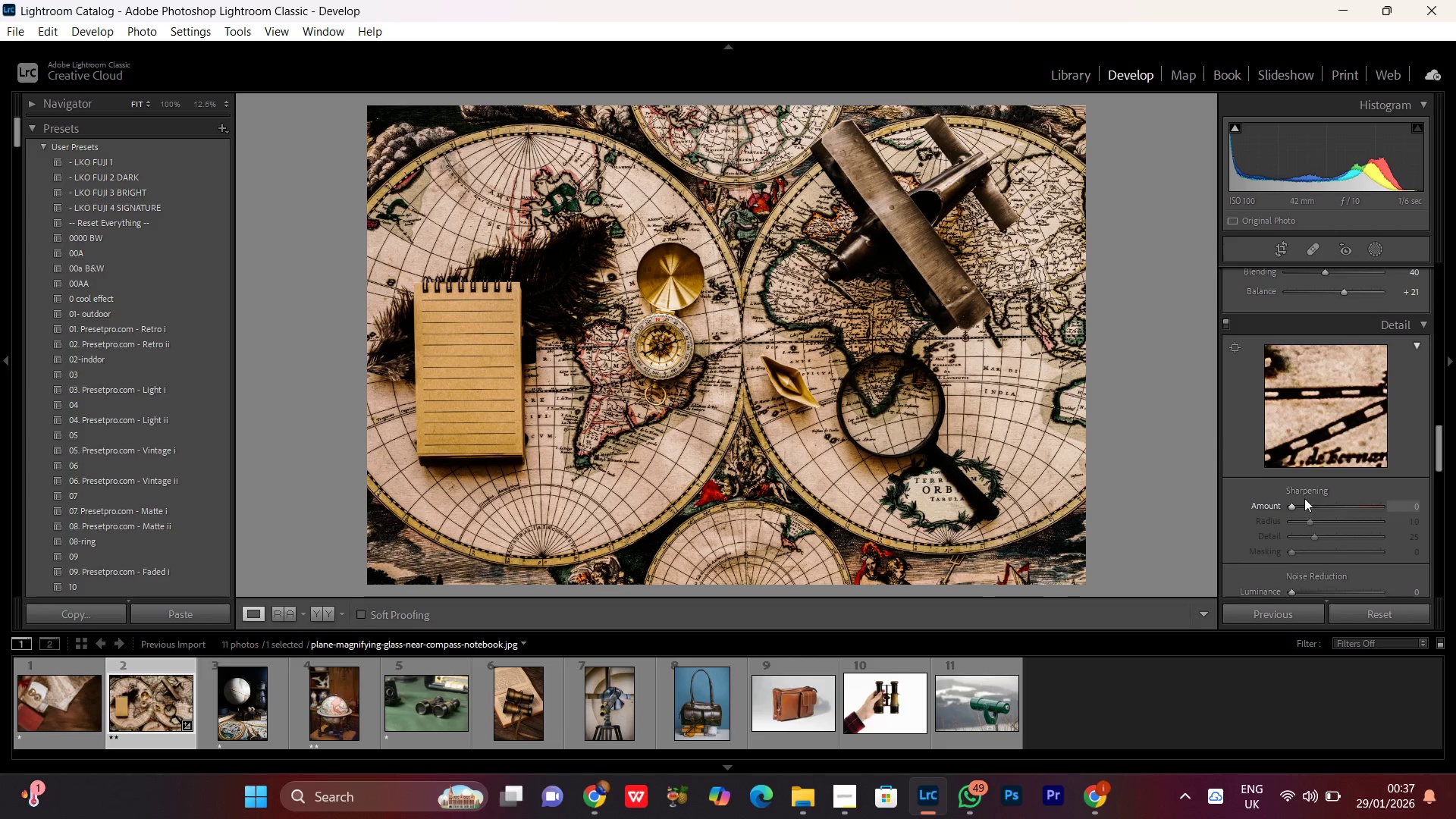 
scroll: coordinate [1314, 482], scroll_direction: down, amount: 1.0
 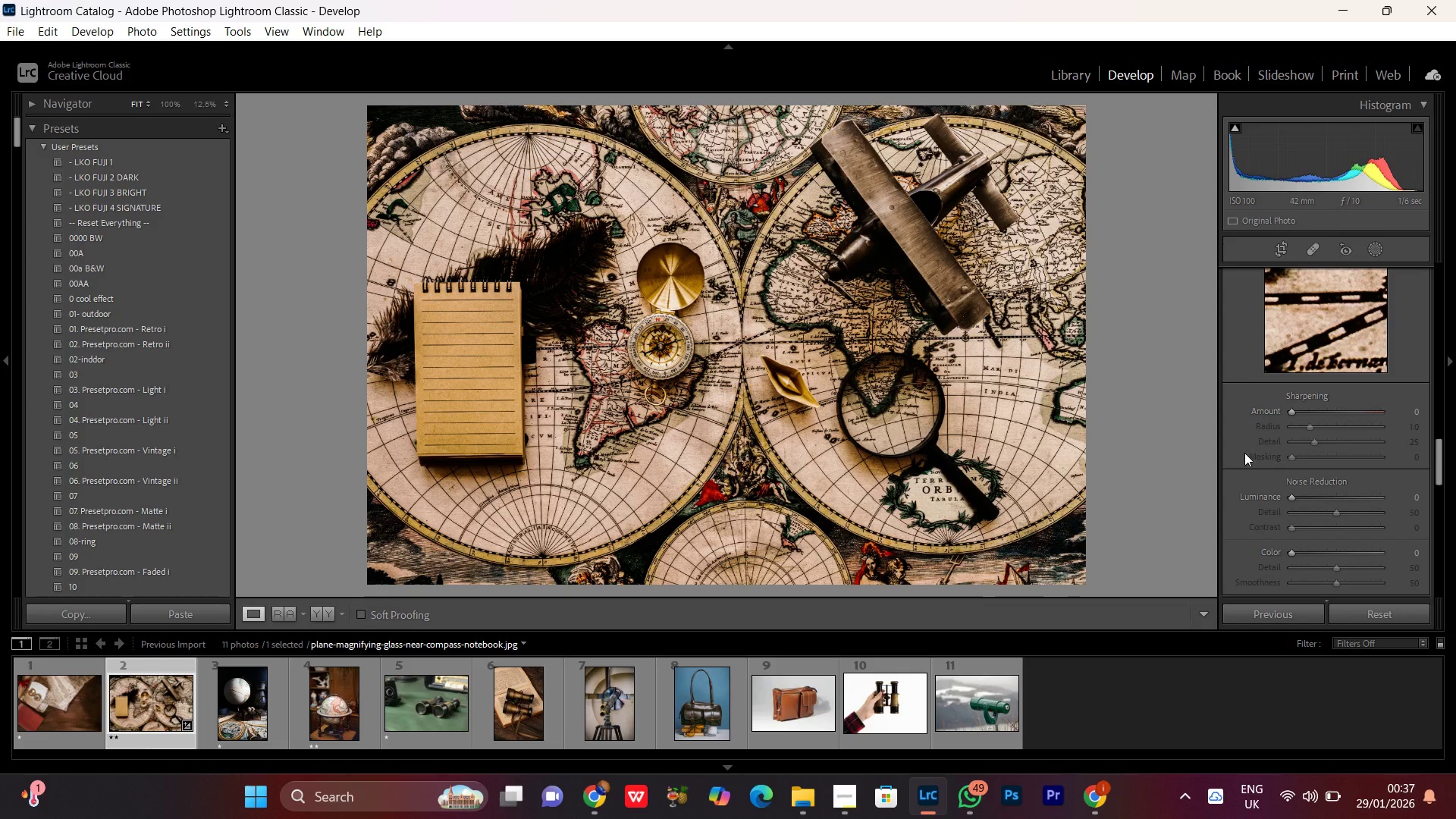 
left_click([1295, 413])
 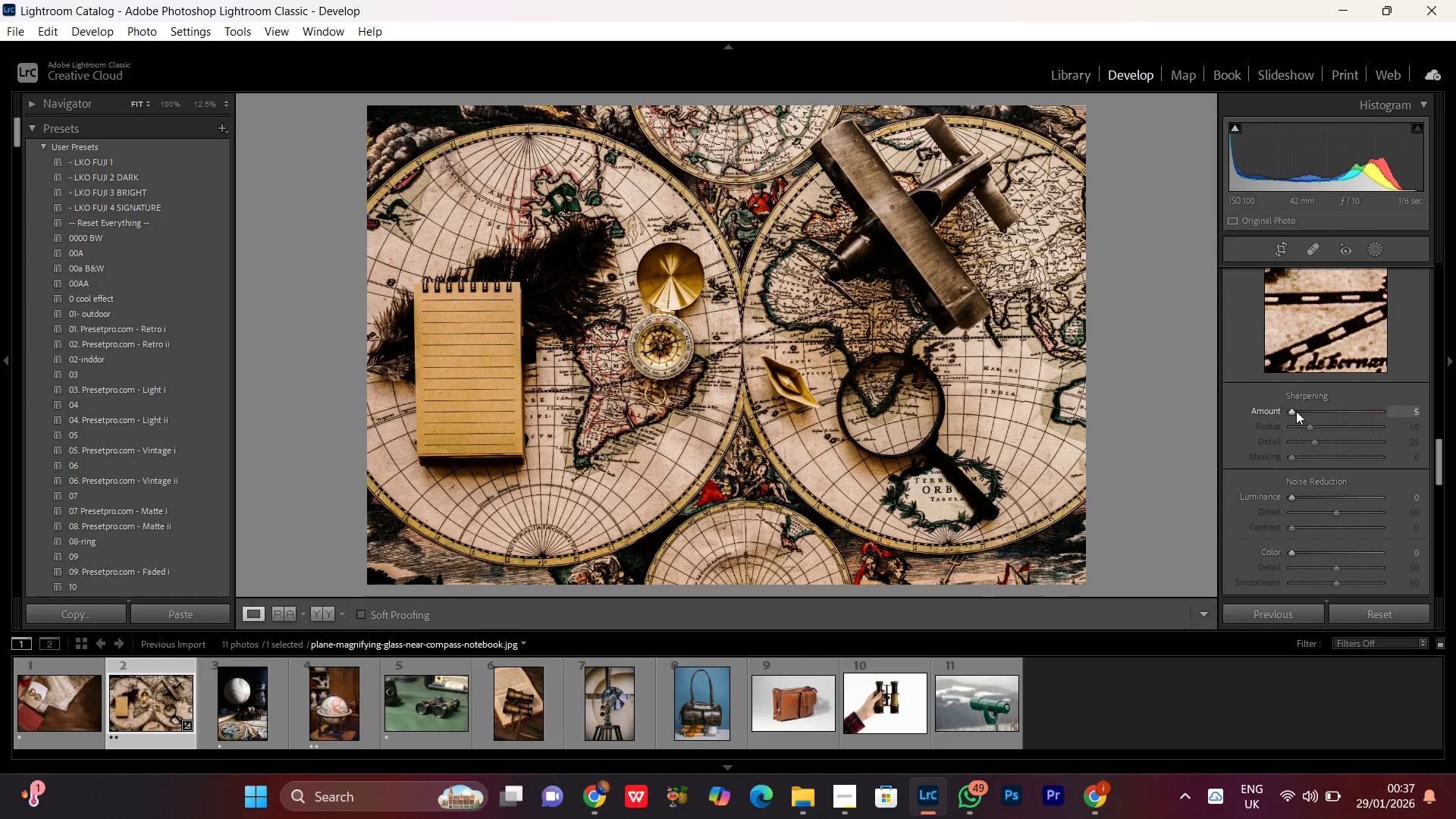 
scroll: coordinate [1307, 411], scroll_direction: up, amount: 17.0
 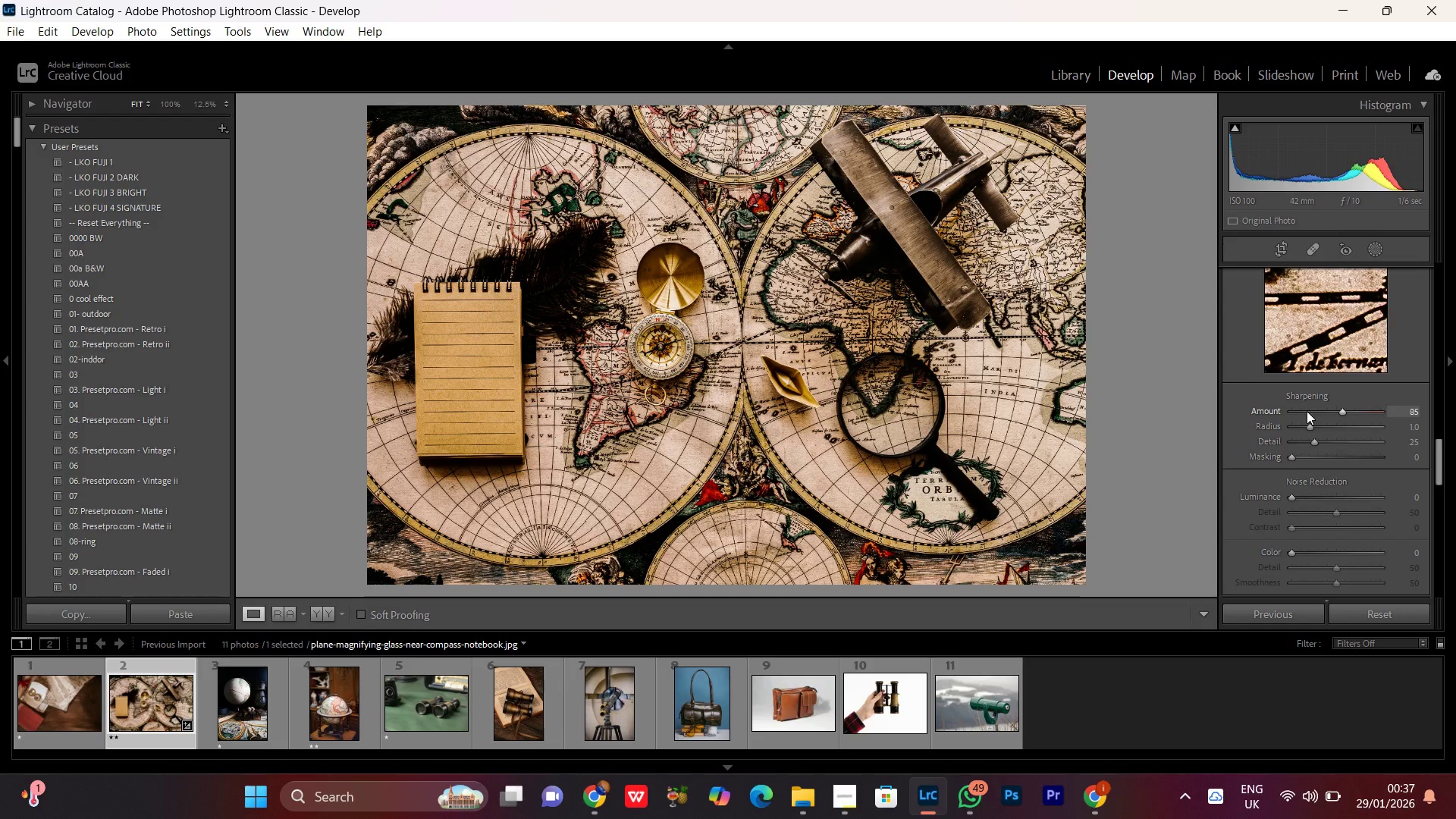 
scroll: coordinate [1307, 411], scroll_direction: down, amount: 1.0
 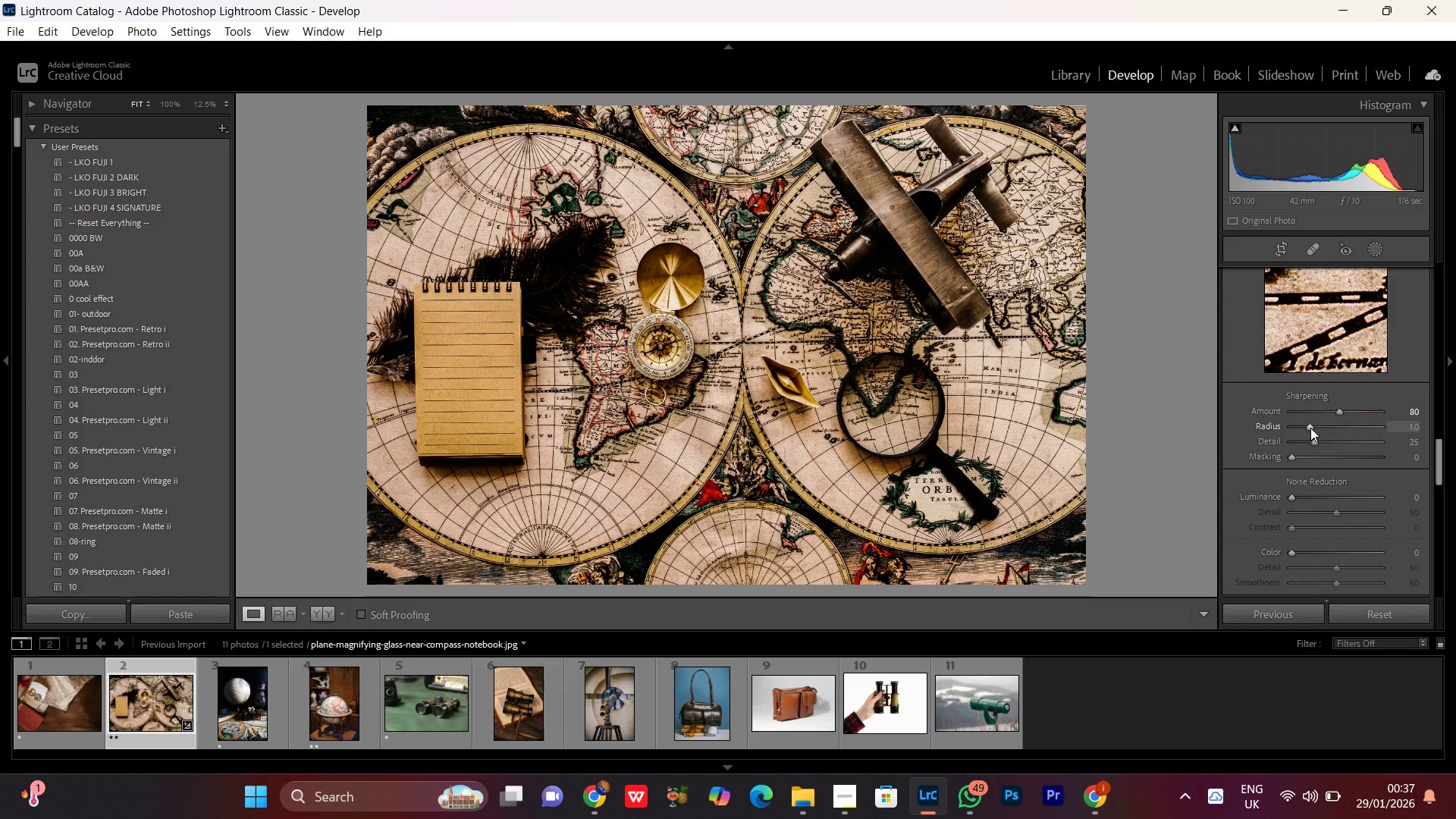 
wait(7.58)
 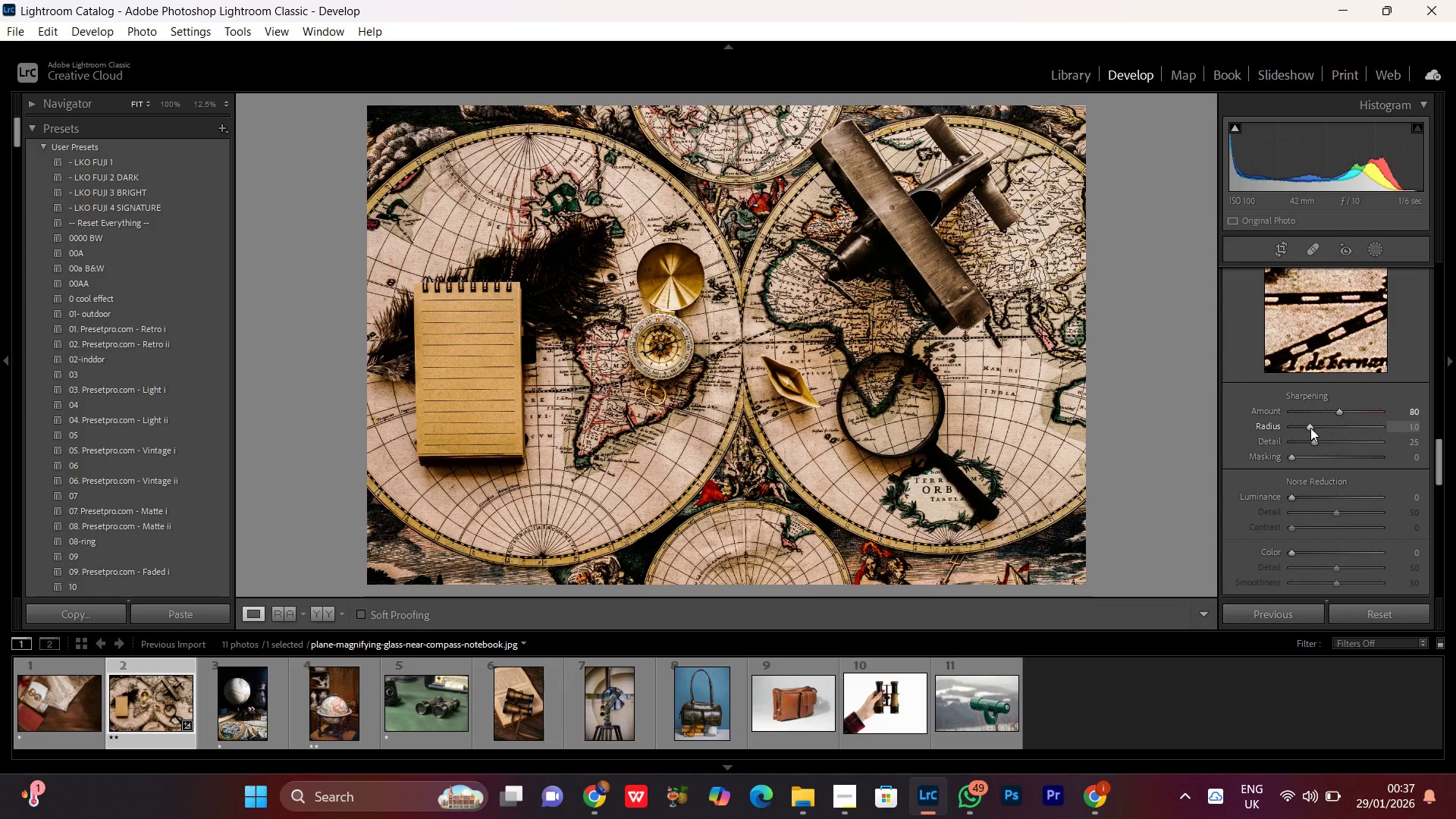 
left_click_drag(start_coordinate=[1295, 459], to_coordinate=[1355, 475])
 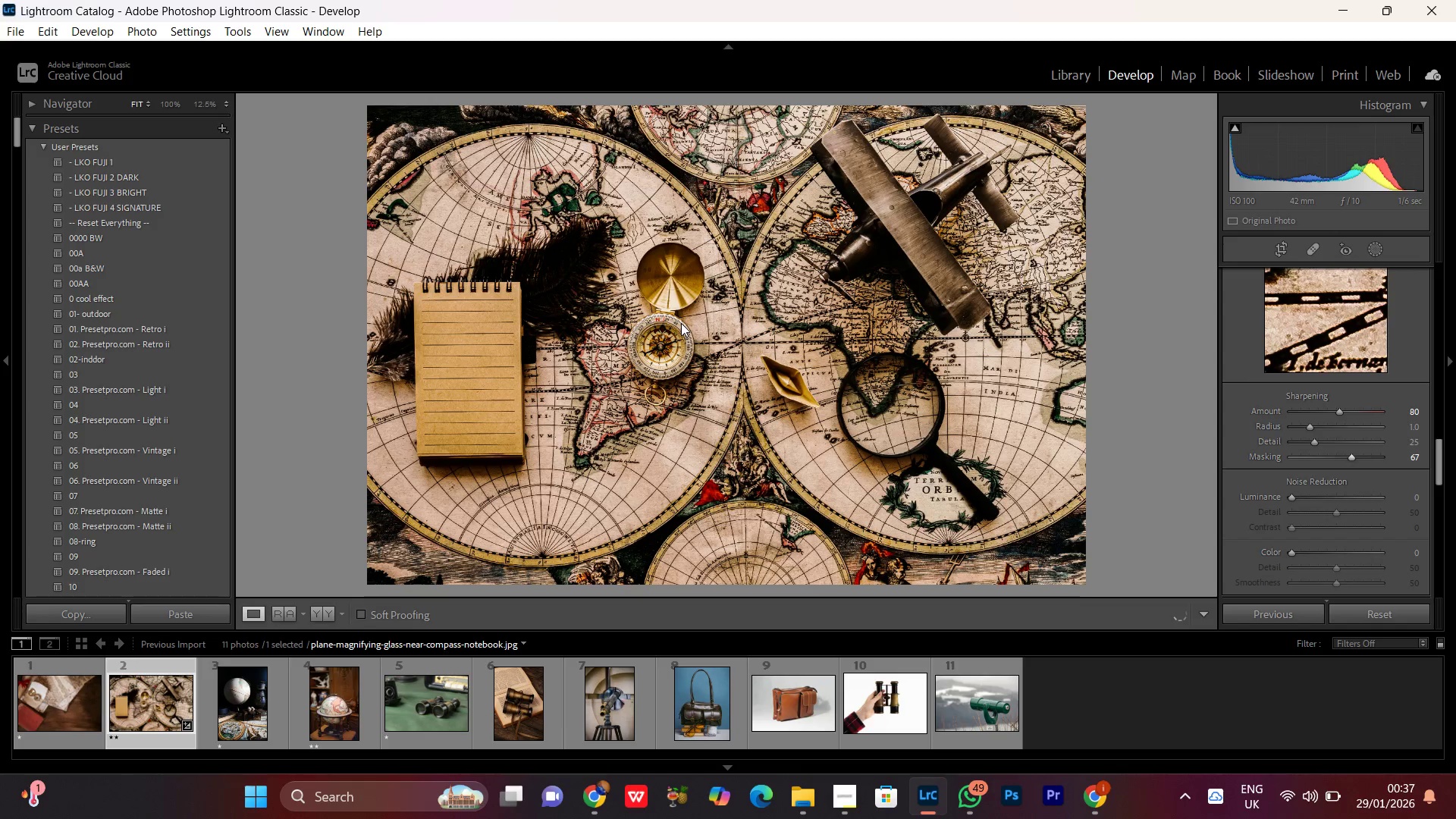 
left_click_drag(start_coordinate=[681, 323], to_coordinate=[828, 301])
 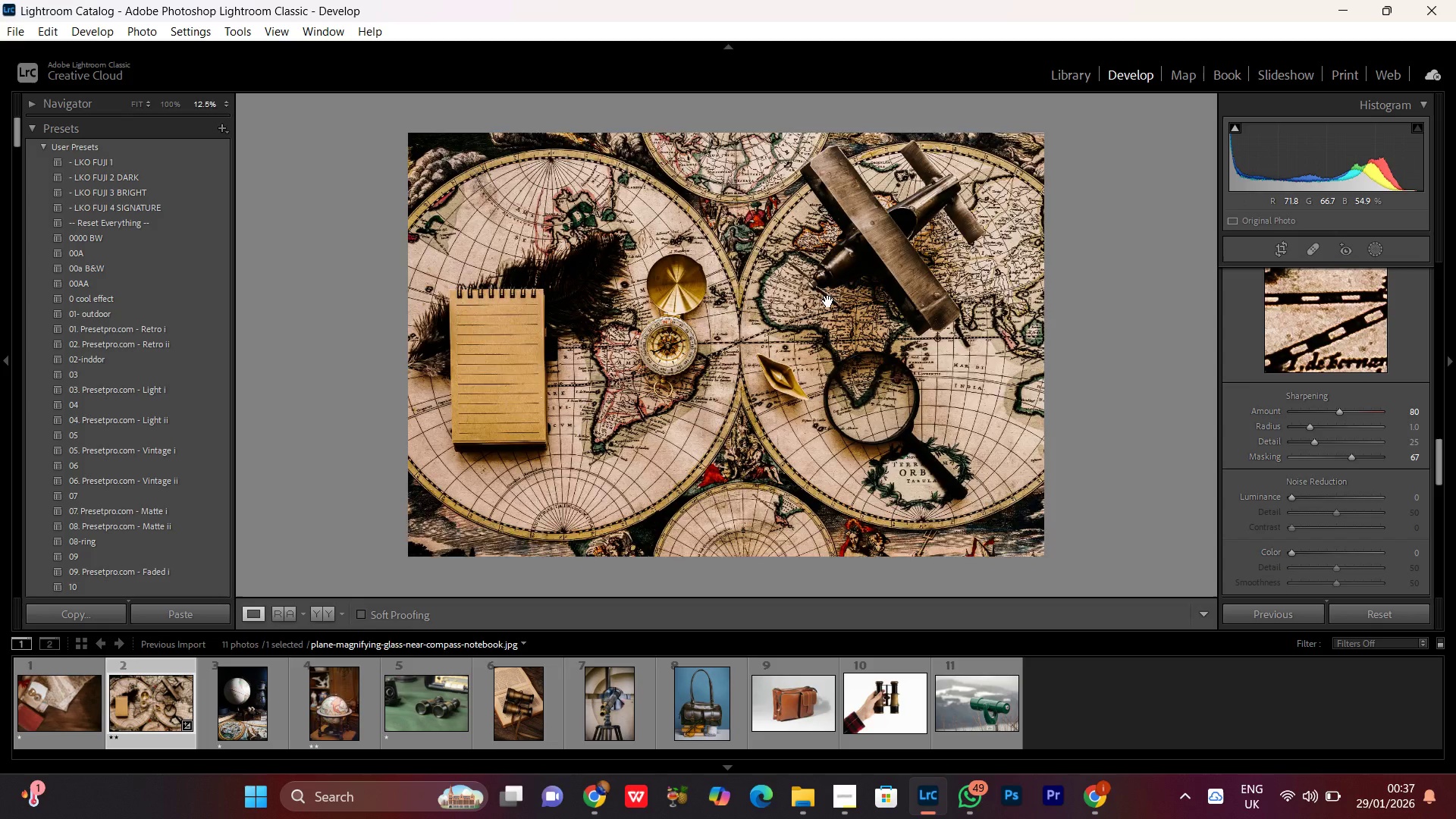 
left_click([828, 301])
 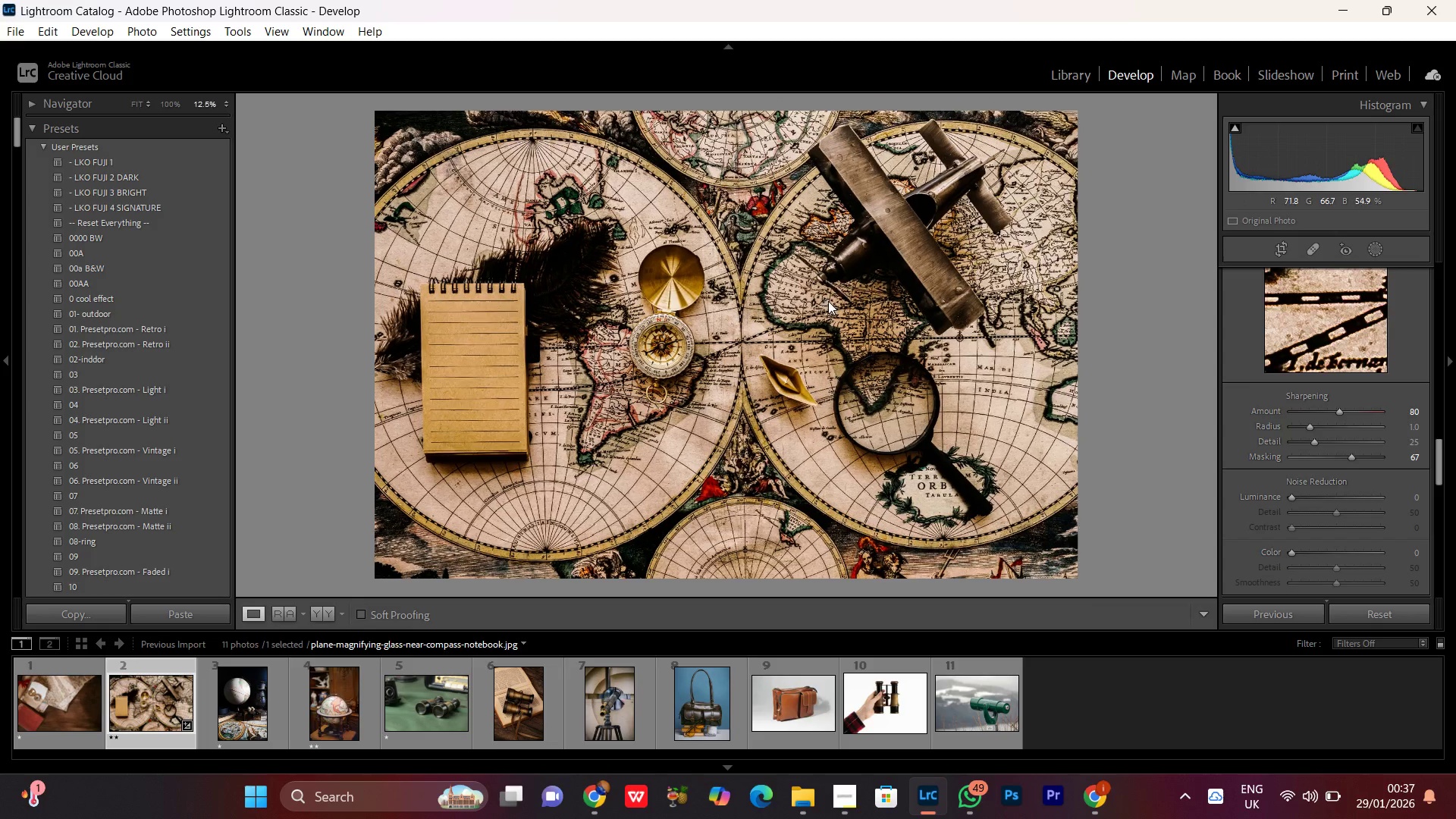 
double_click([828, 301])
 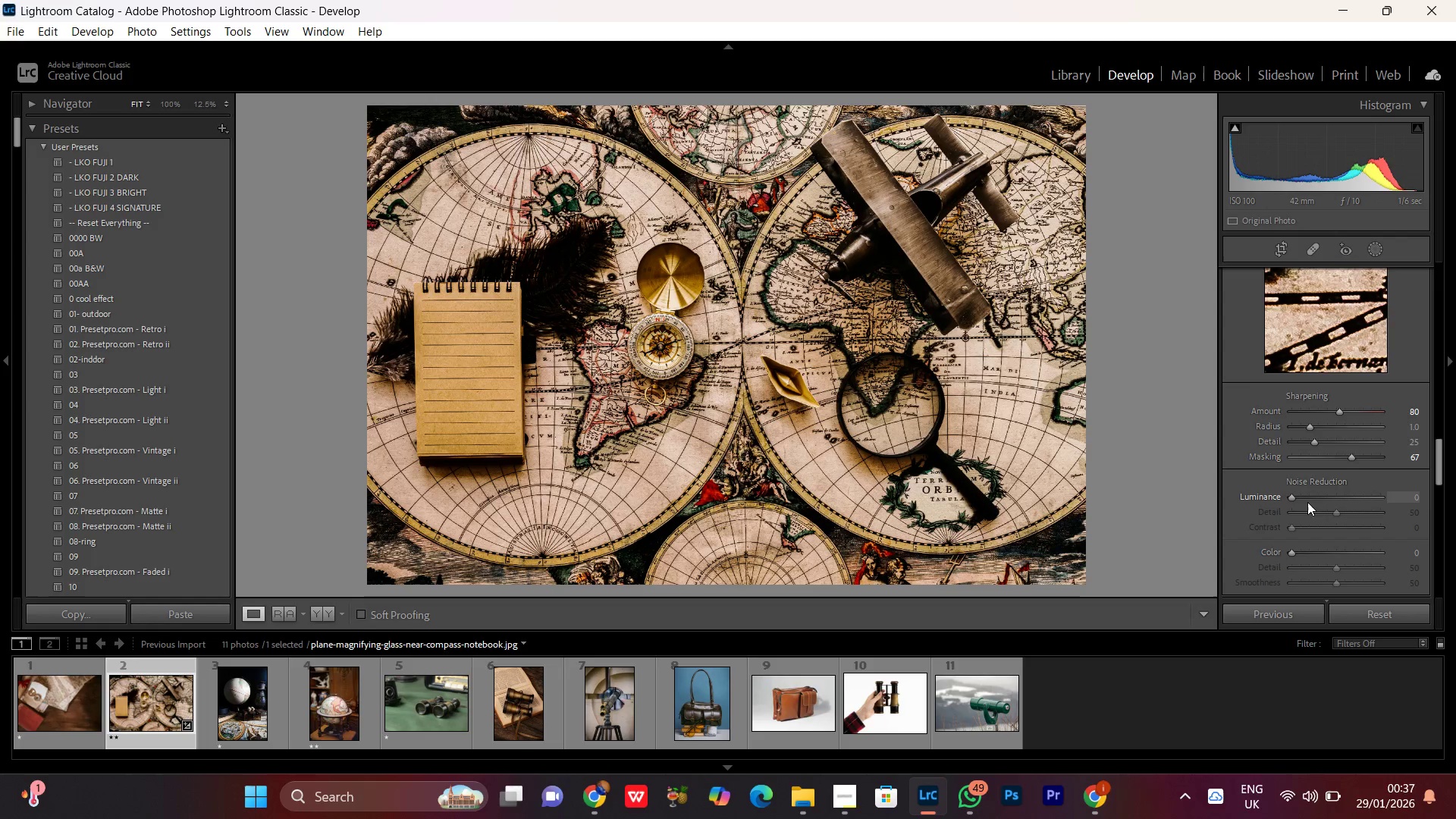 
left_click_drag(start_coordinate=[1298, 496], to_coordinate=[1309, 500])
 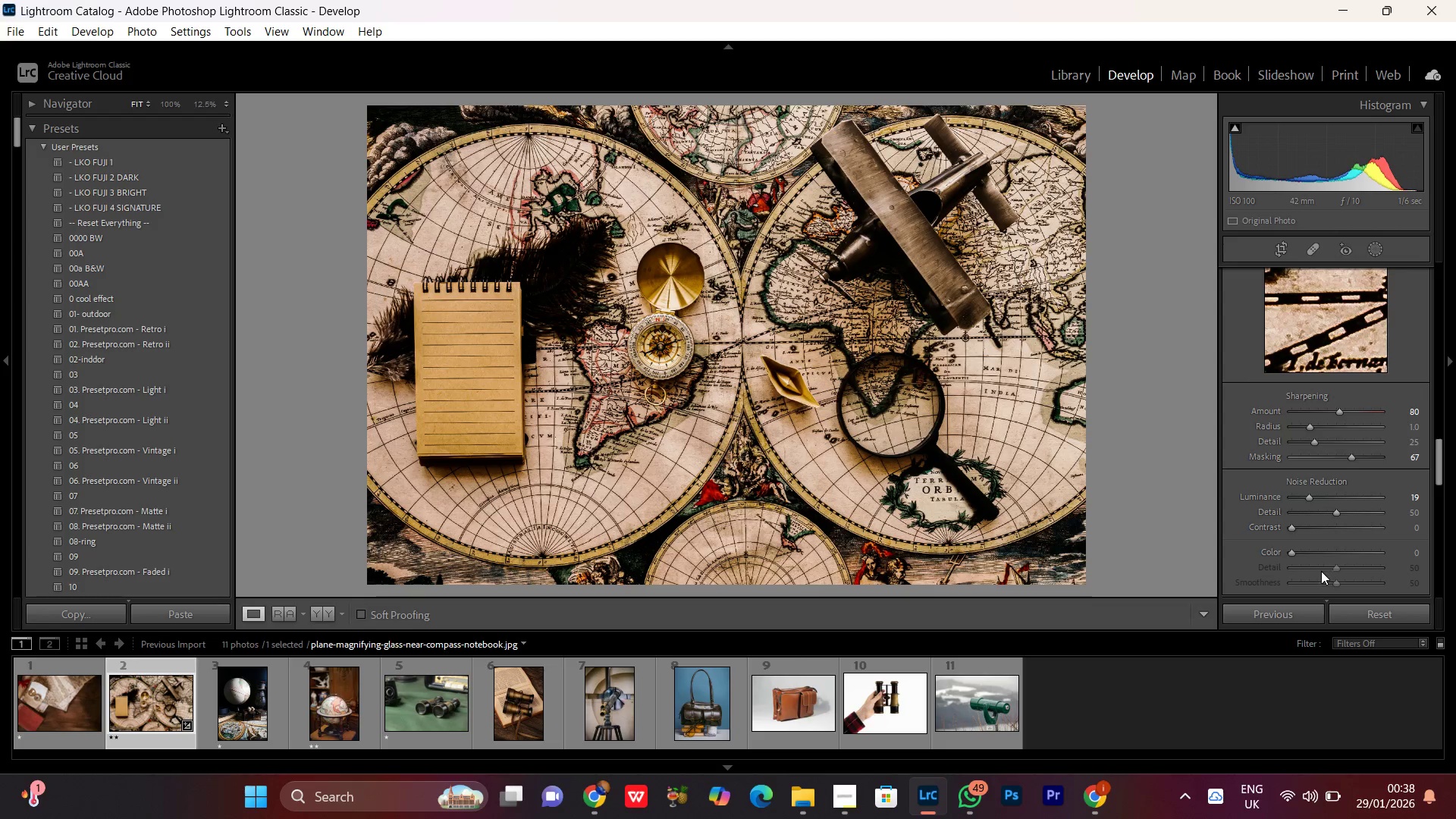 
left_click_drag(start_coordinate=[1301, 553], to_coordinate=[1320, 554])
 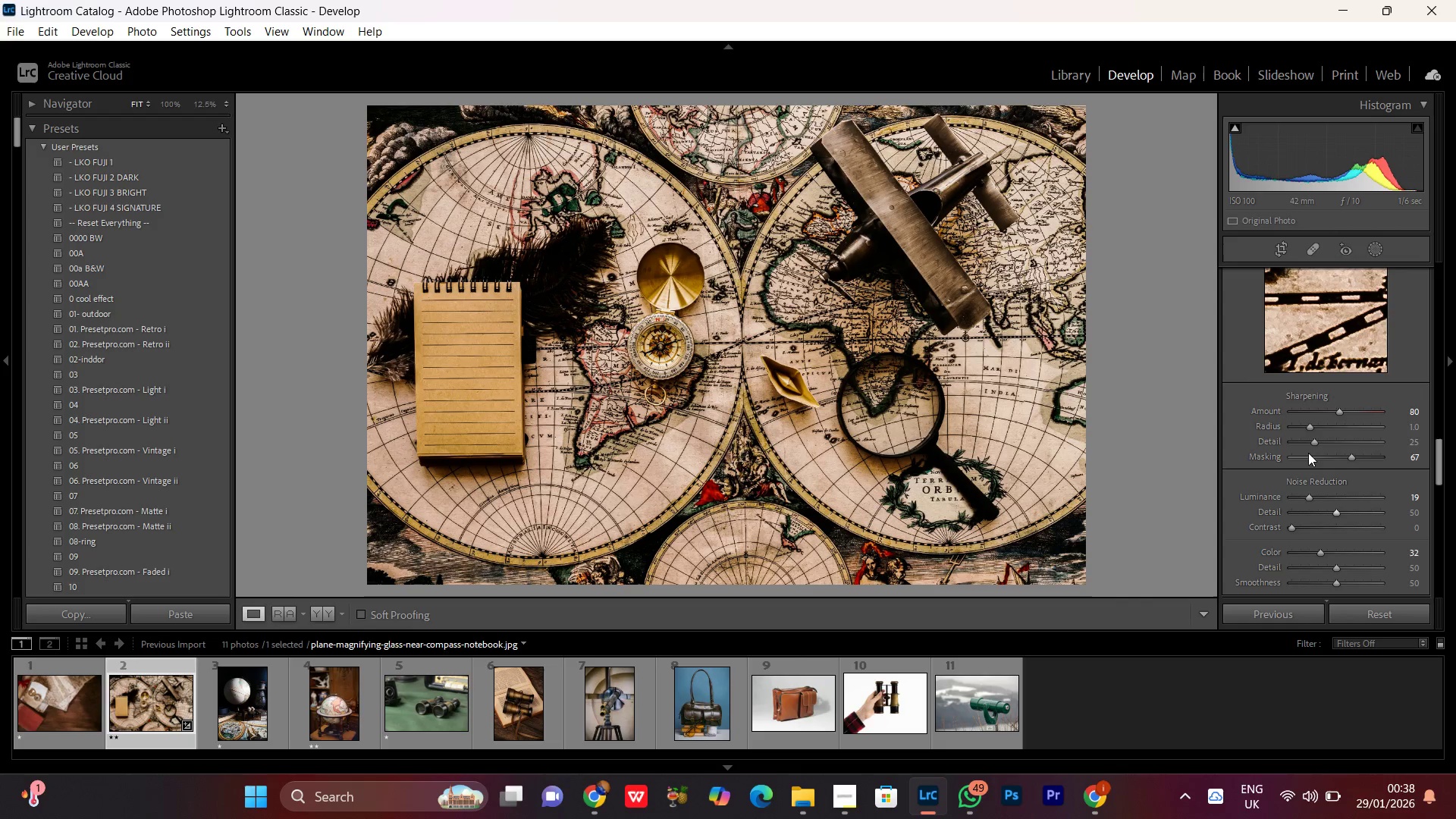 
left_click([1312, 427])
 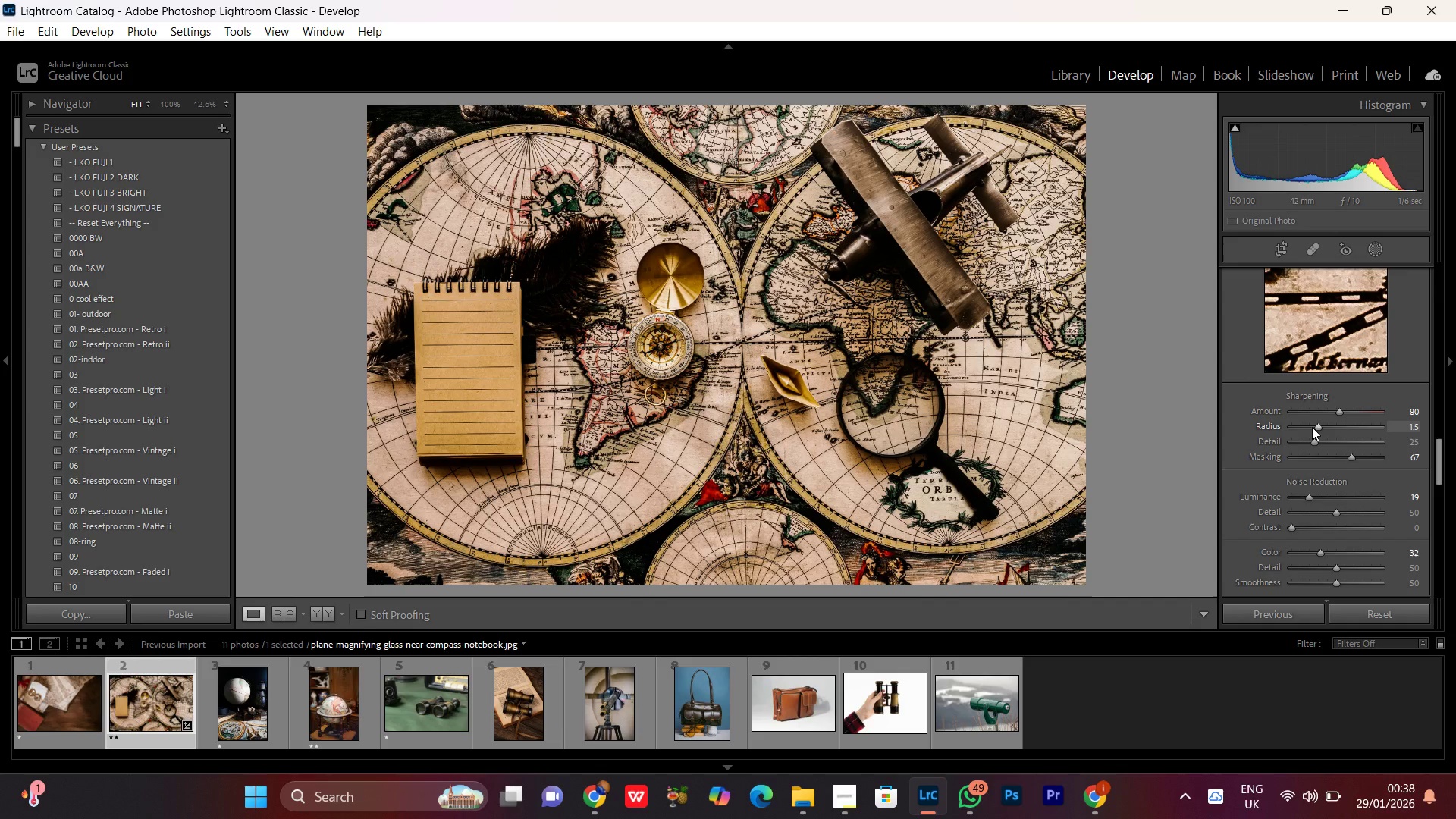 
scroll: coordinate [1312, 427], scroll_direction: up, amount: 3.0
 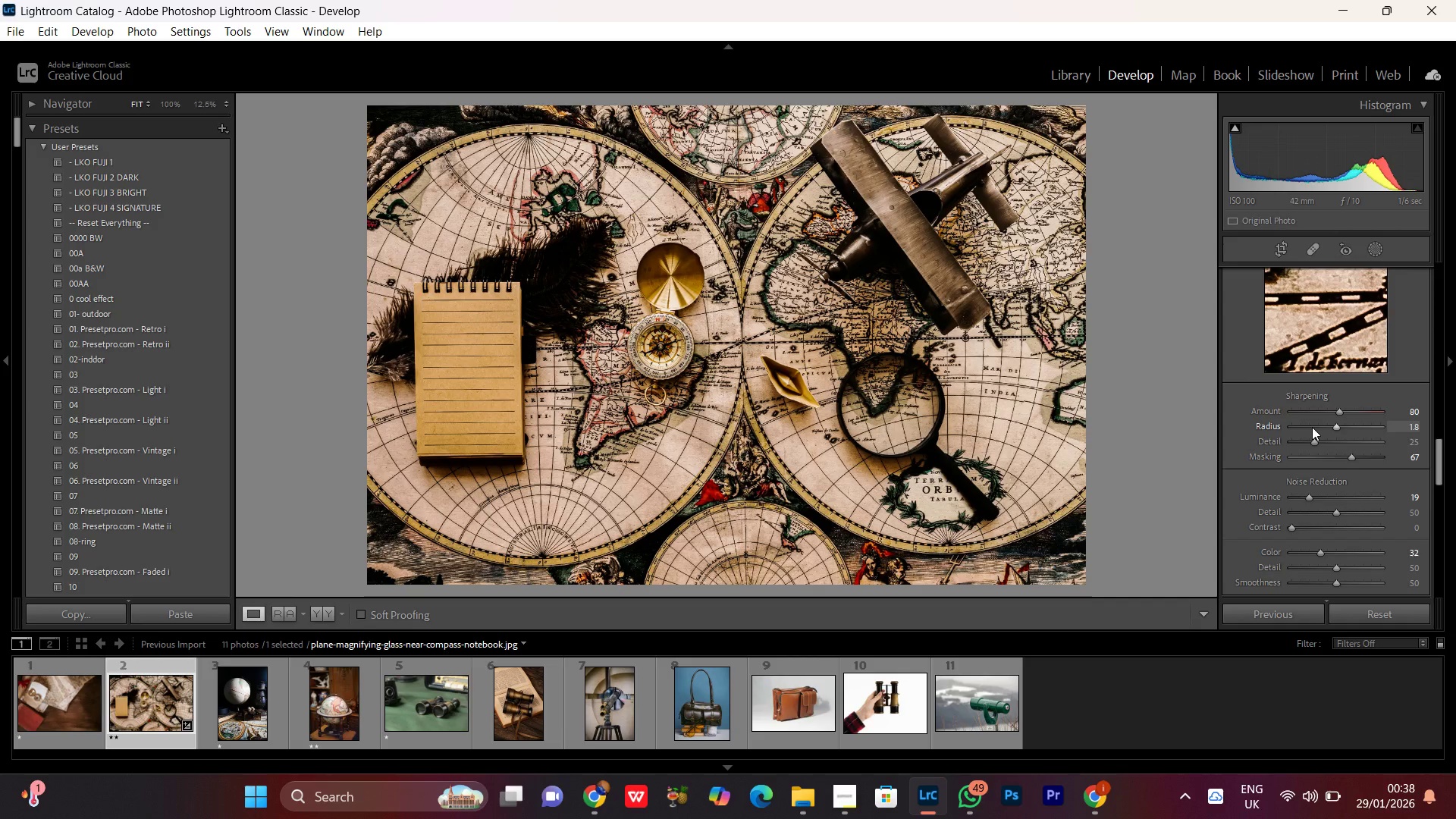 
scroll: coordinate [1312, 427], scroll_direction: down, amount: 1.0
 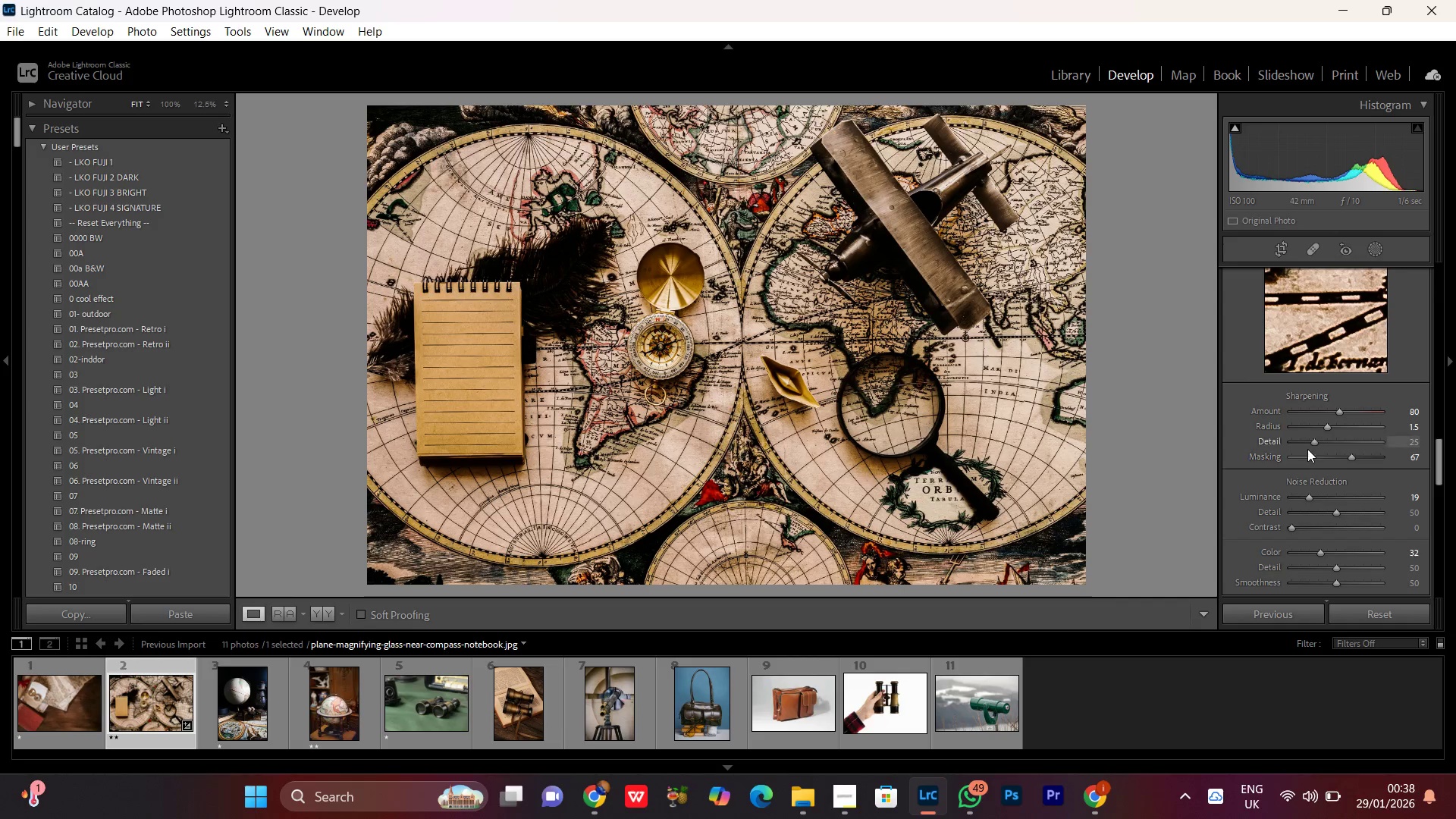 
left_click([1313, 443])
 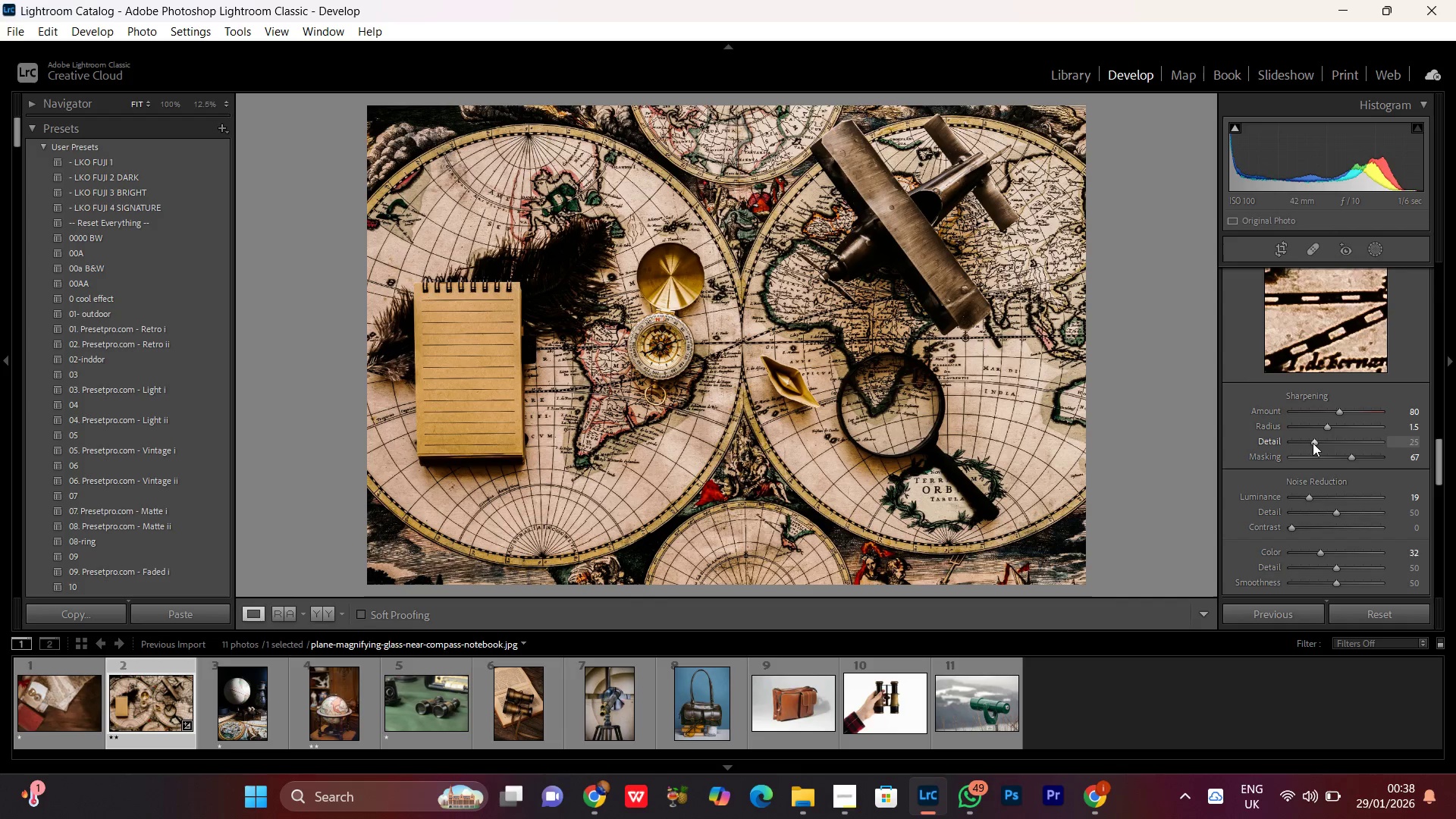 
scroll: coordinate [1313, 443], scroll_direction: up, amount: 1.0
 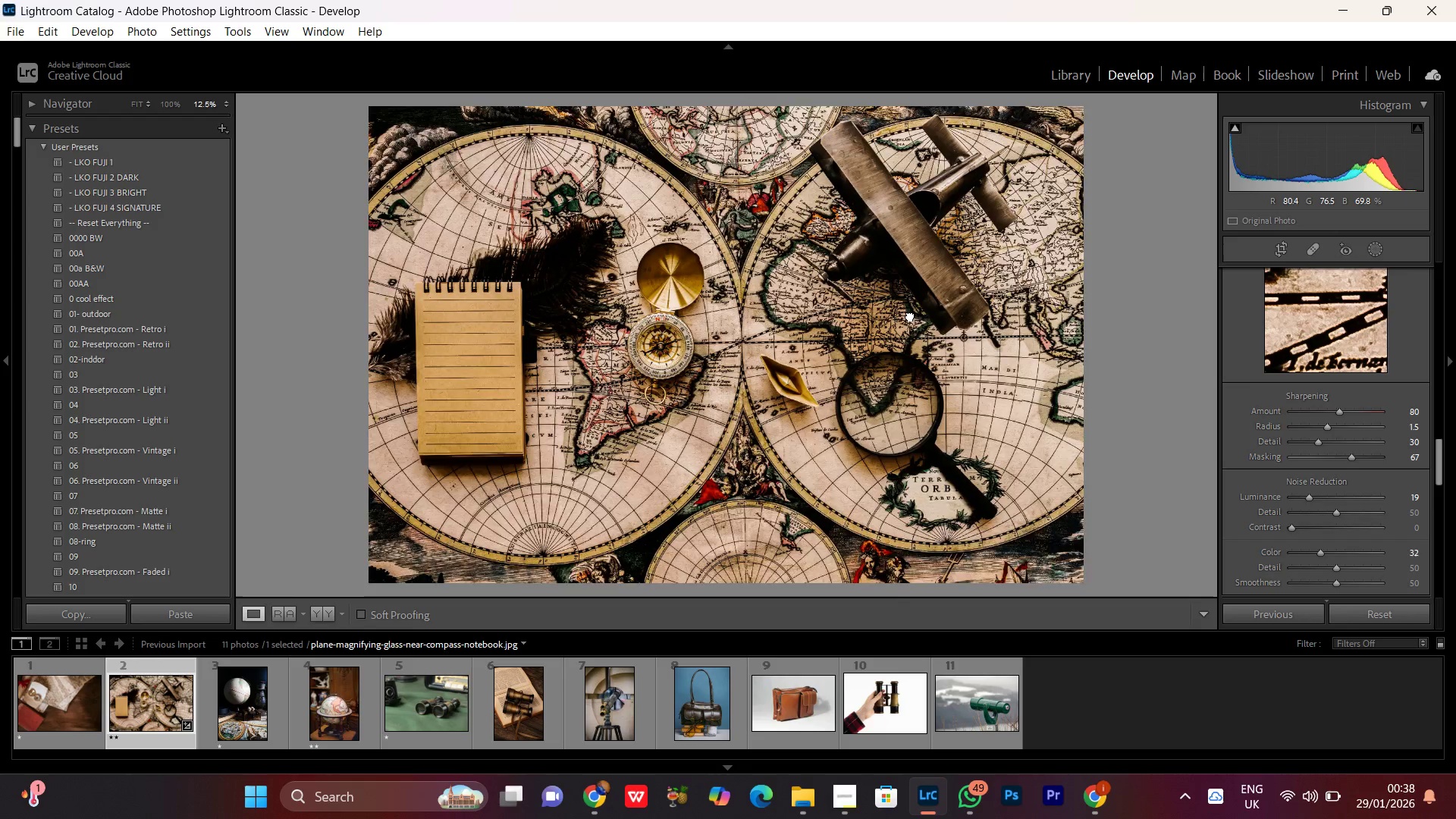 
double_click([910, 315])
 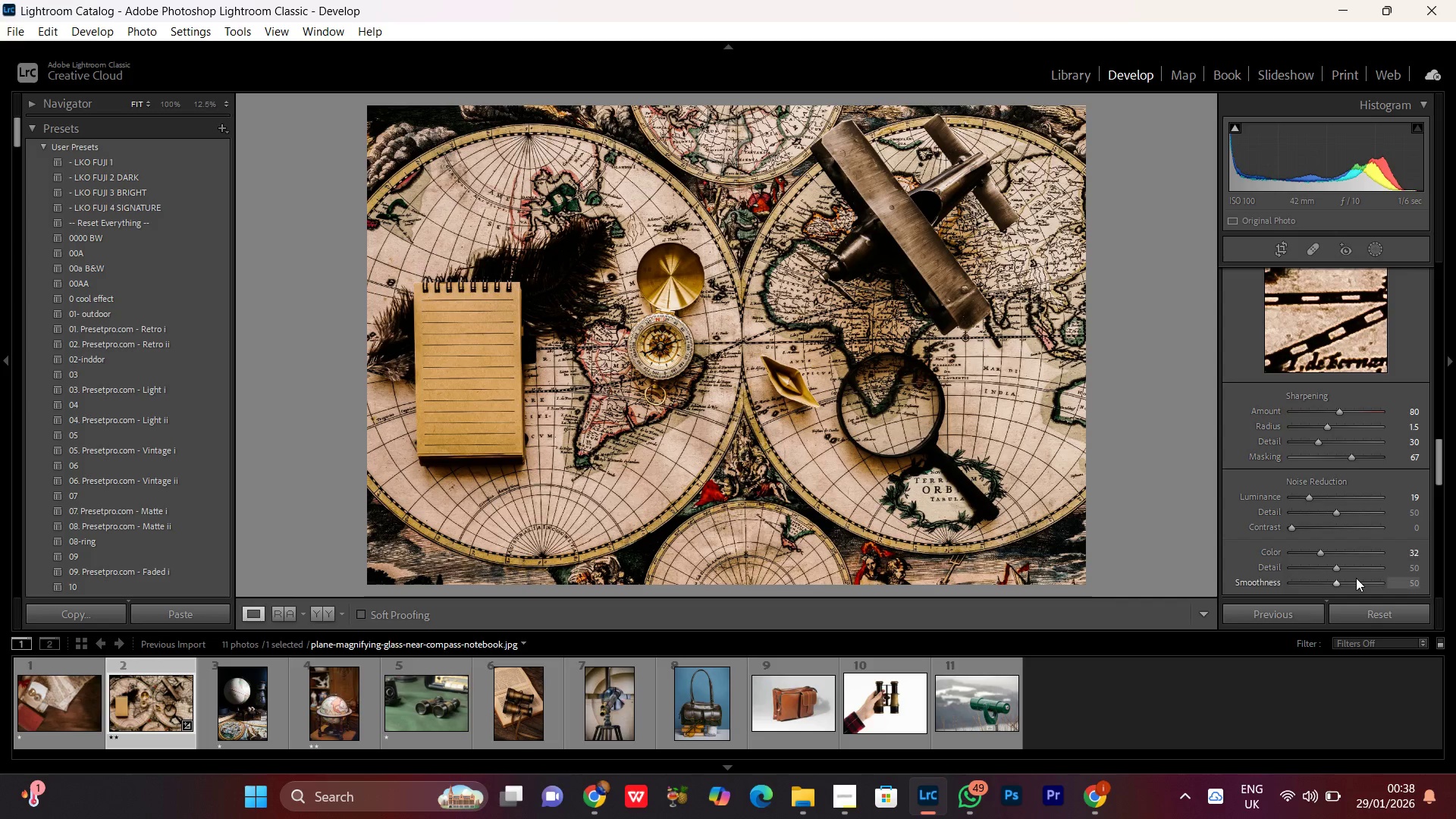 
scroll: coordinate [1357, 569], scroll_direction: down, amount: 1.0
 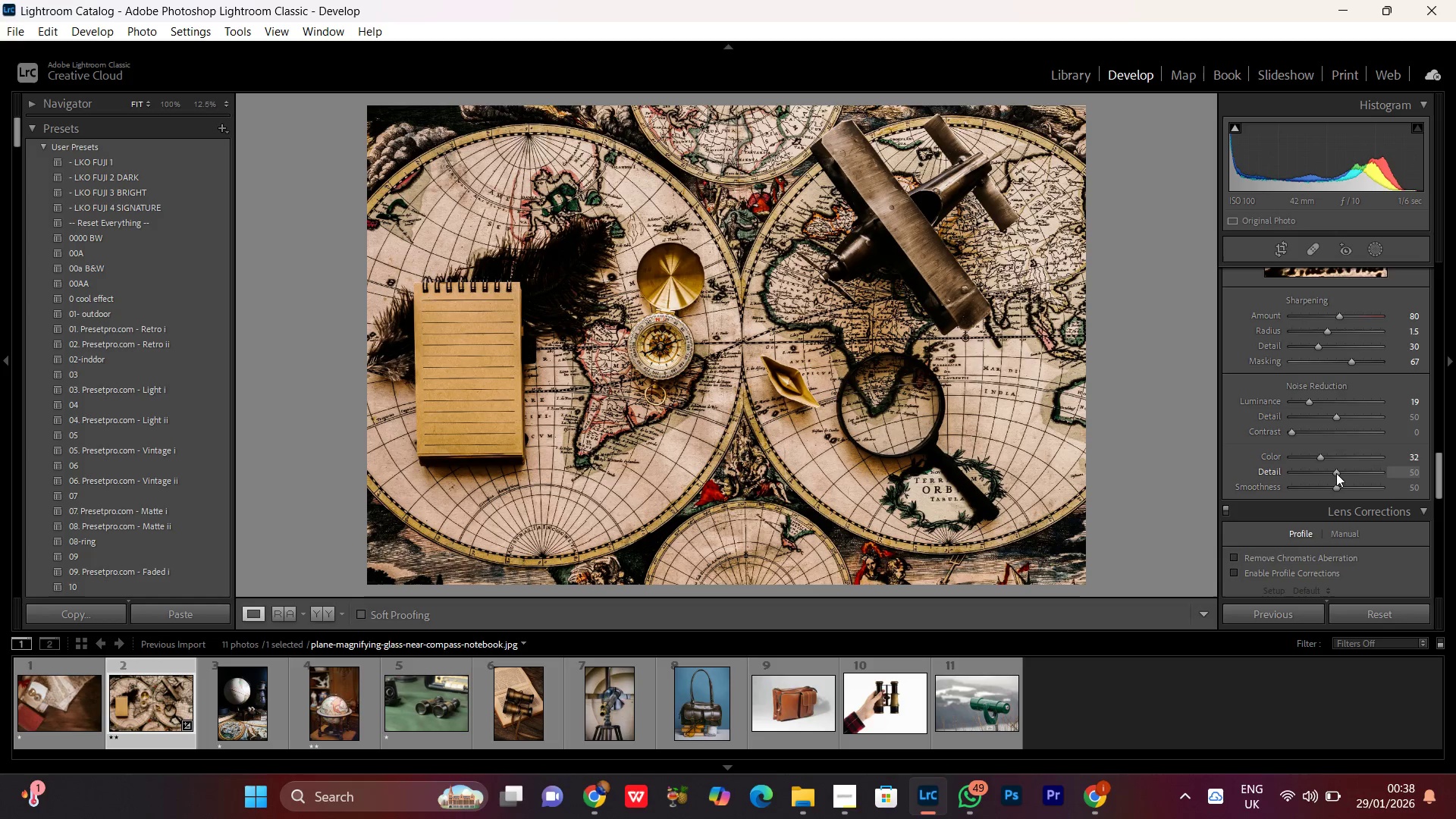 
left_click([1336, 473])
 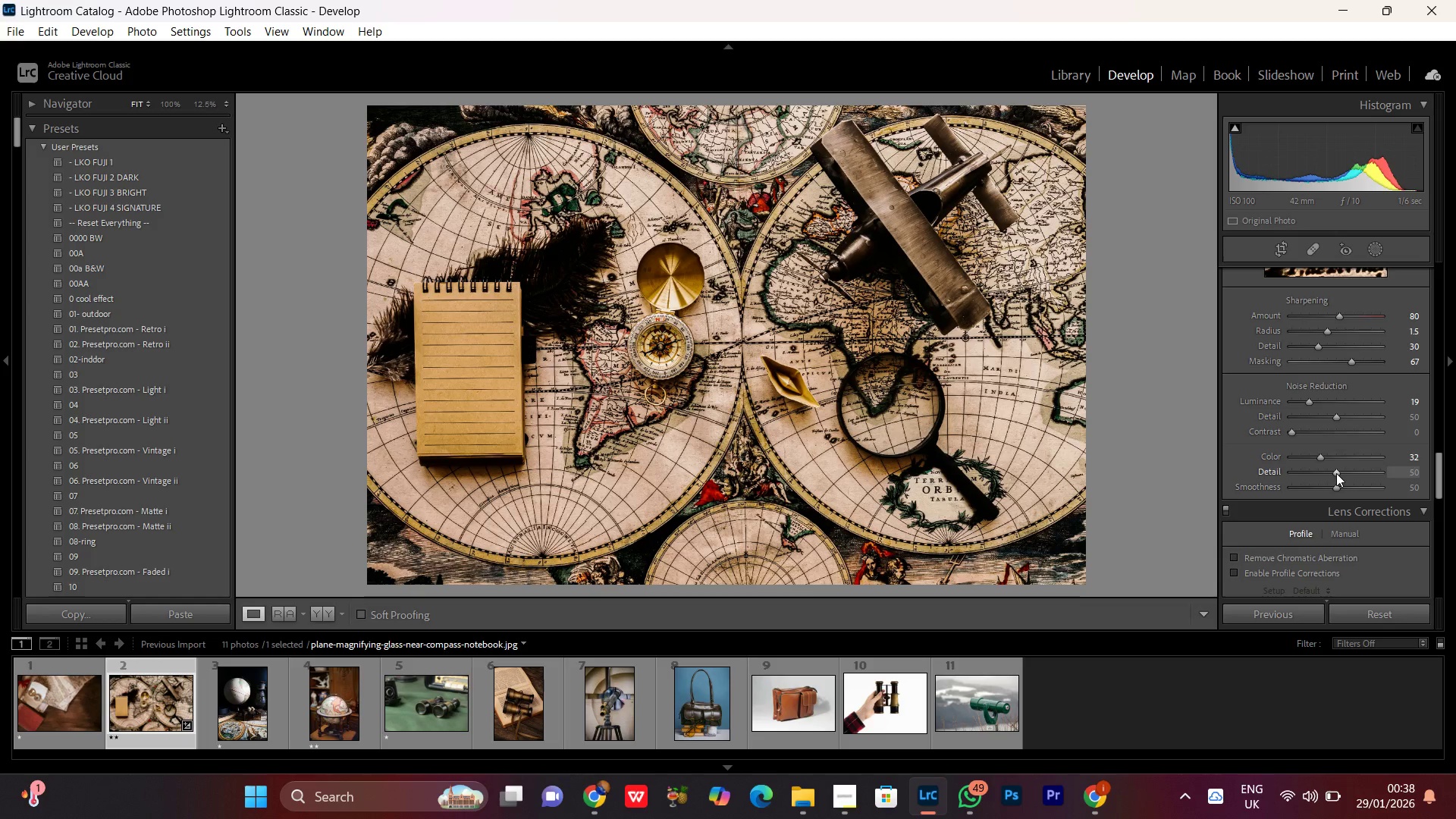 
scroll: coordinate [1336, 473], scroll_direction: up, amount: 1.0
 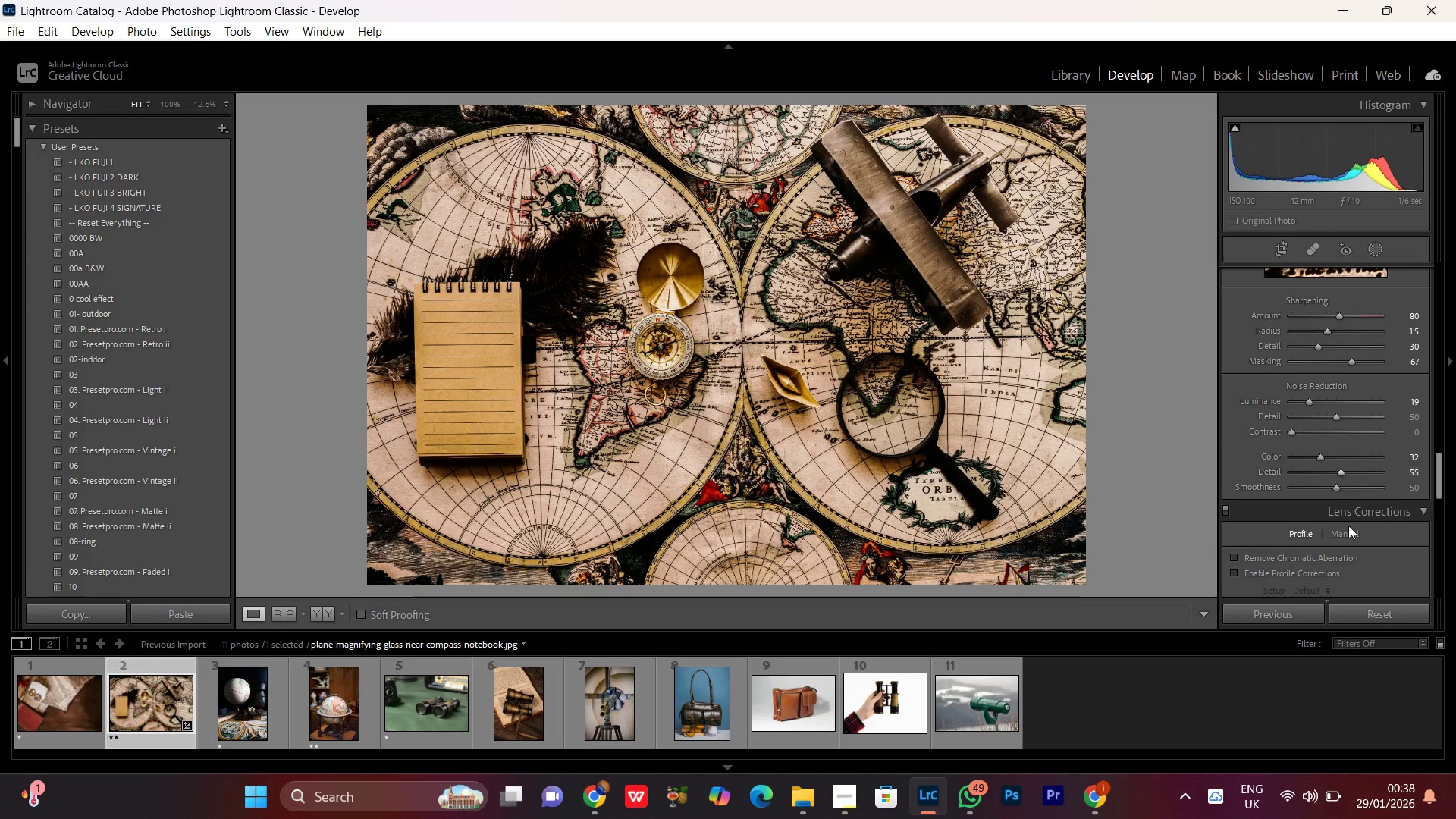 
scroll: coordinate [1353, 456], scroll_direction: down, amount: 3.0
 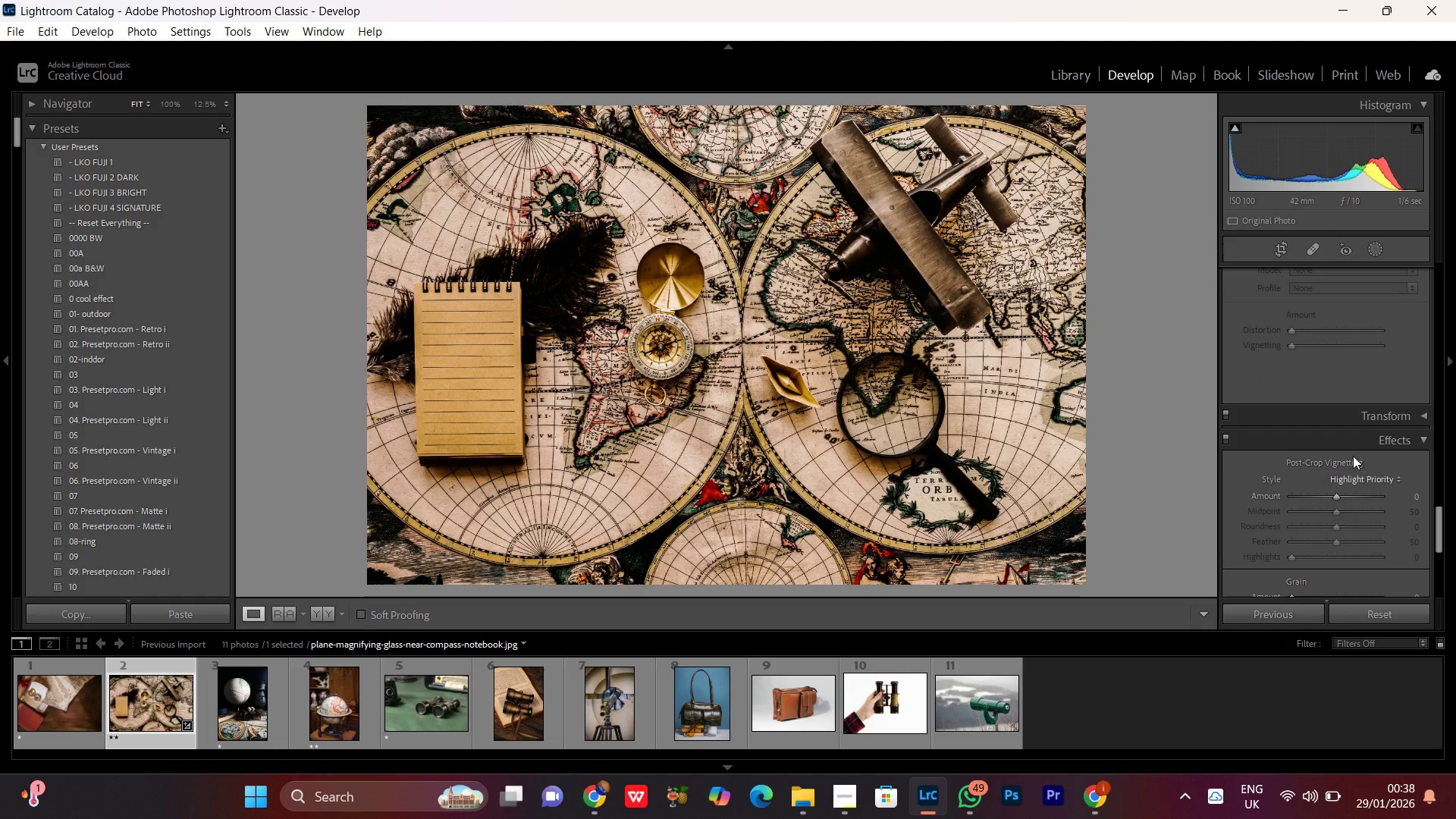 
scroll: coordinate [1332, 466], scroll_direction: up, amount: 5.0
 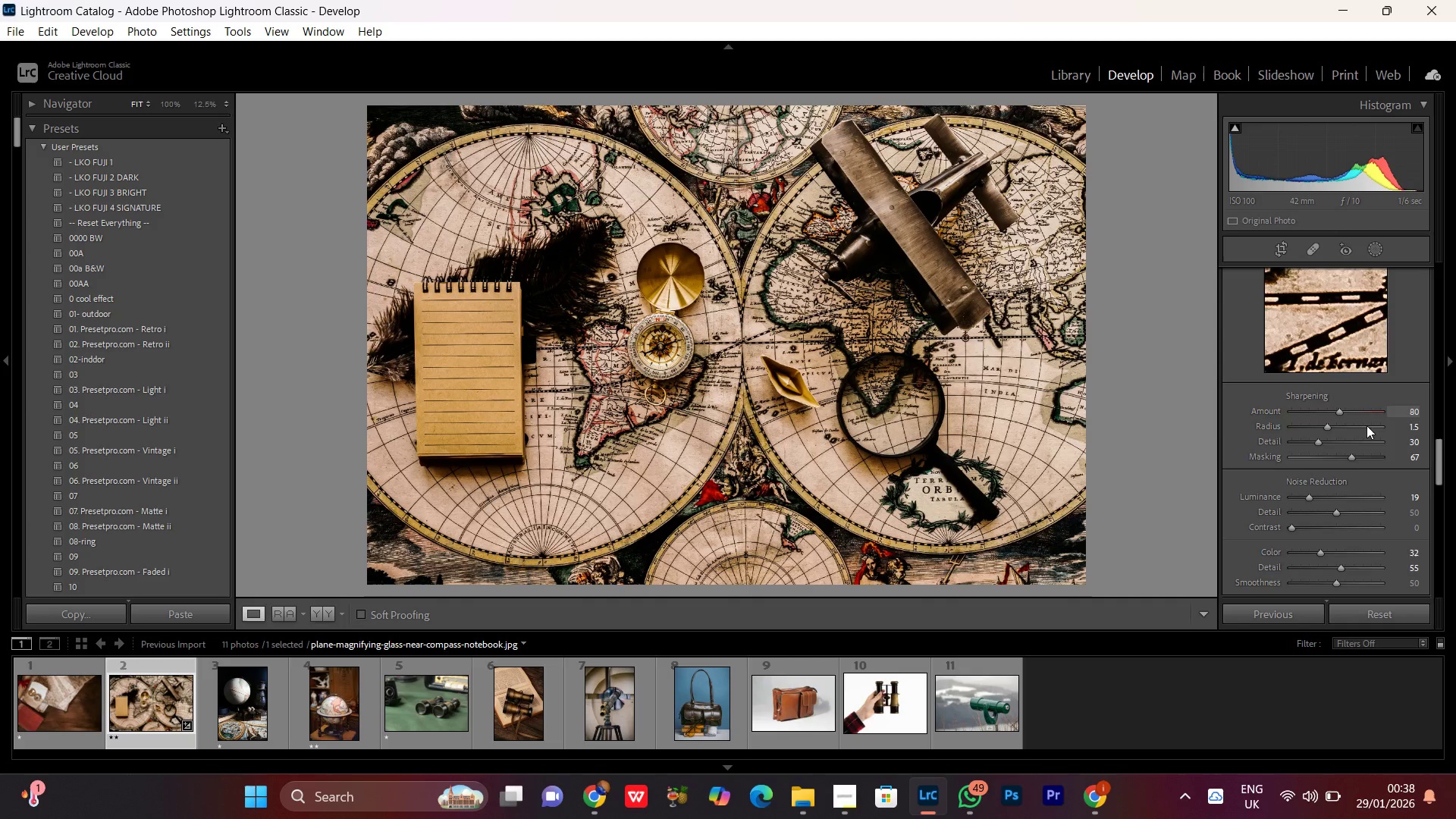 
scroll: coordinate [1341, 450], scroll_direction: down, amount: 3.0
 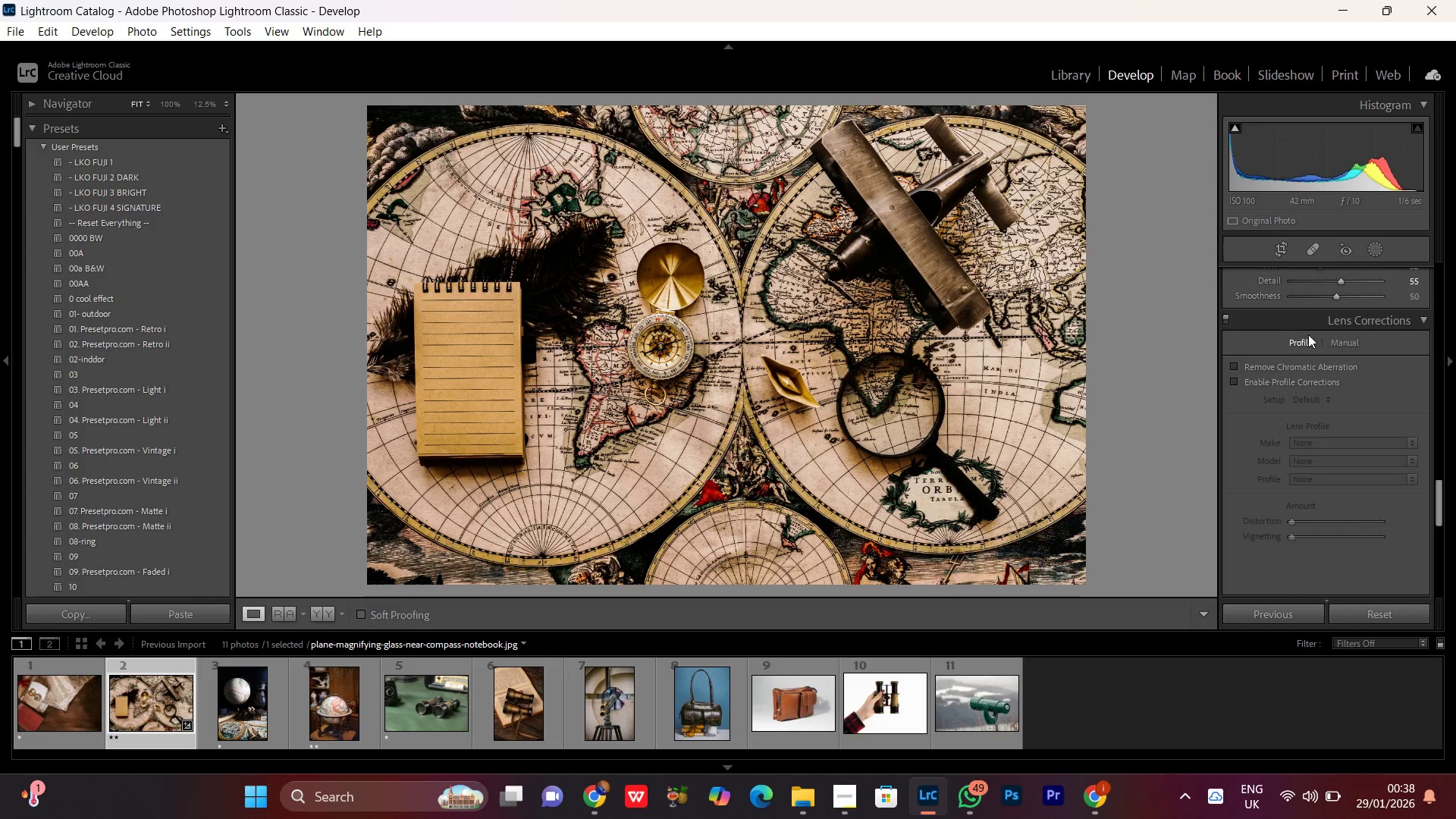 
left_click([1304, 326])
 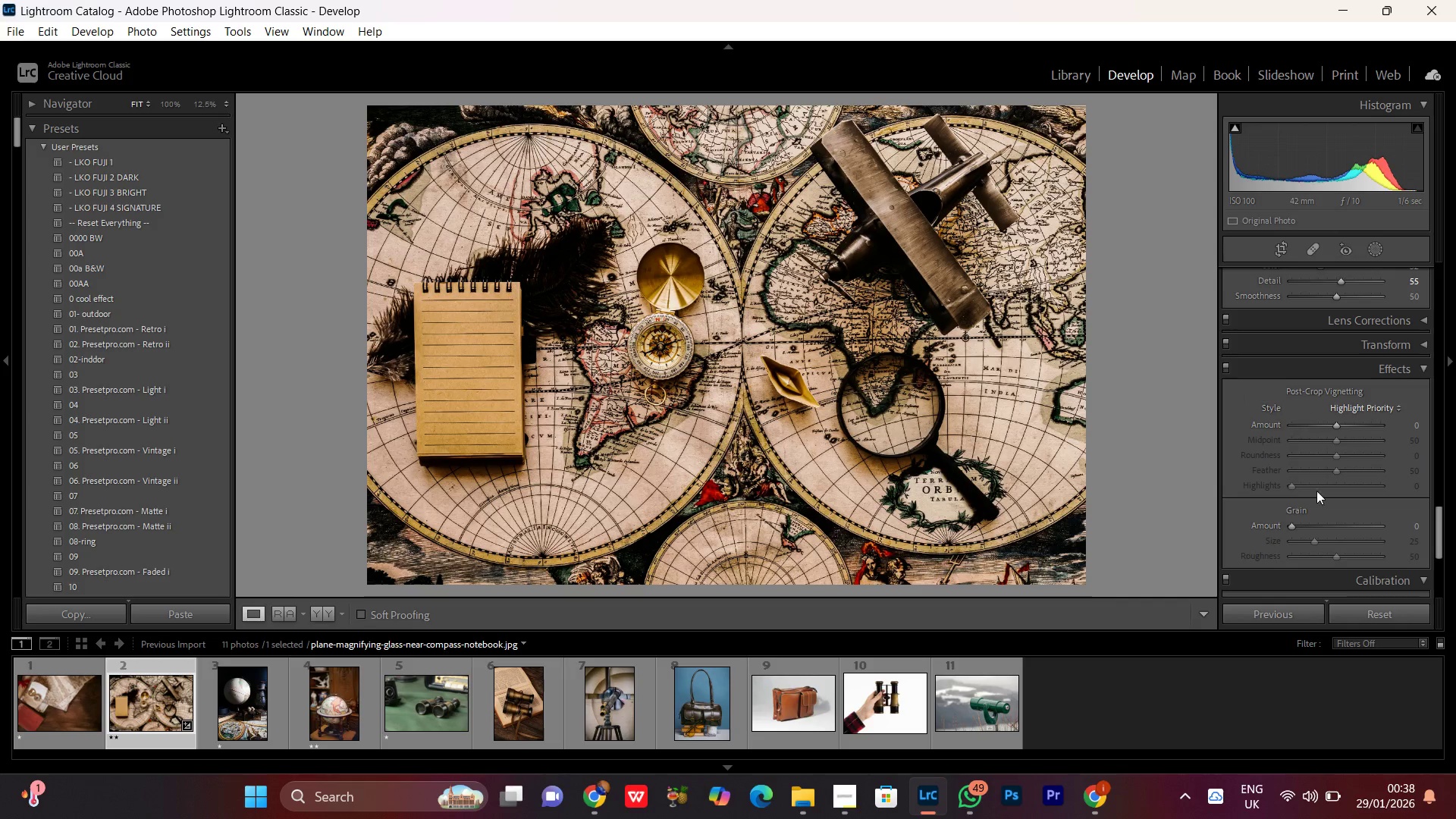 
scroll: coordinate [1320, 526], scroll_direction: down, amount: 1.0
 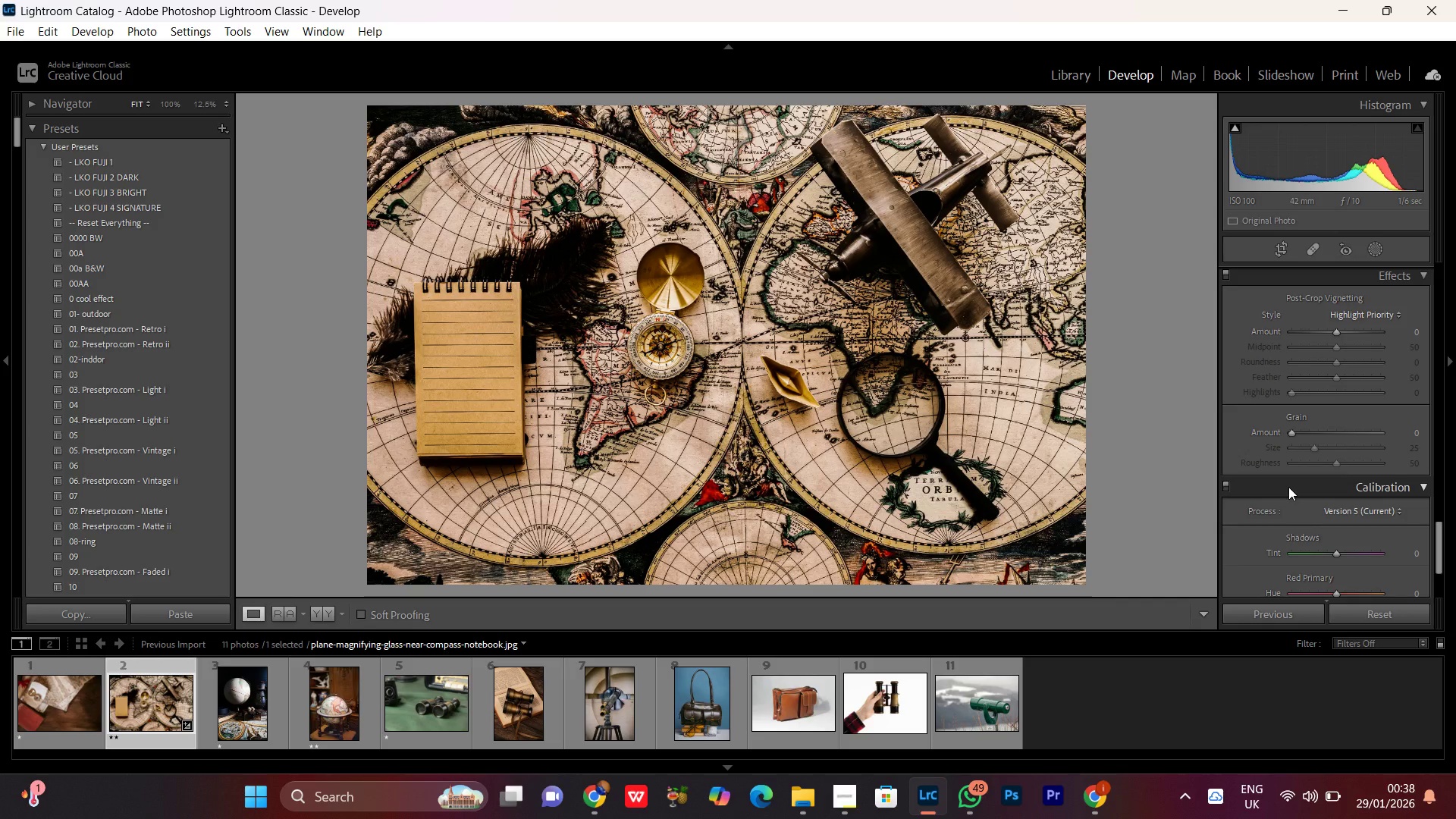 
wait(6.11)
 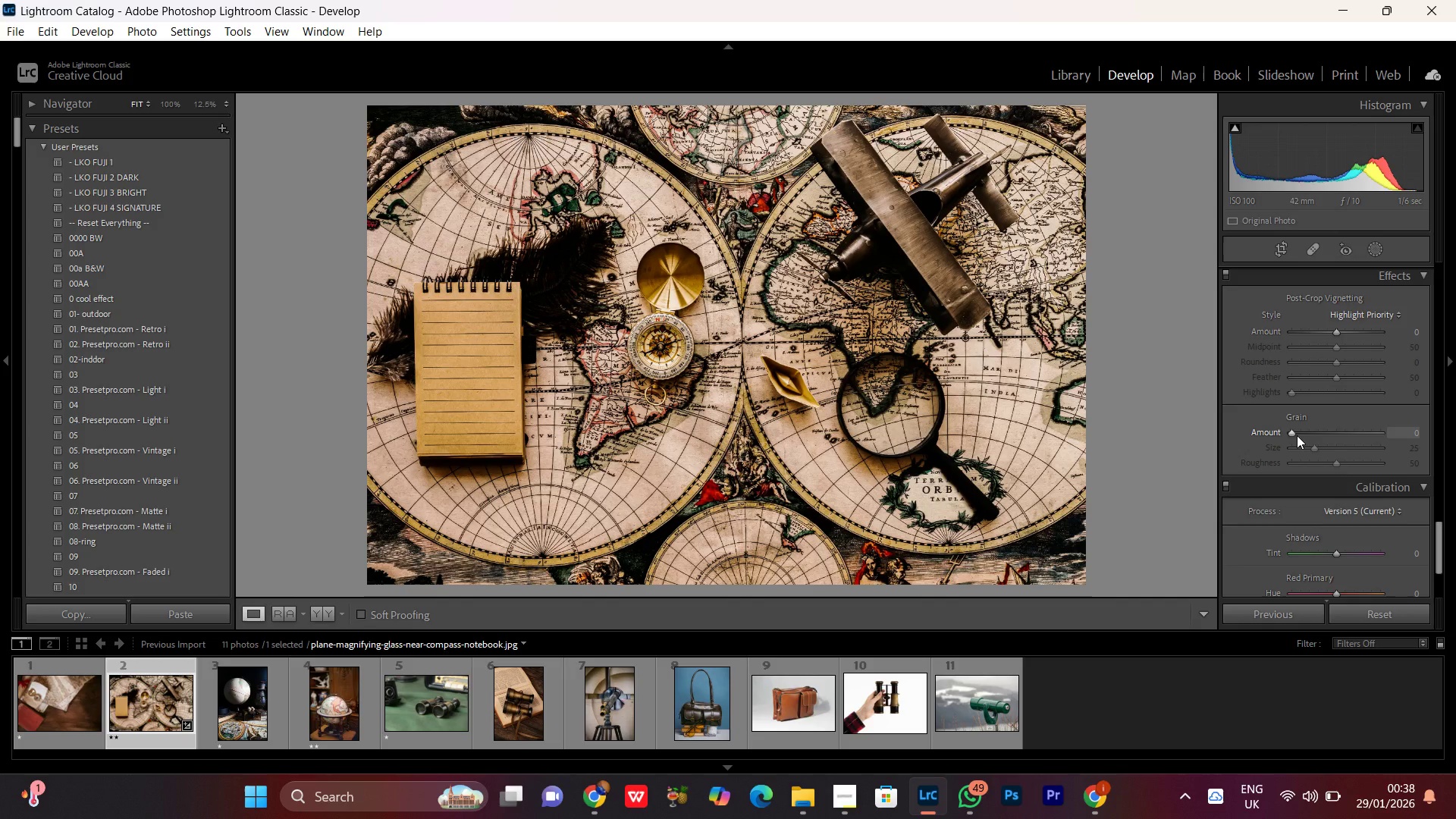 
left_click_drag(start_coordinate=[1312, 431], to_coordinate=[1325, 432])
 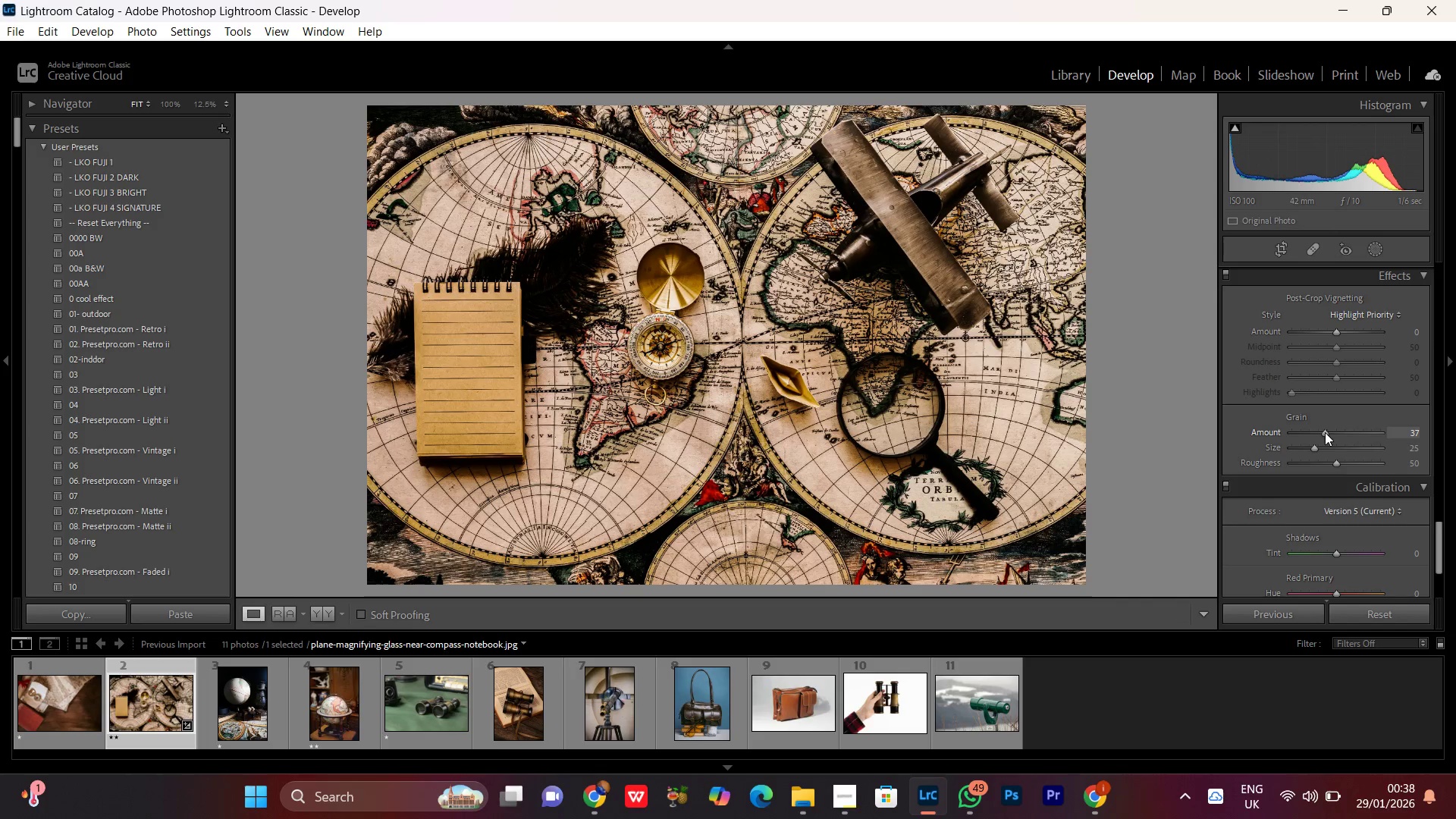 
left_click([1325, 432])
 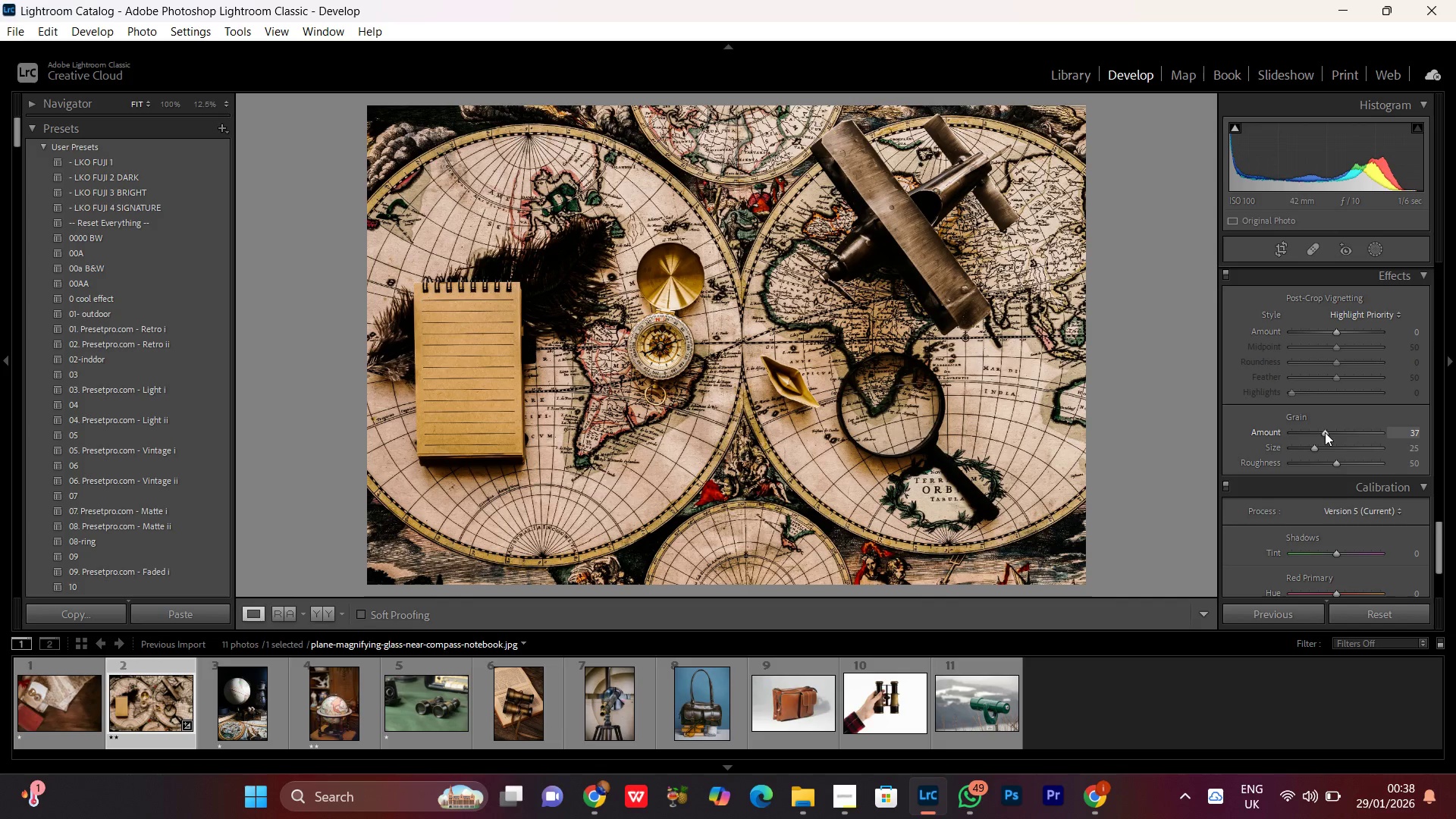 
scroll: coordinate [1325, 432], scroll_direction: down, amount: 3.0
 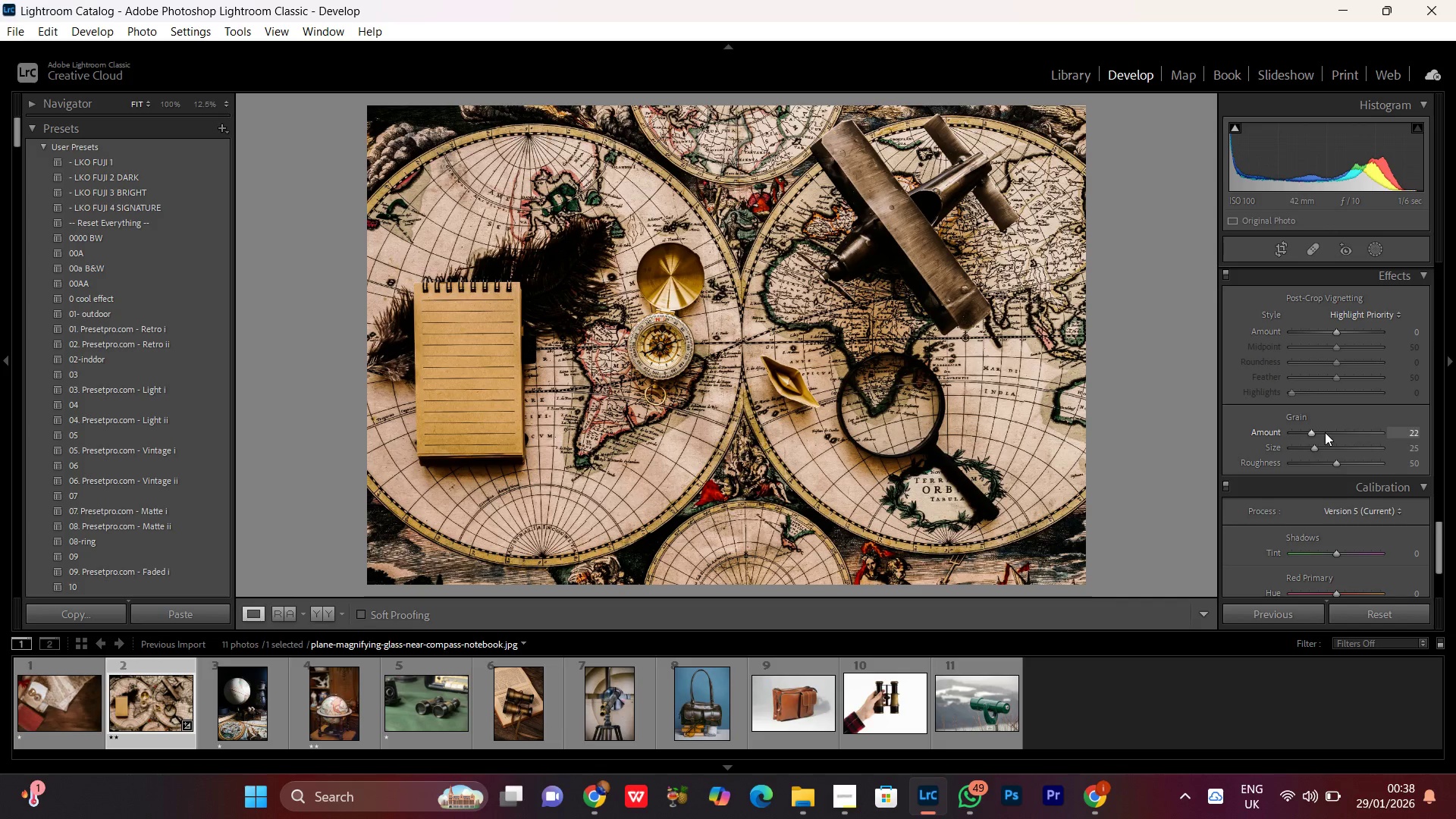 
left_click([953, 286])
 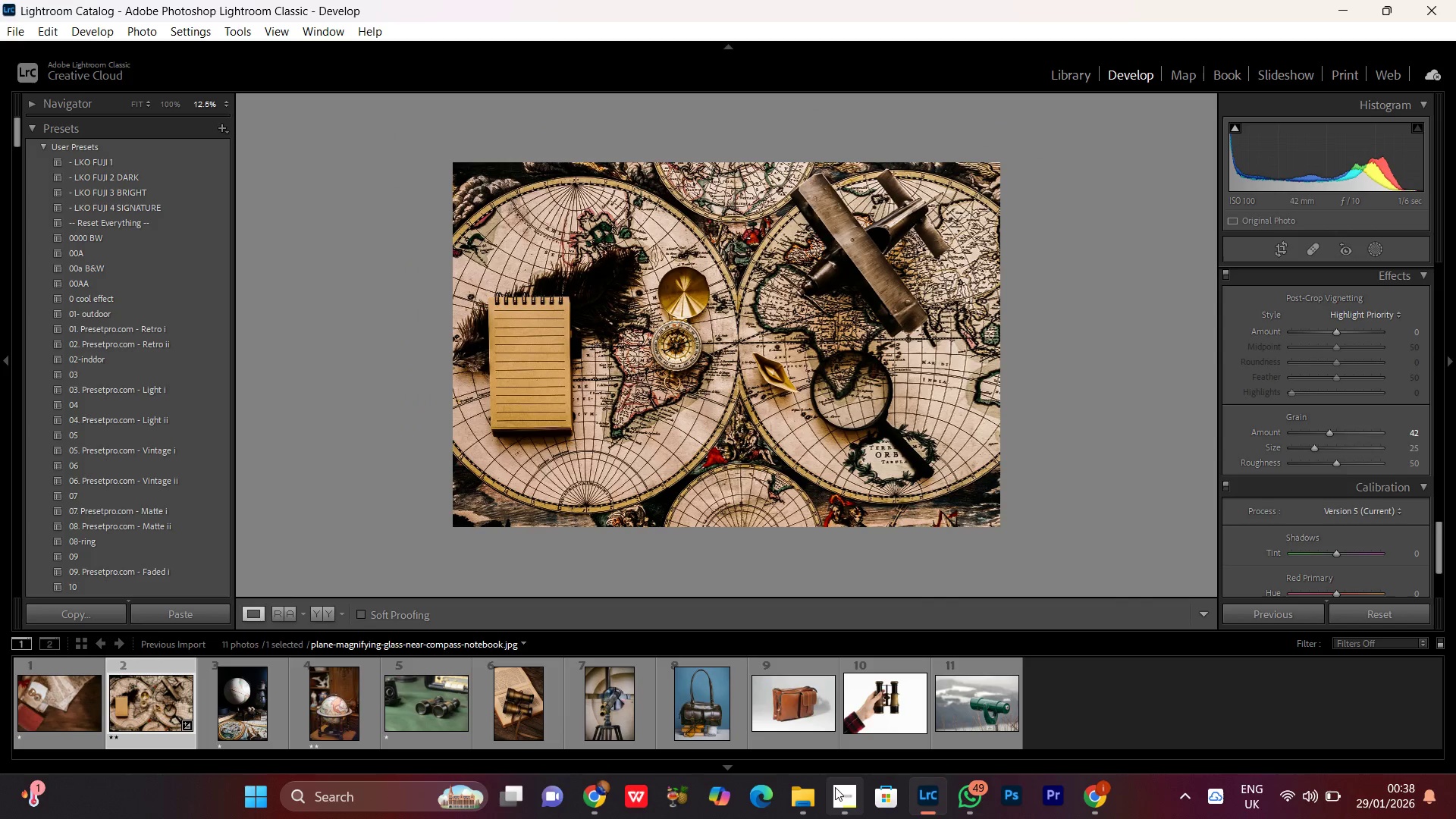 
scroll: coordinate [1325, 432], scroll_direction: up, amount: 4.0
 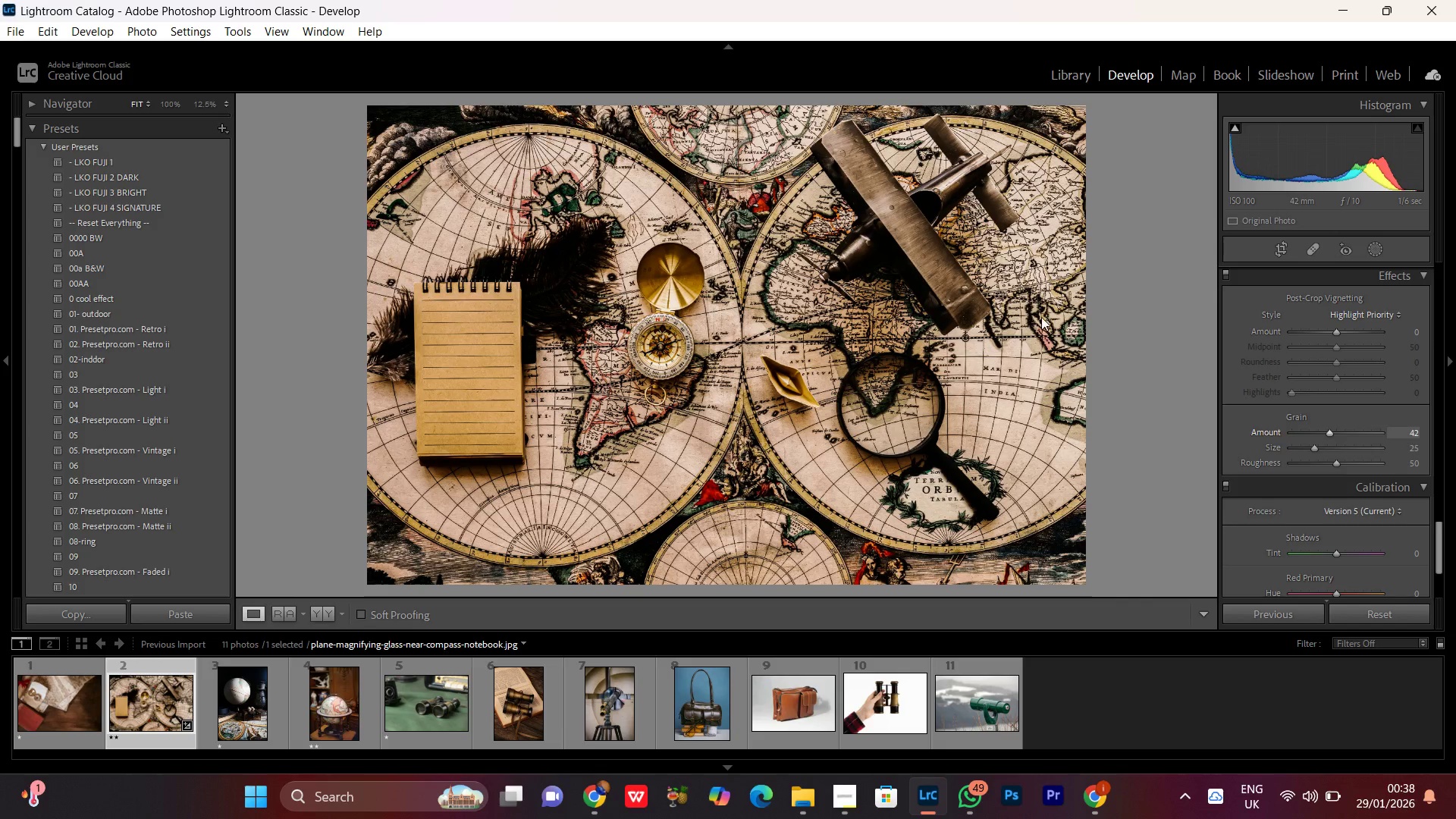 
left_click([833, 789])